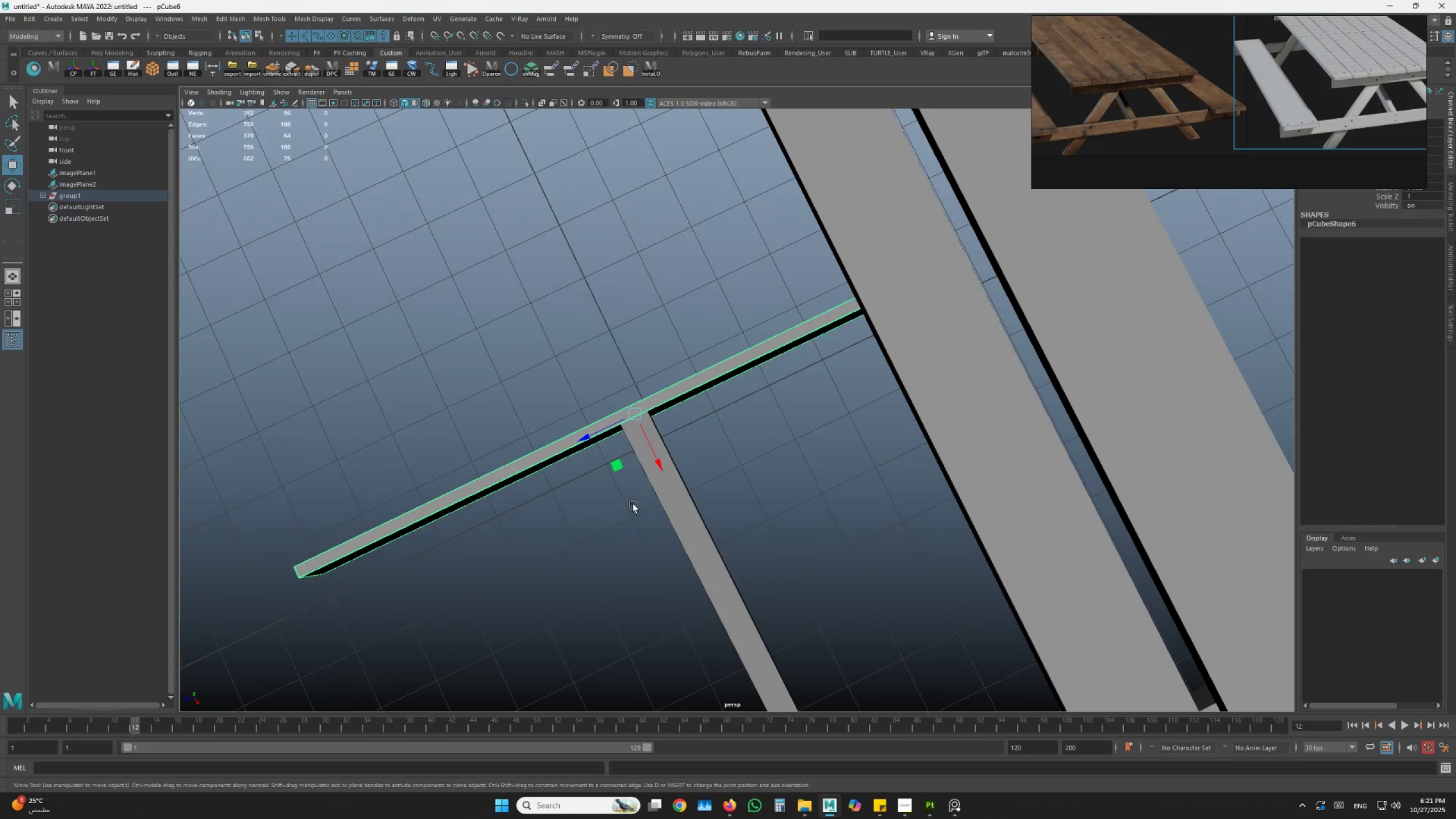 
scroll: coordinate [841, 538], scroll_direction: down, amount: 3.0
 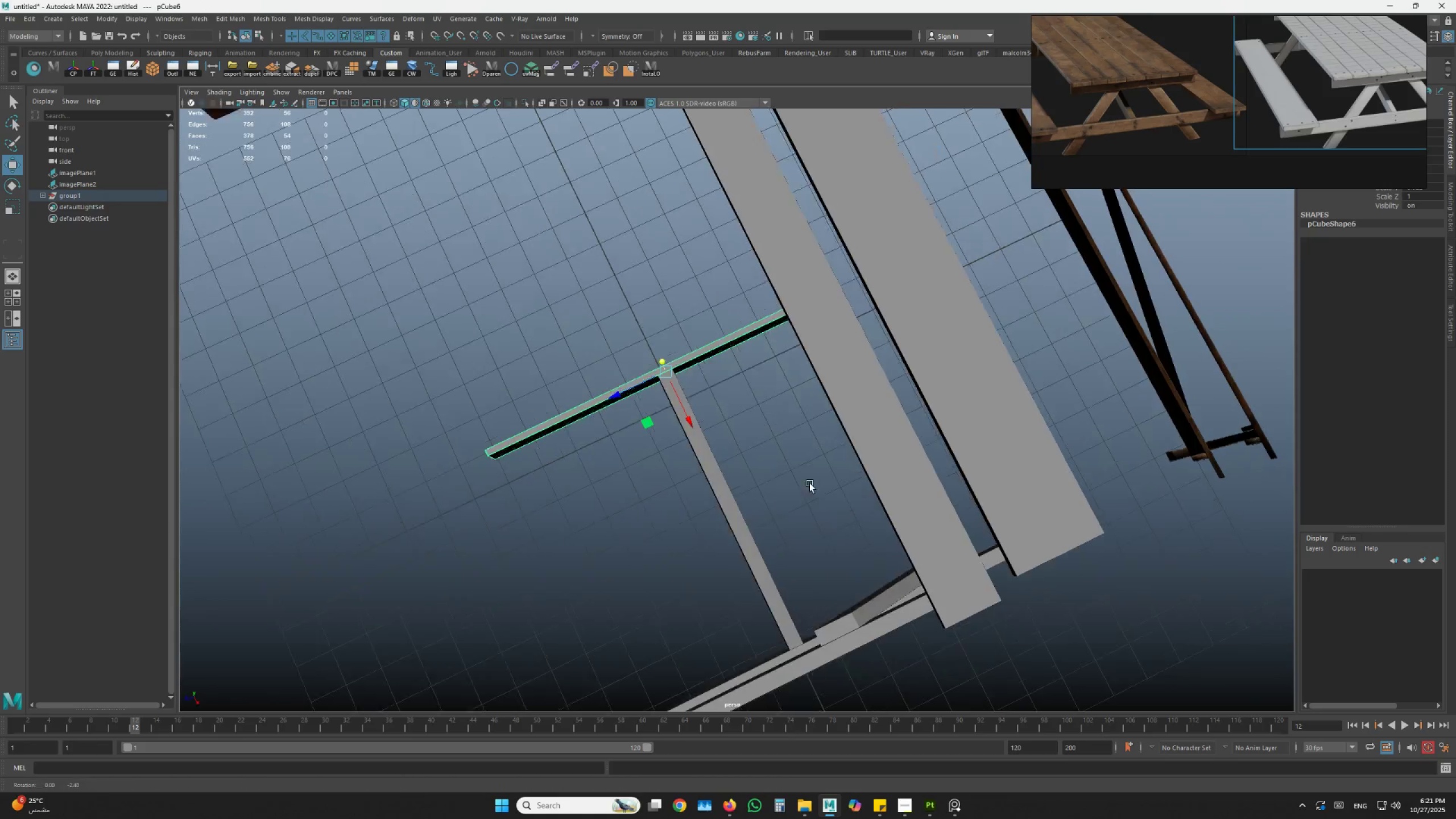 
hold_key(key=AltLeft, duration=1.52)
left_click_drag(start_coordinate=[810, 489], to_coordinate=[808, 466])
 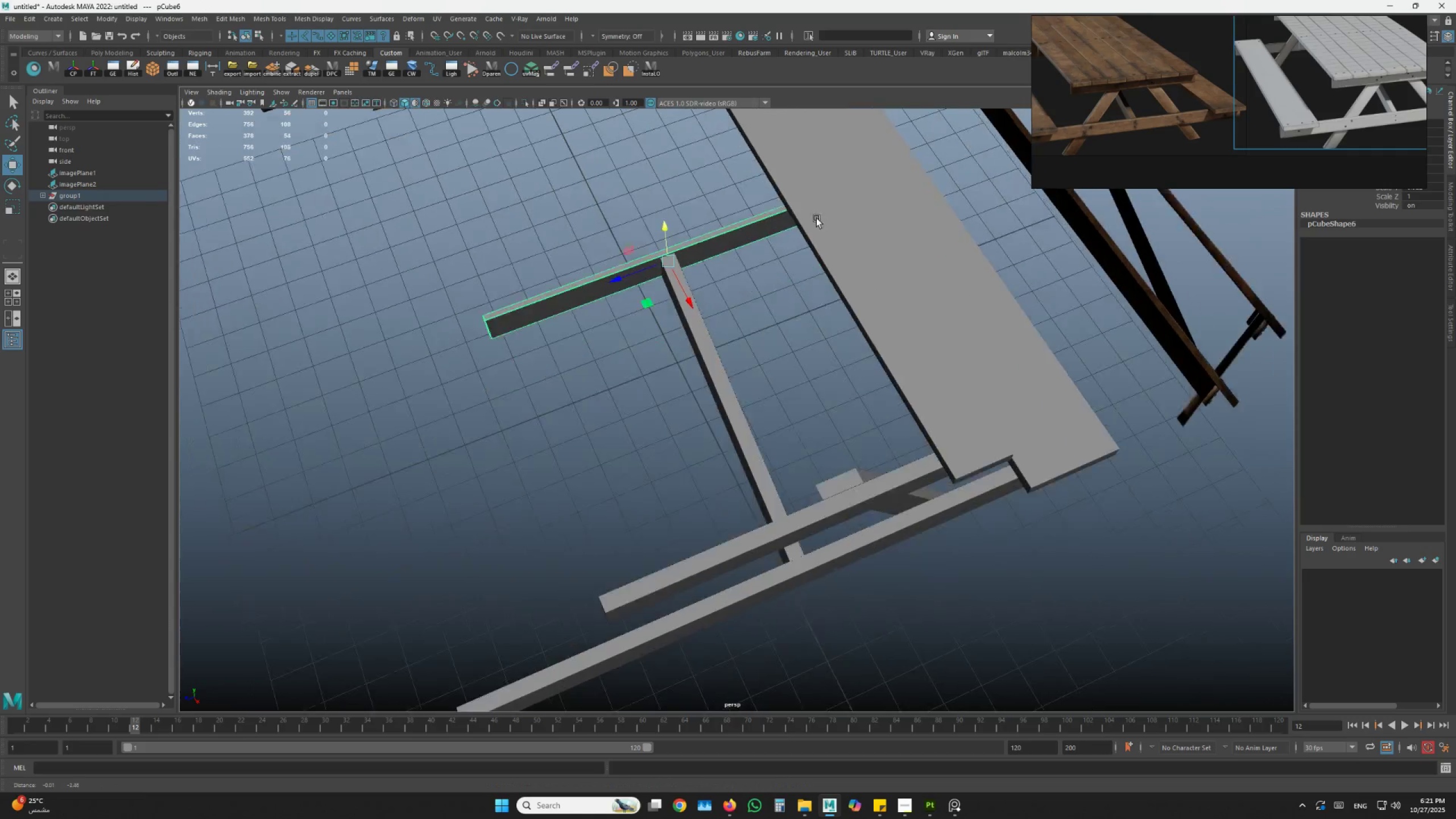 
hold_key(key=AltLeft, duration=0.48)
left_click_drag(start_coordinate=[760, 449], to_coordinate=[746, 440])
 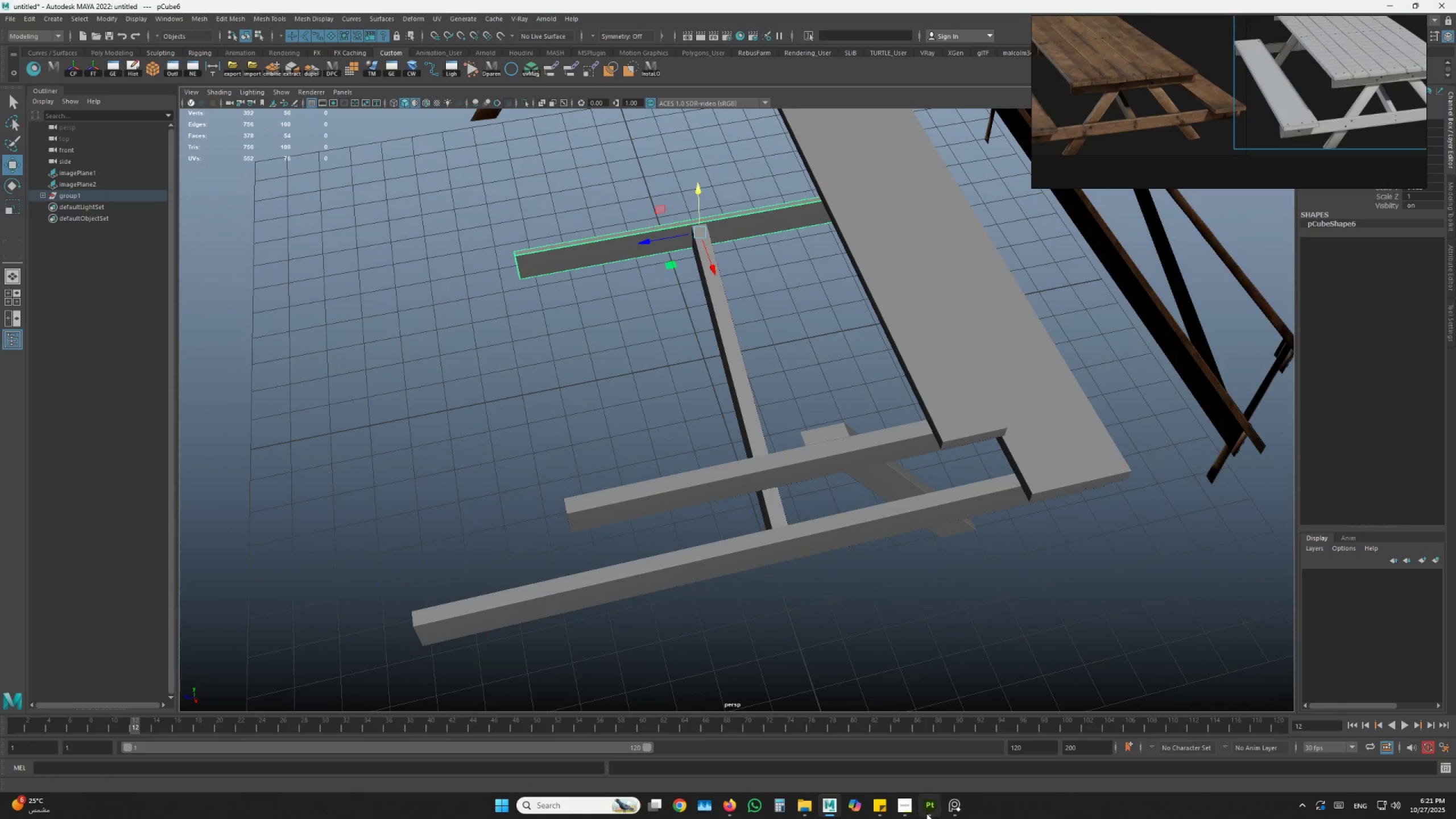 
left_click([907, 814])
 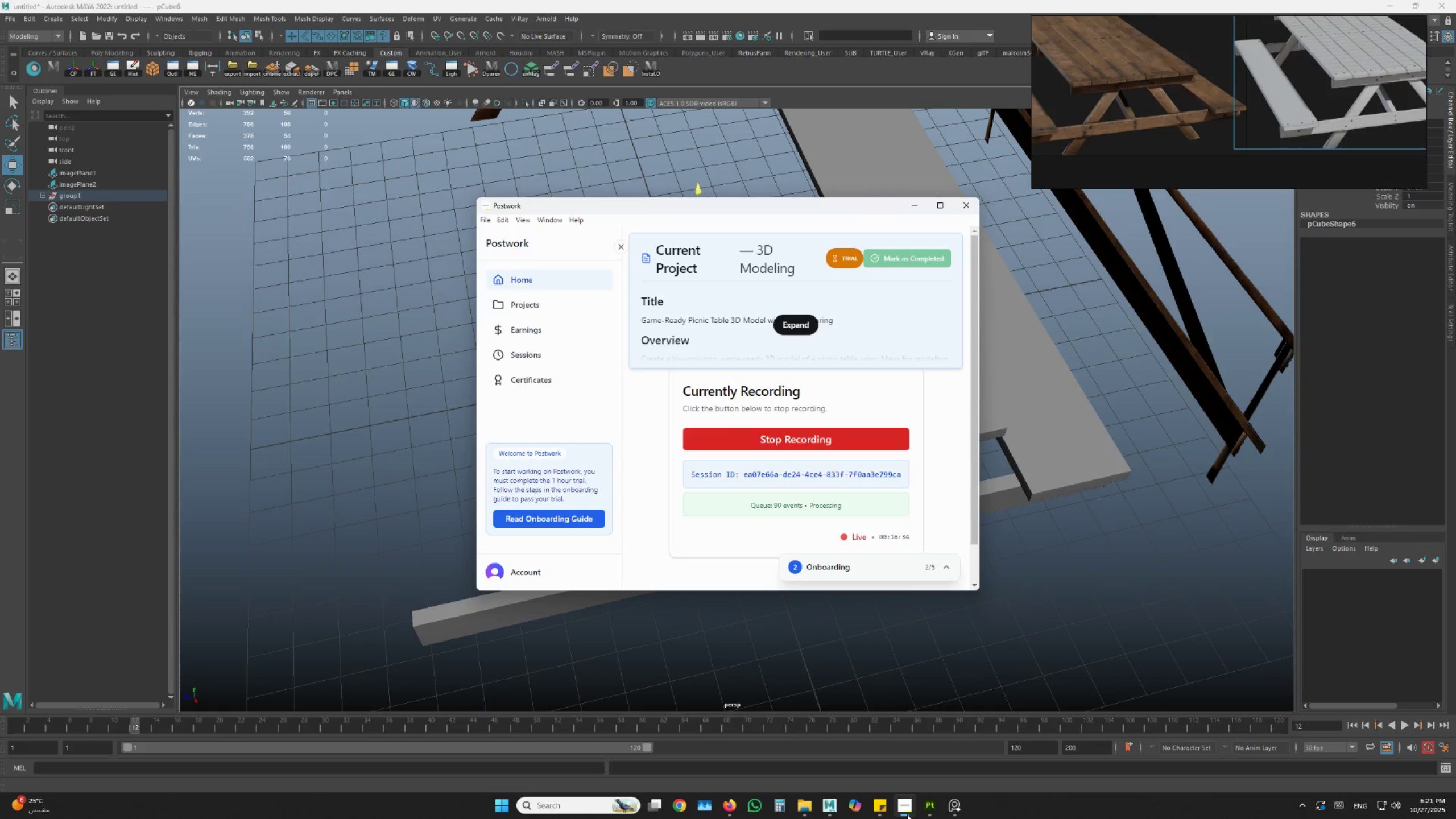 
double_click([961, 669])
 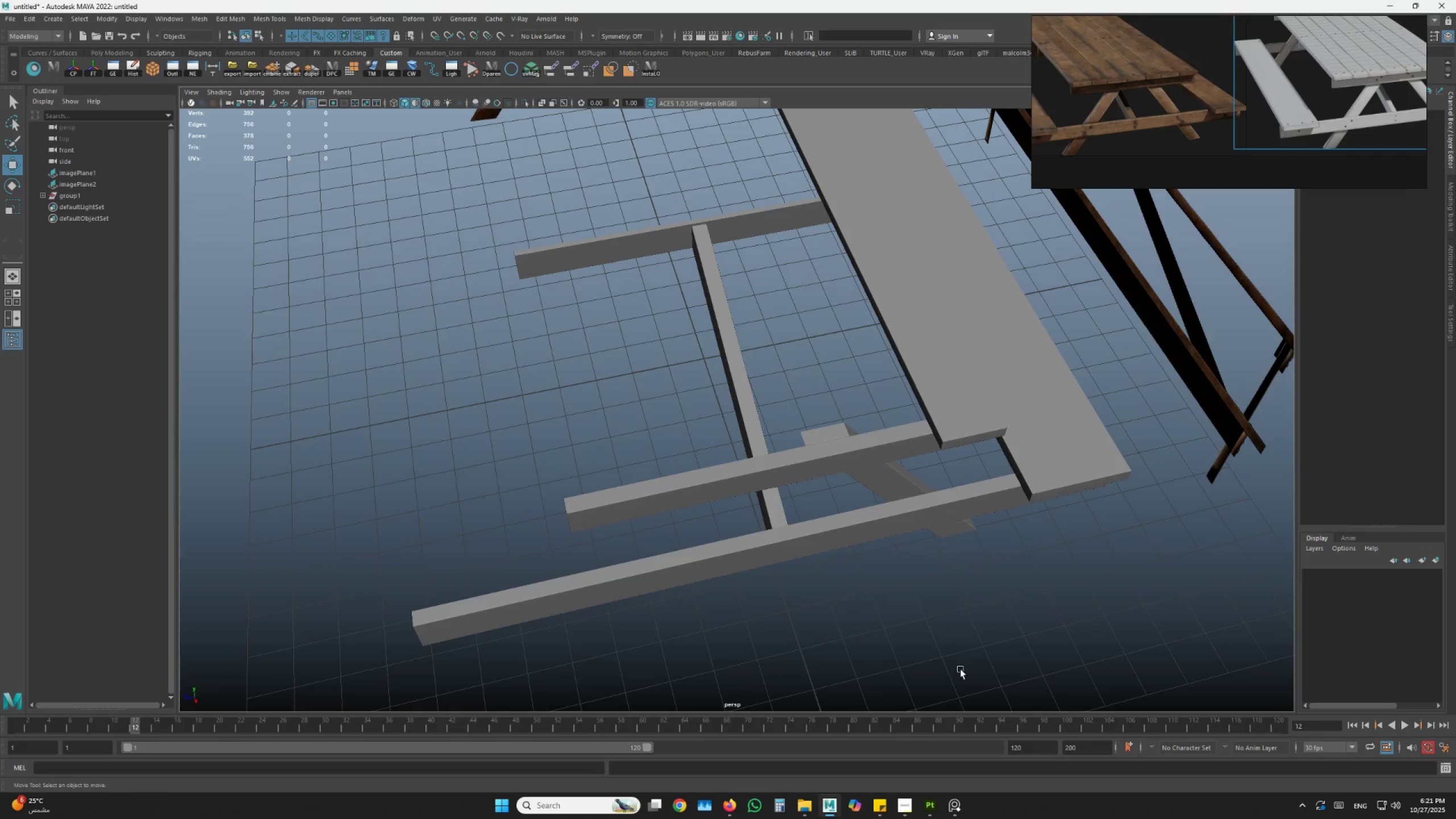 
scroll: coordinate [930, 589], scroll_direction: down, amount: 3.0
 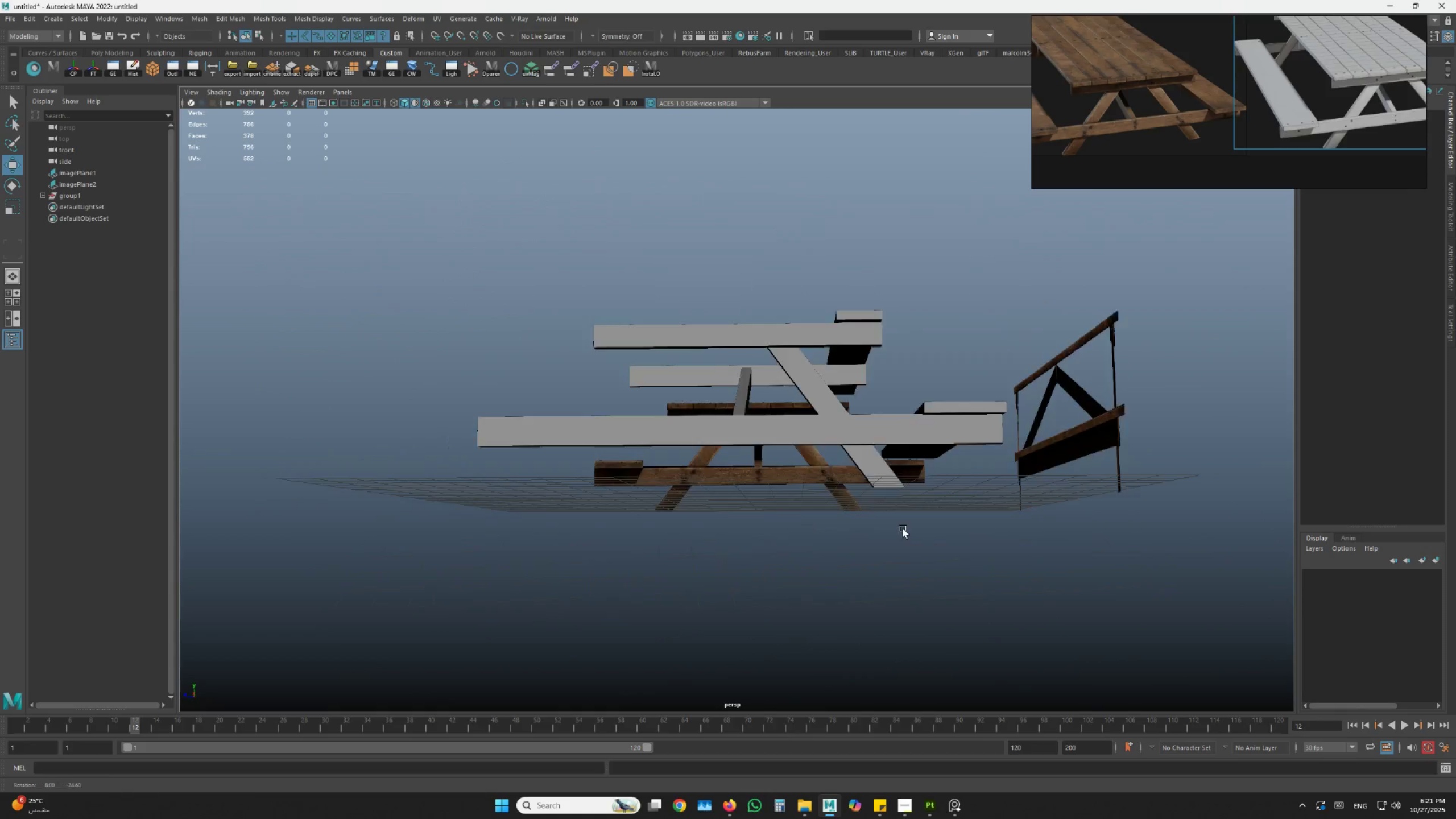 
hold_key(key=AltLeft, duration=0.97)
left_click_drag(start_coordinate=[914, 552], to_coordinate=[903, 565])
 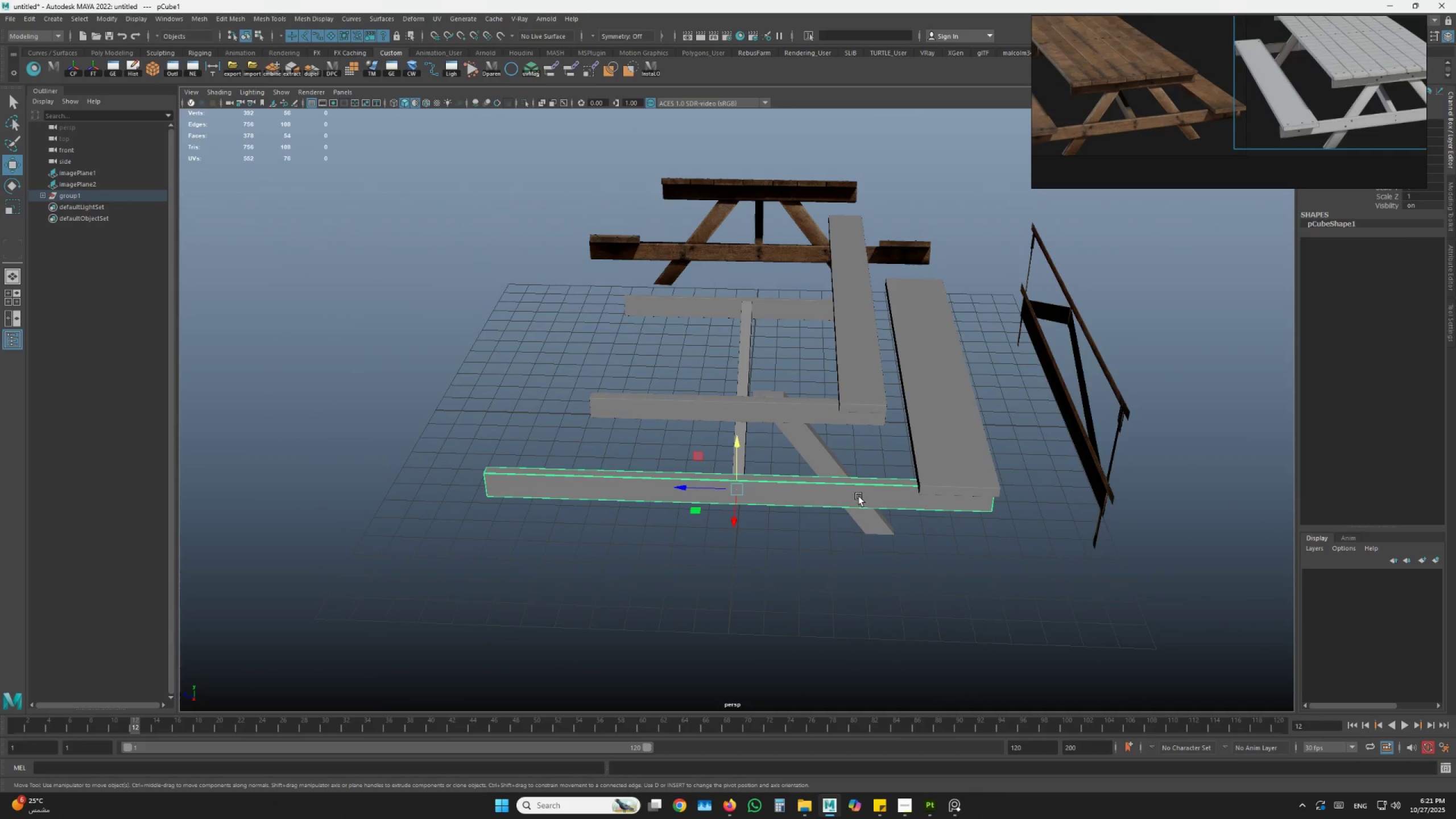 
hold_key(key=AltLeft, duration=1.61)
left_click_drag(start_coordinate=[816, 560], to_coordinate=[821, 549])
 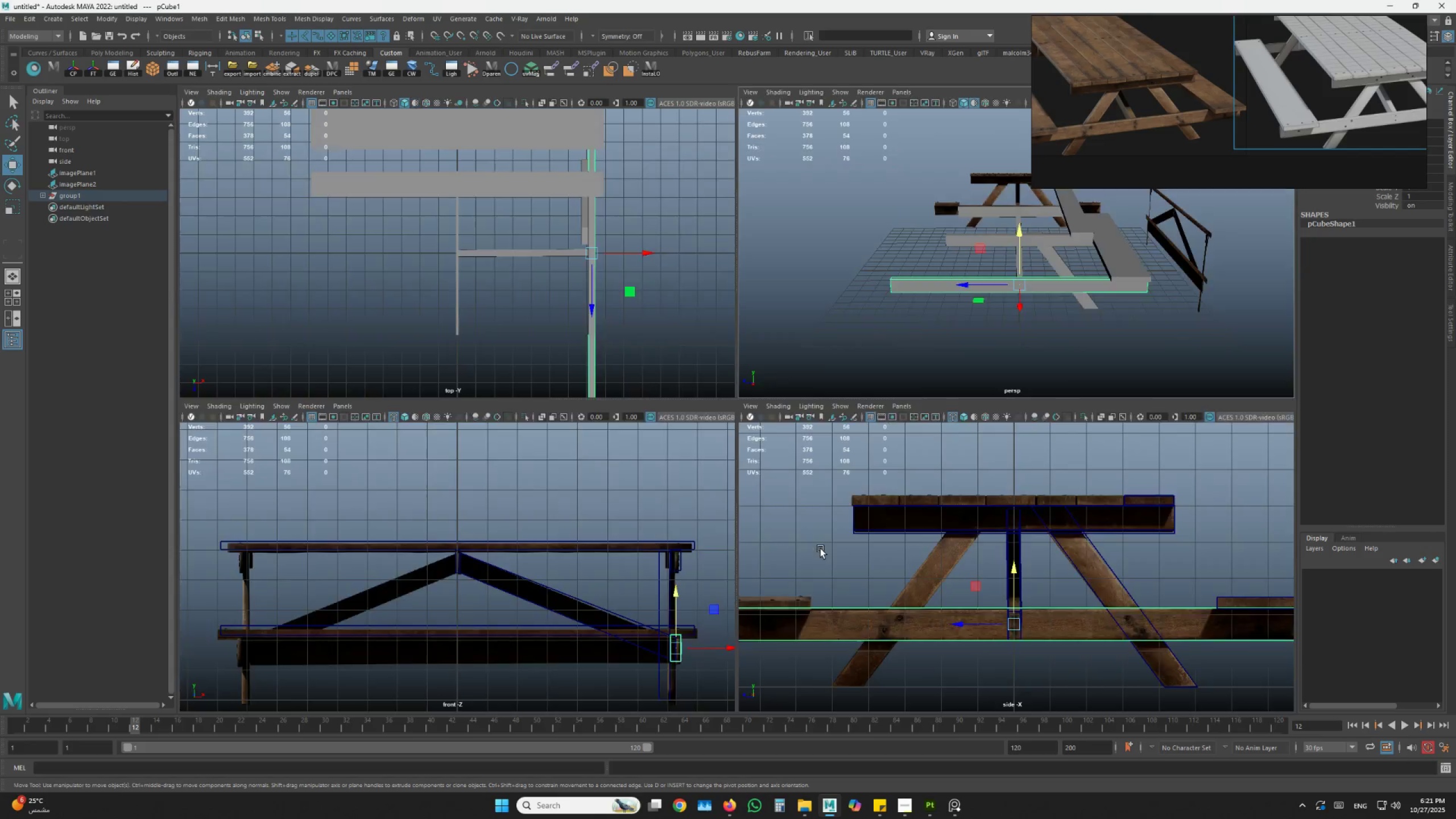 
hold_key(key=AltLeft, duration=1.52)
 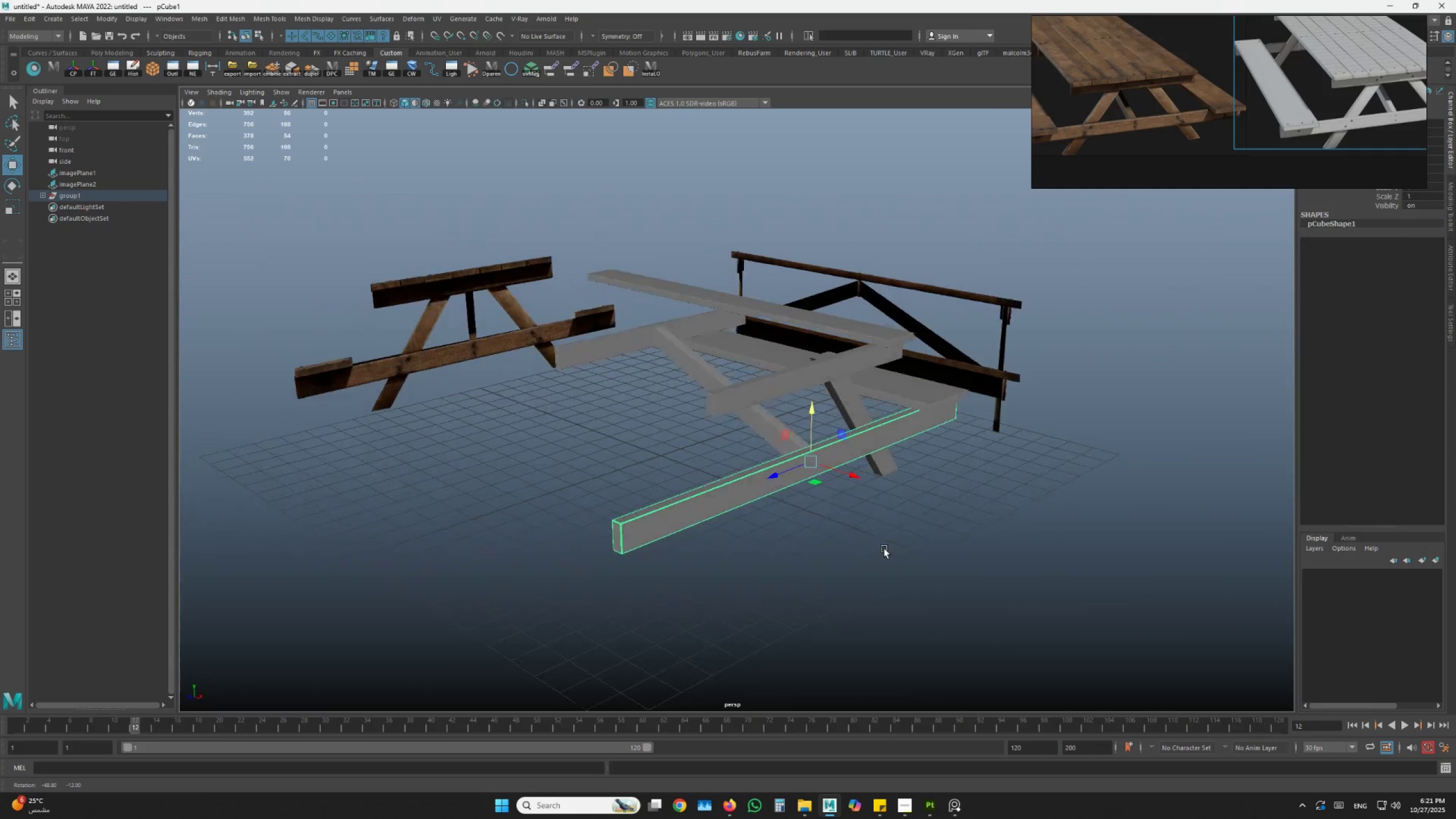 
hold_key(key=AltLeft, duration=0.42)
 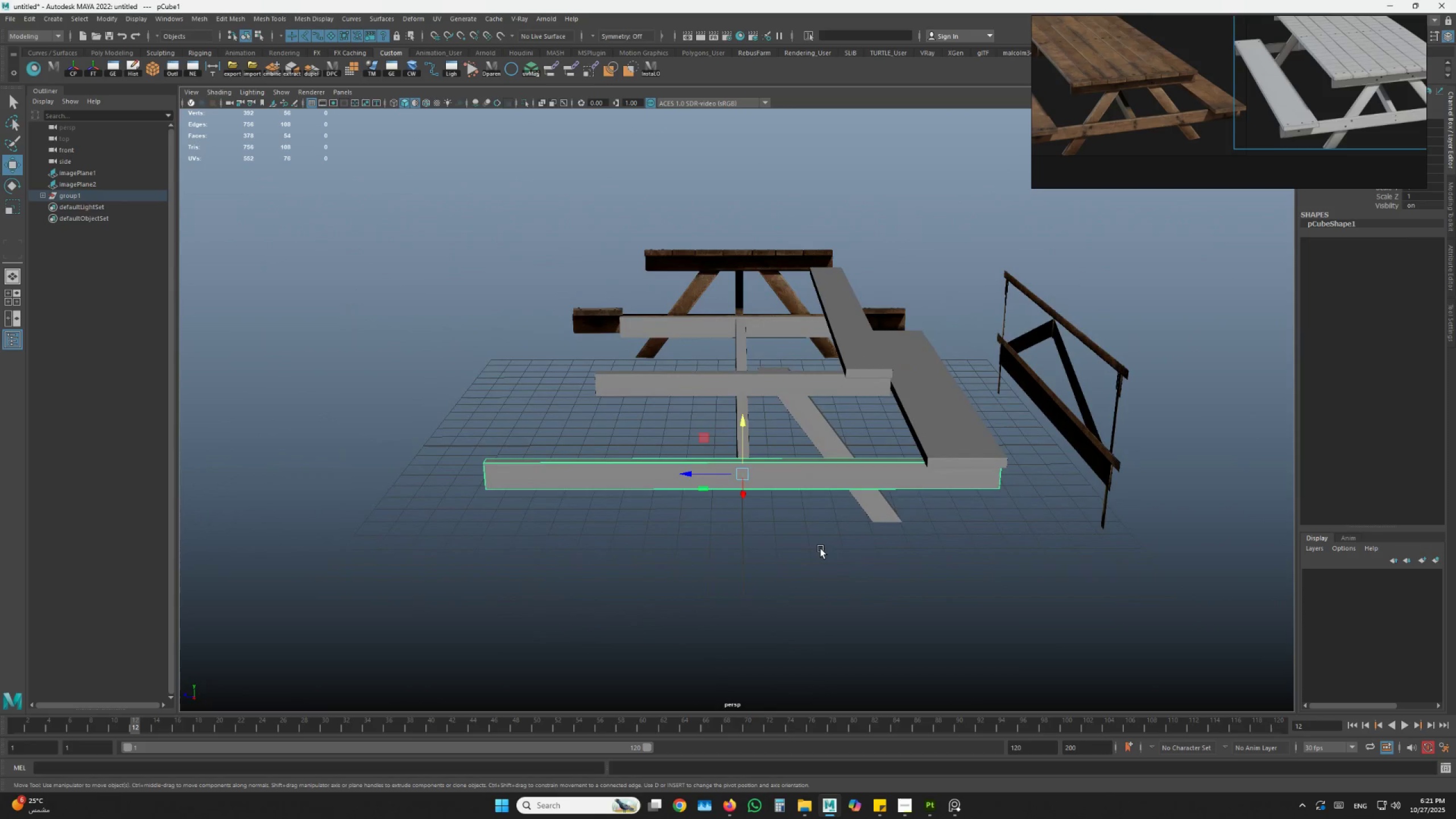 
key(Space)
 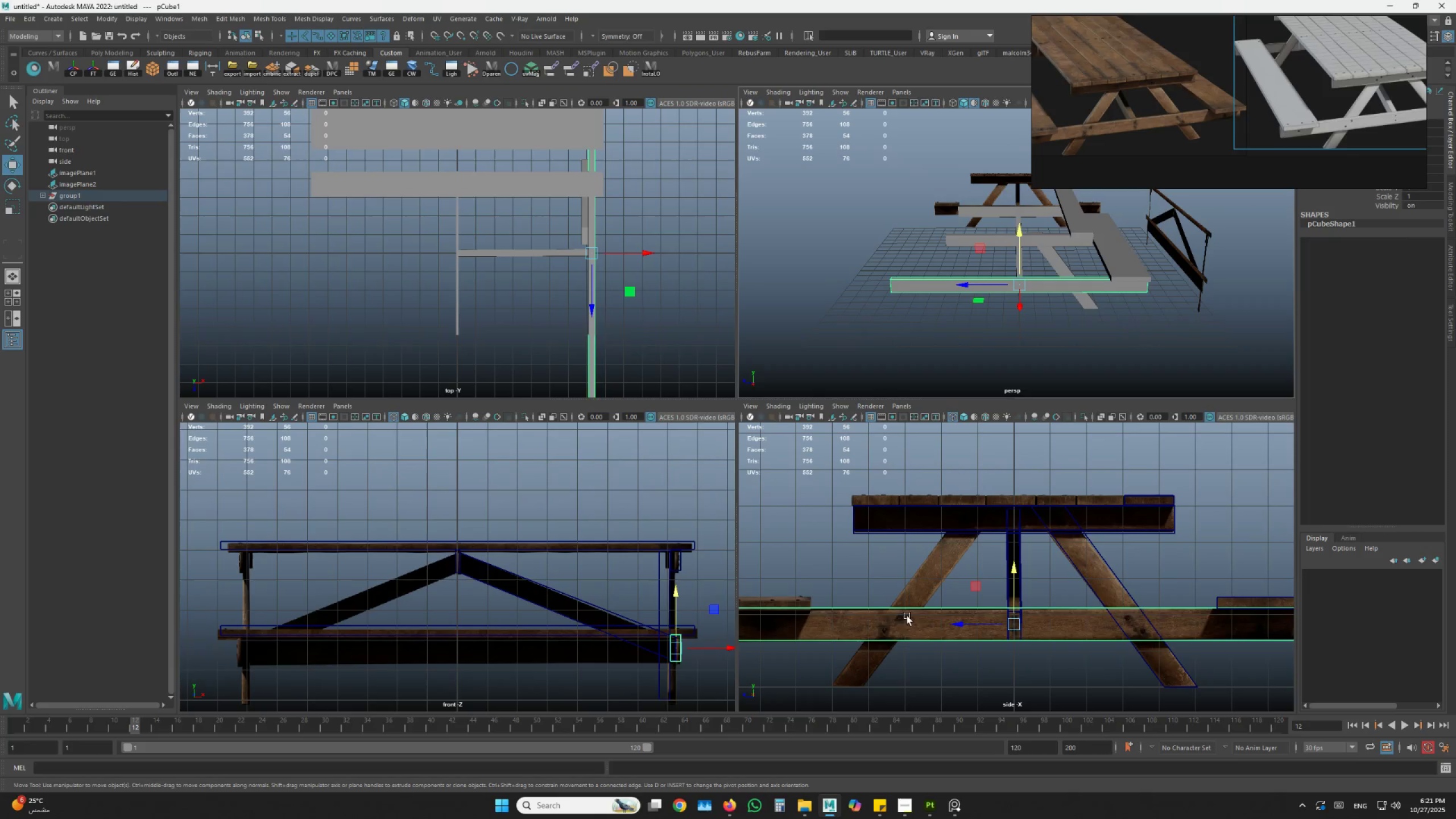 
hold_key(key=AltLeft, duration=1.28)
 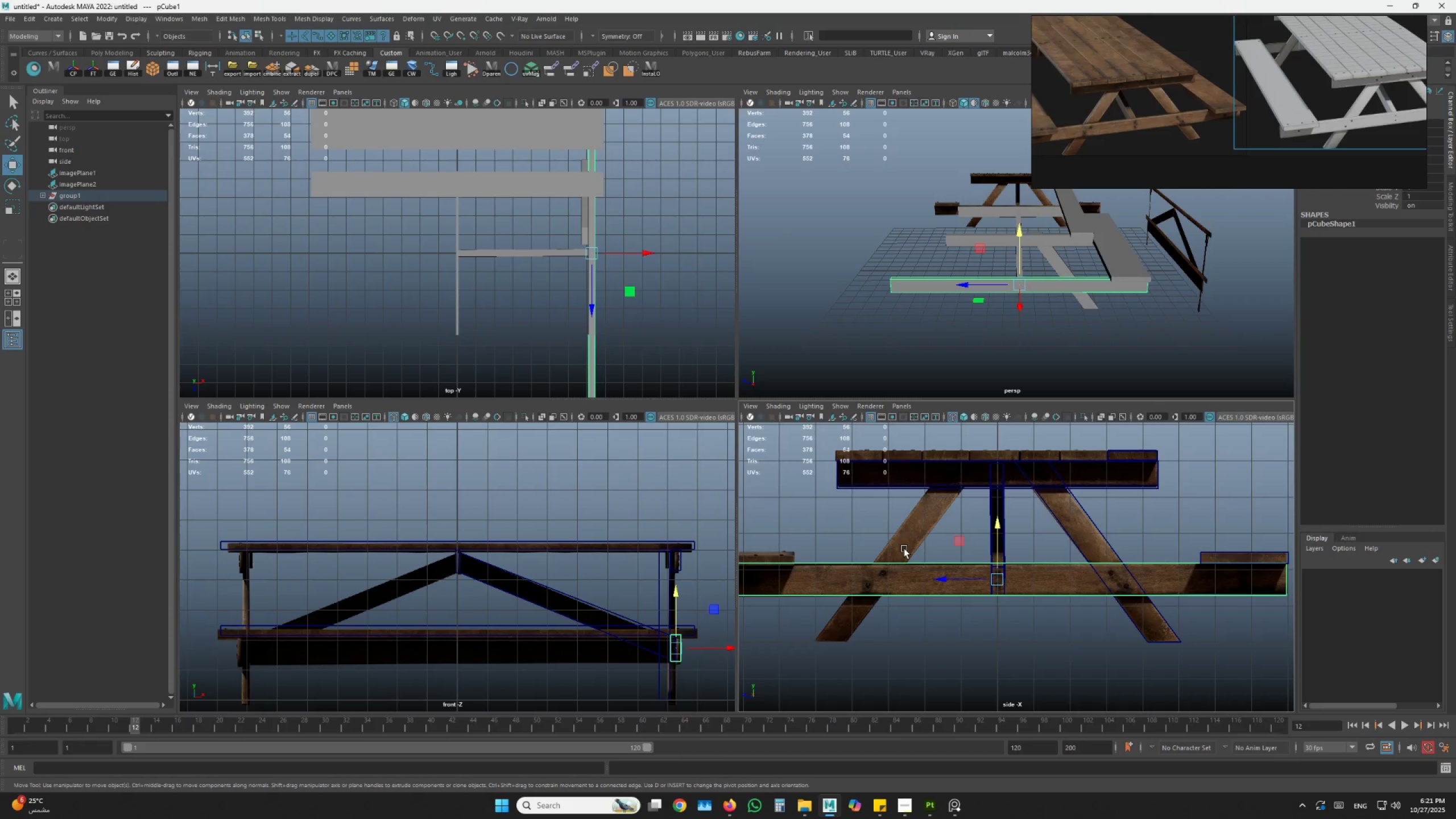 
hold_key(key=AltLeft, duration=4.0)
 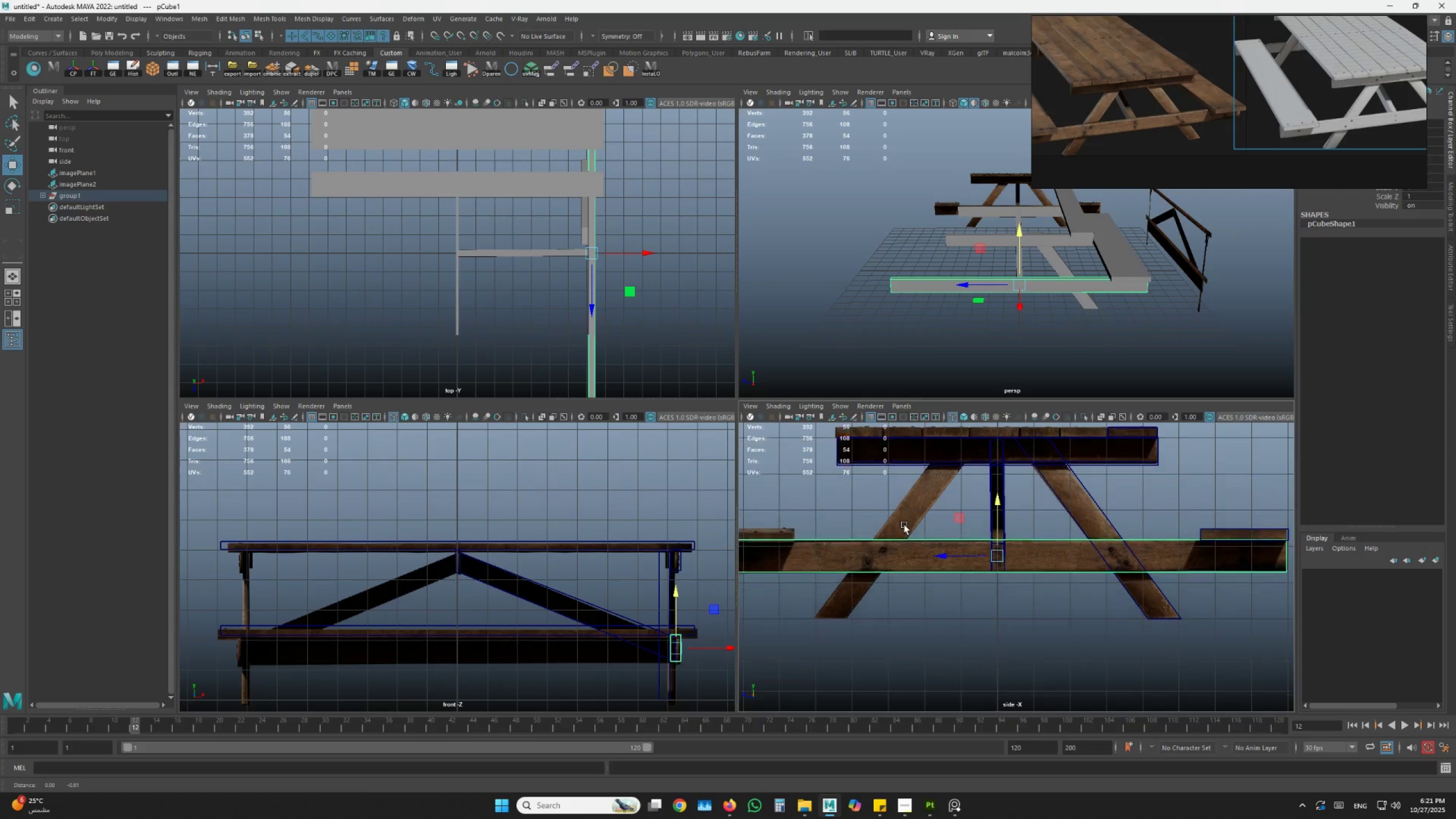 
hold_key(key=AltLeft, duration=1.51)
 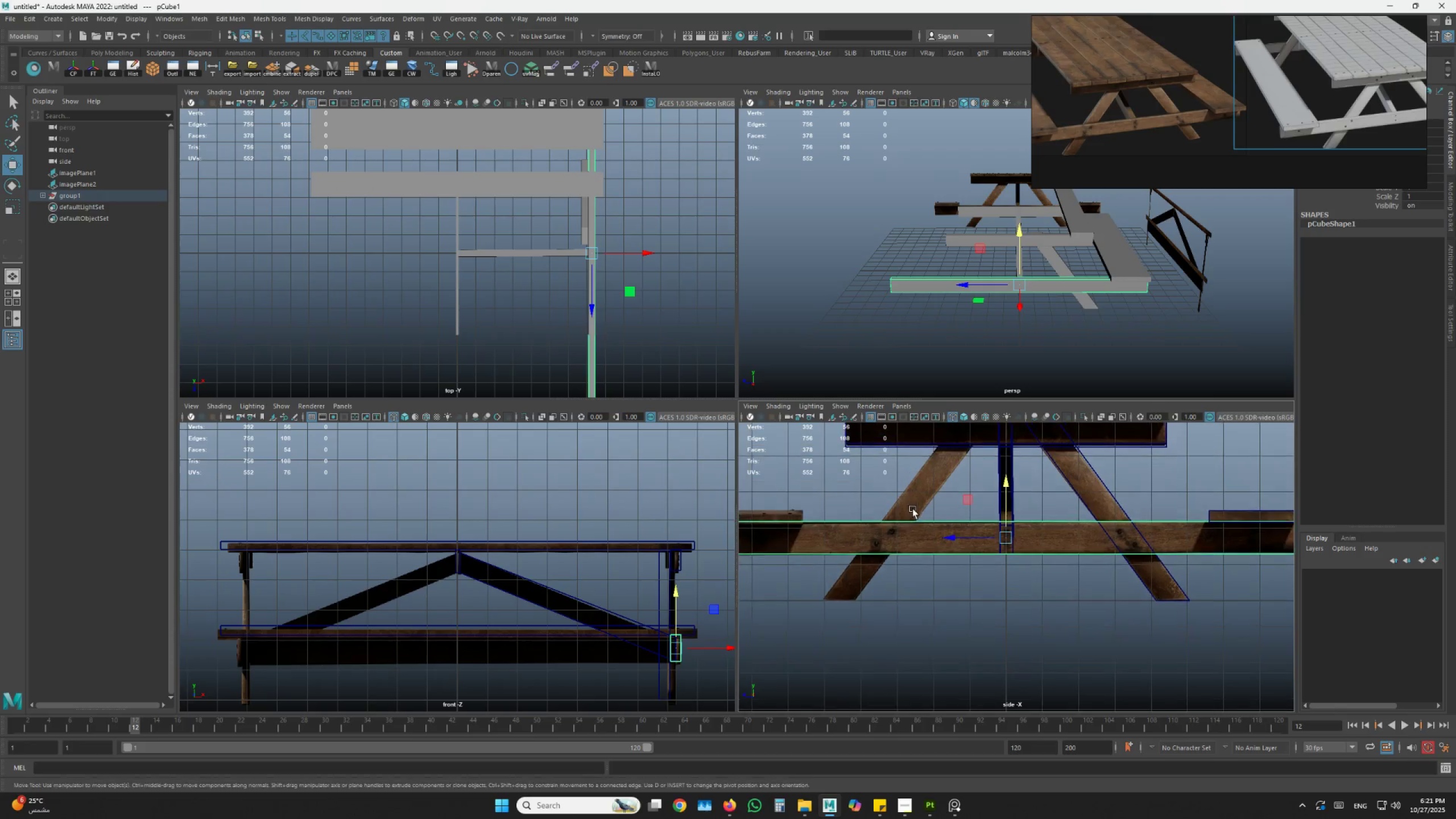 
key(Alt+AltLeft)
 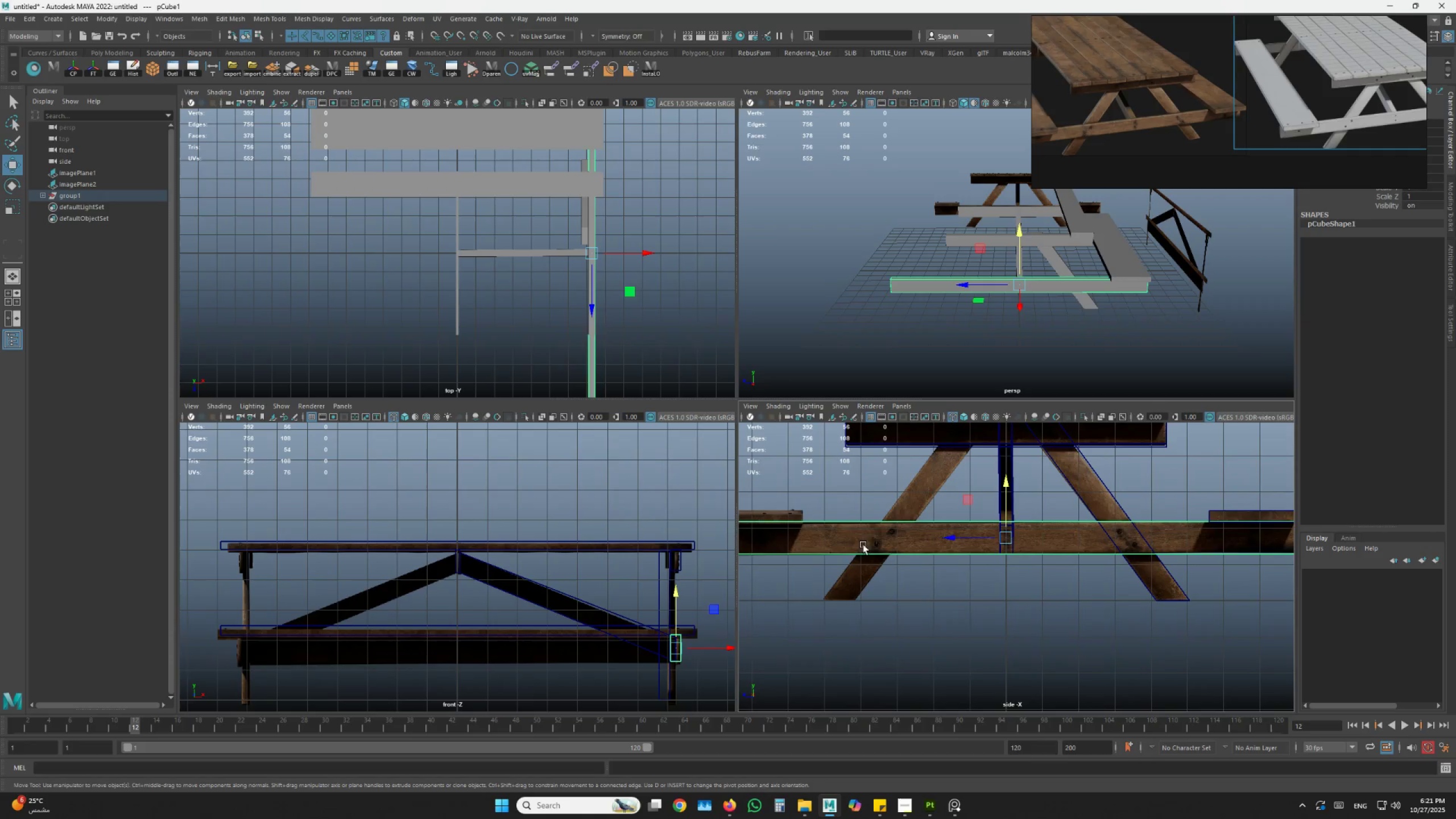 
key(Alt+AltLeft)
 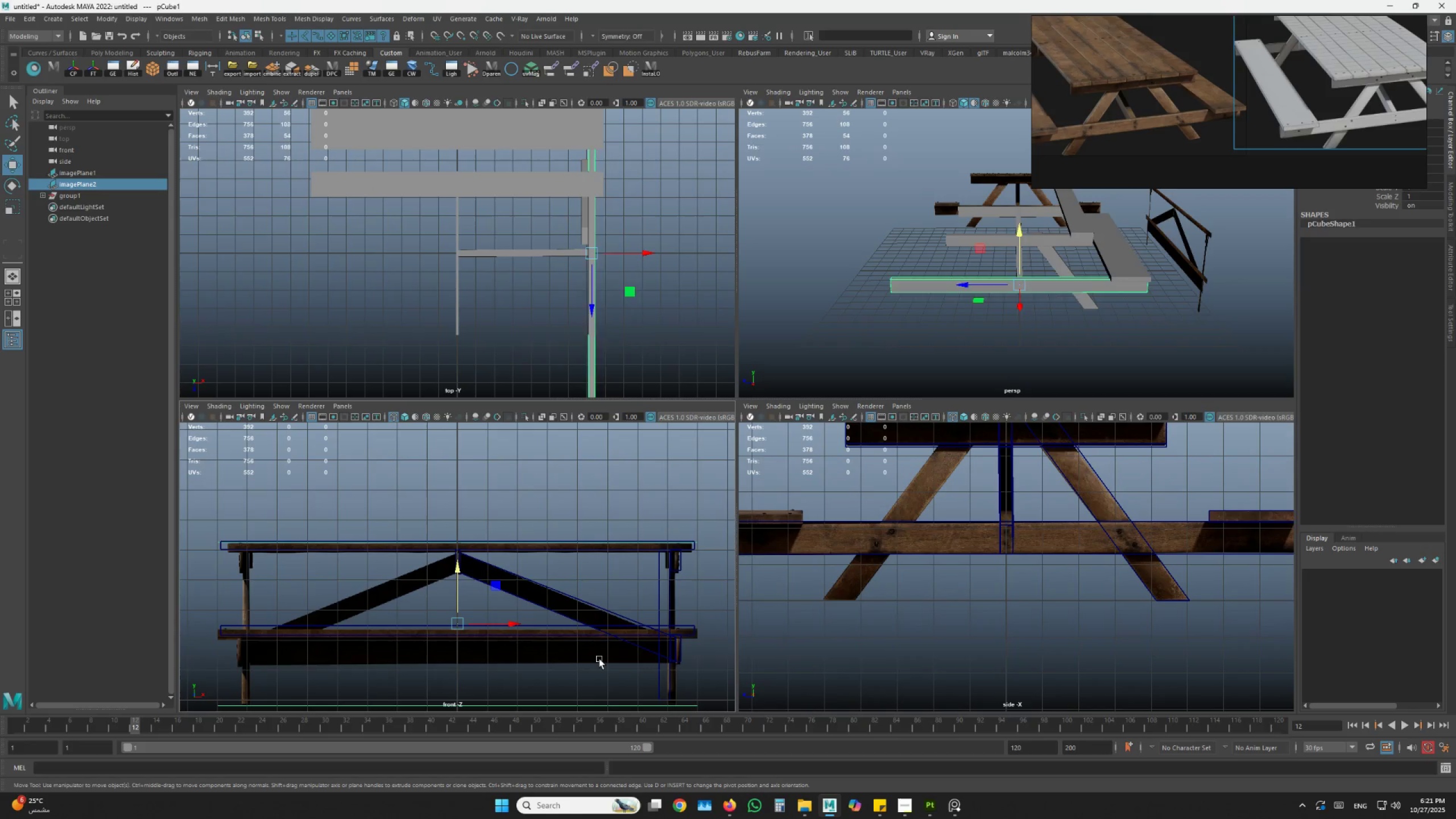 
double_click([599, 659])
 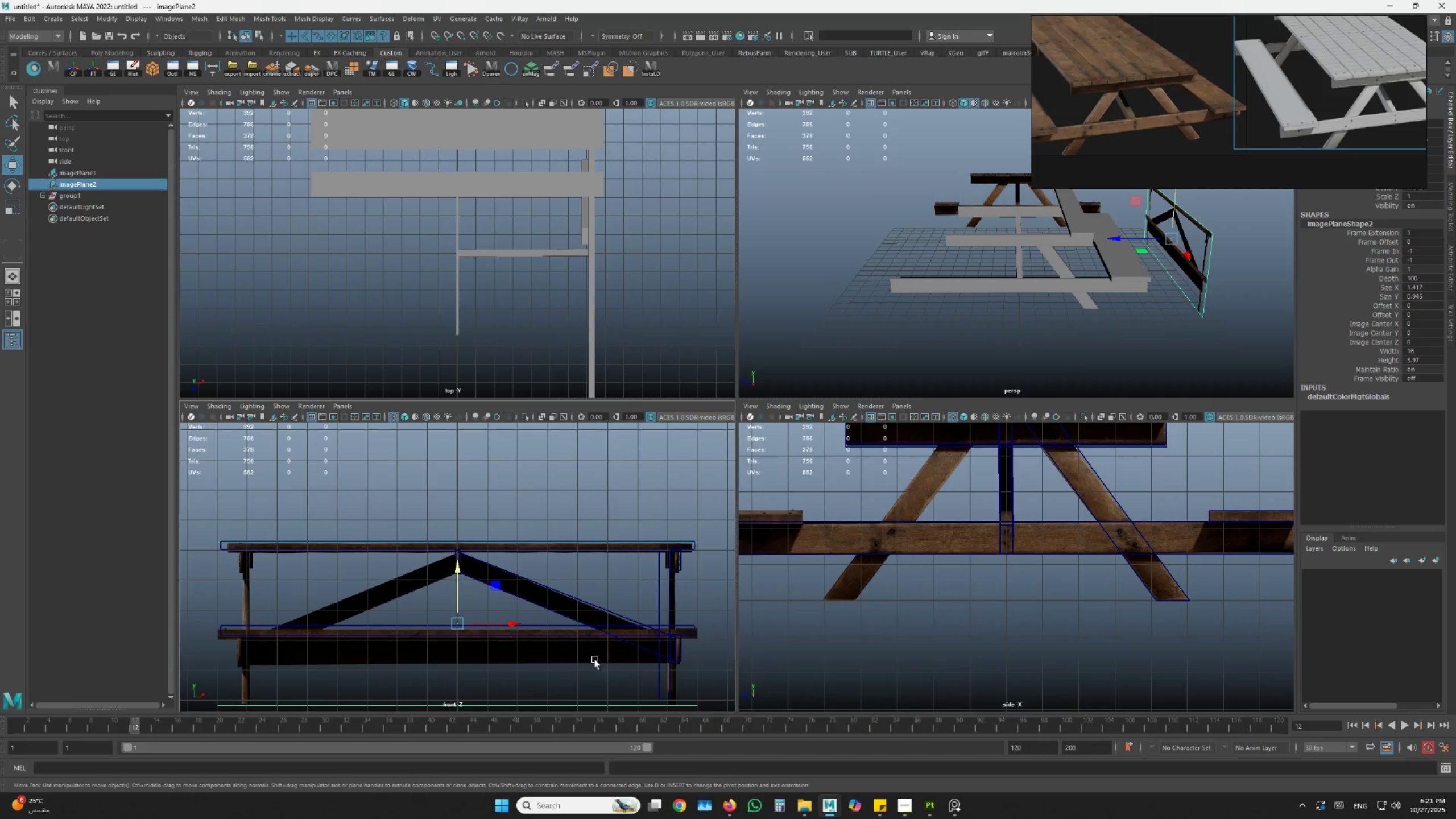 
left_click_drag(start_coordinate=[586, 655], to_coordinate=[560, 668])
 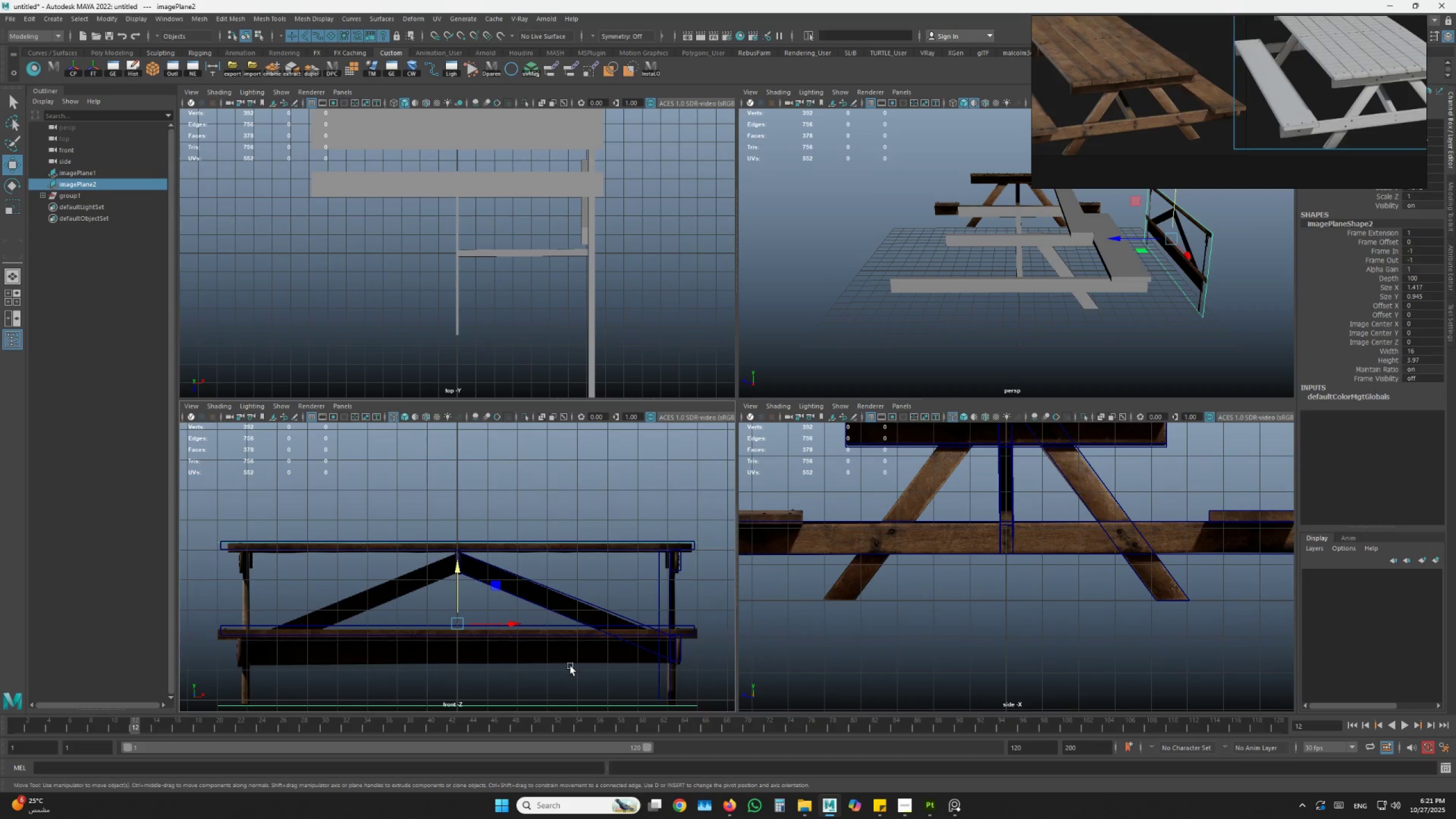 
hold_key(key=AltLeft, duration=0.92)
 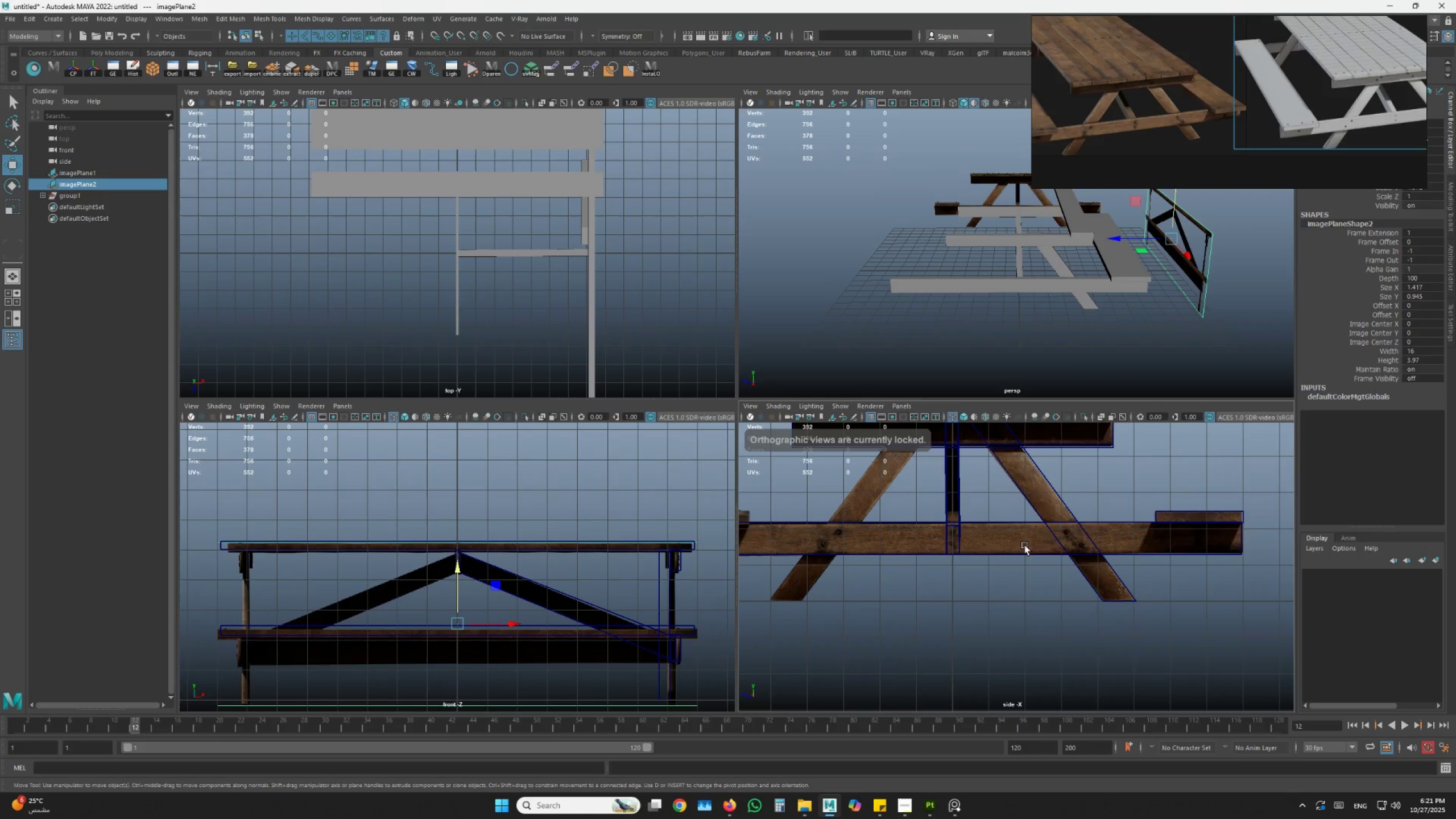 
left_click_drag(start_coordinate=[1031, 536], to_coordinate=[1023, 561])
 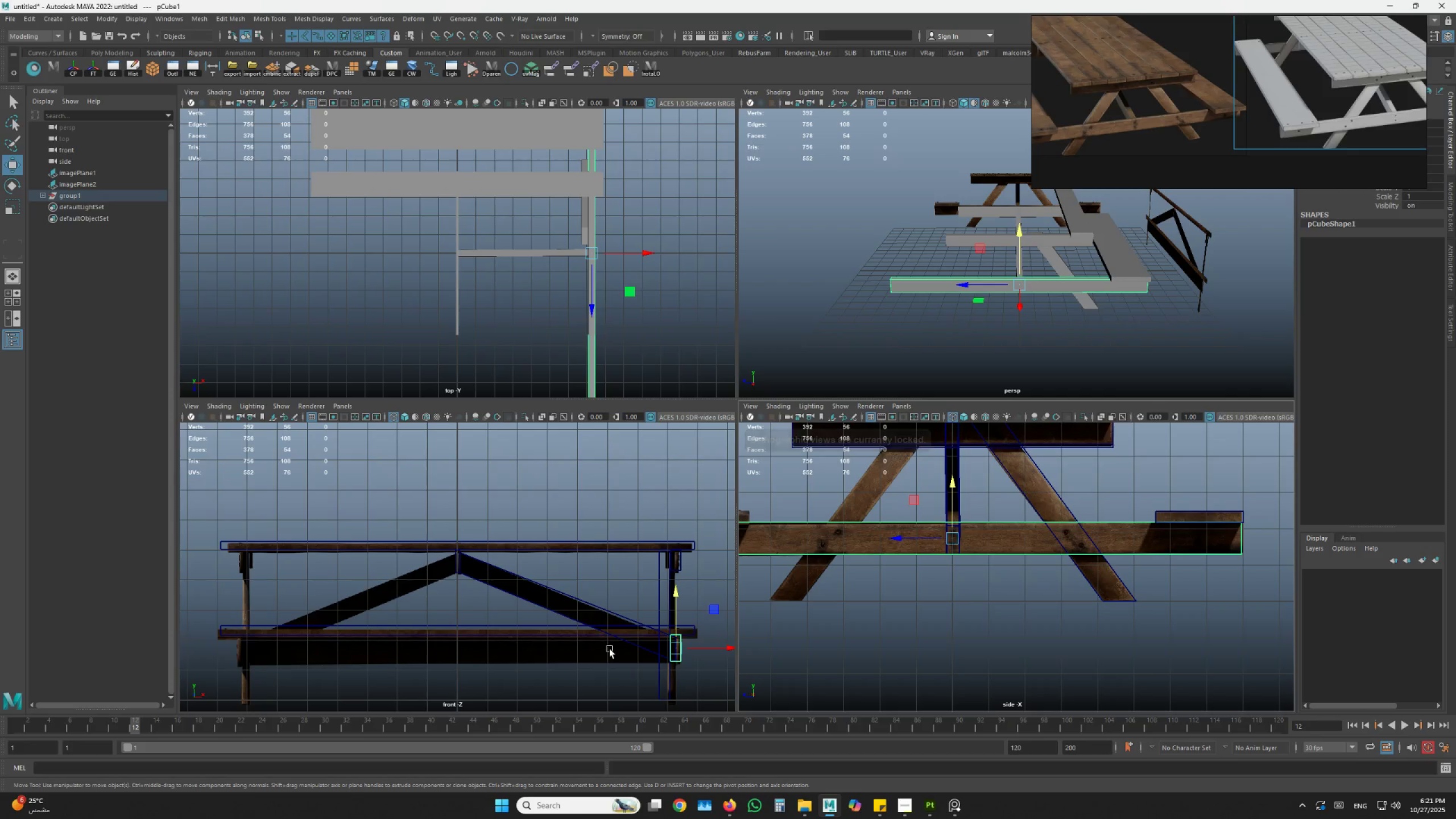 
hold_key(key=AltLeft, duration=1.47)
left_click_drag(start_coordinate=[969, 593], to_coordinate=[986, 594])
 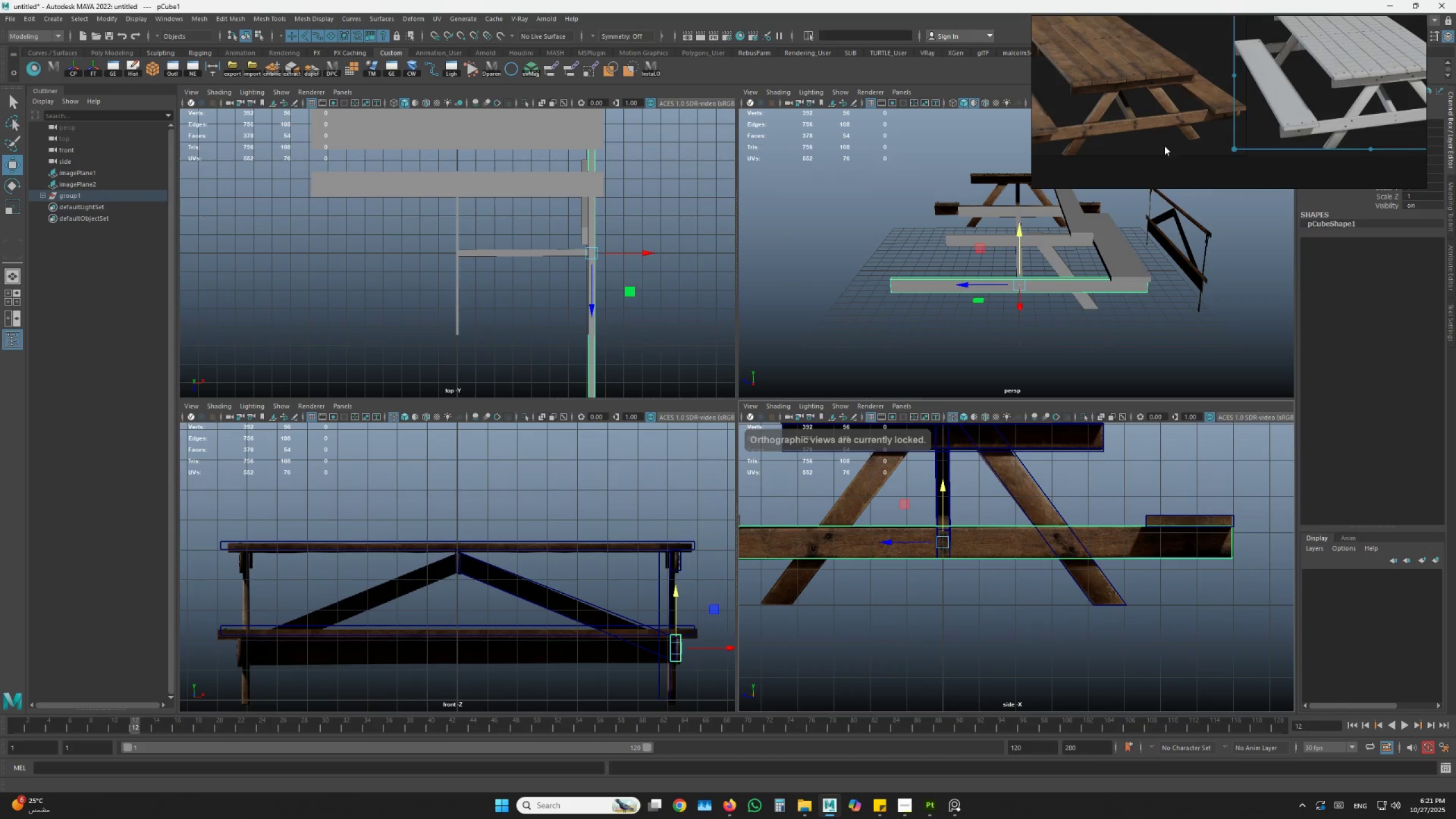 
scroll: coordinate [1155, 109], scroll_direction: down, amount: 1.0
 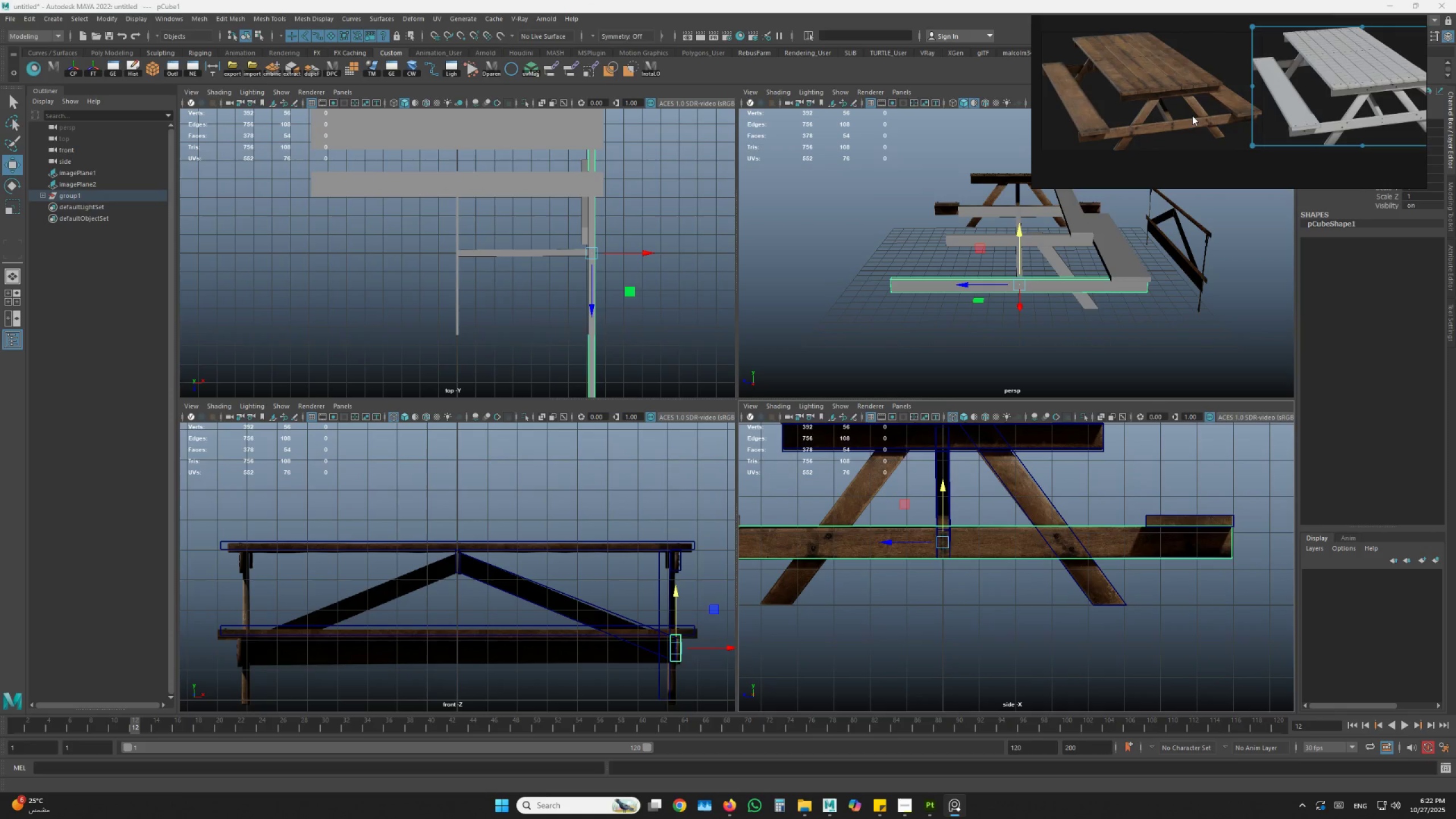 
scroll: coordinate [1215, 104], scroll_direction: up, amount: 1.0
 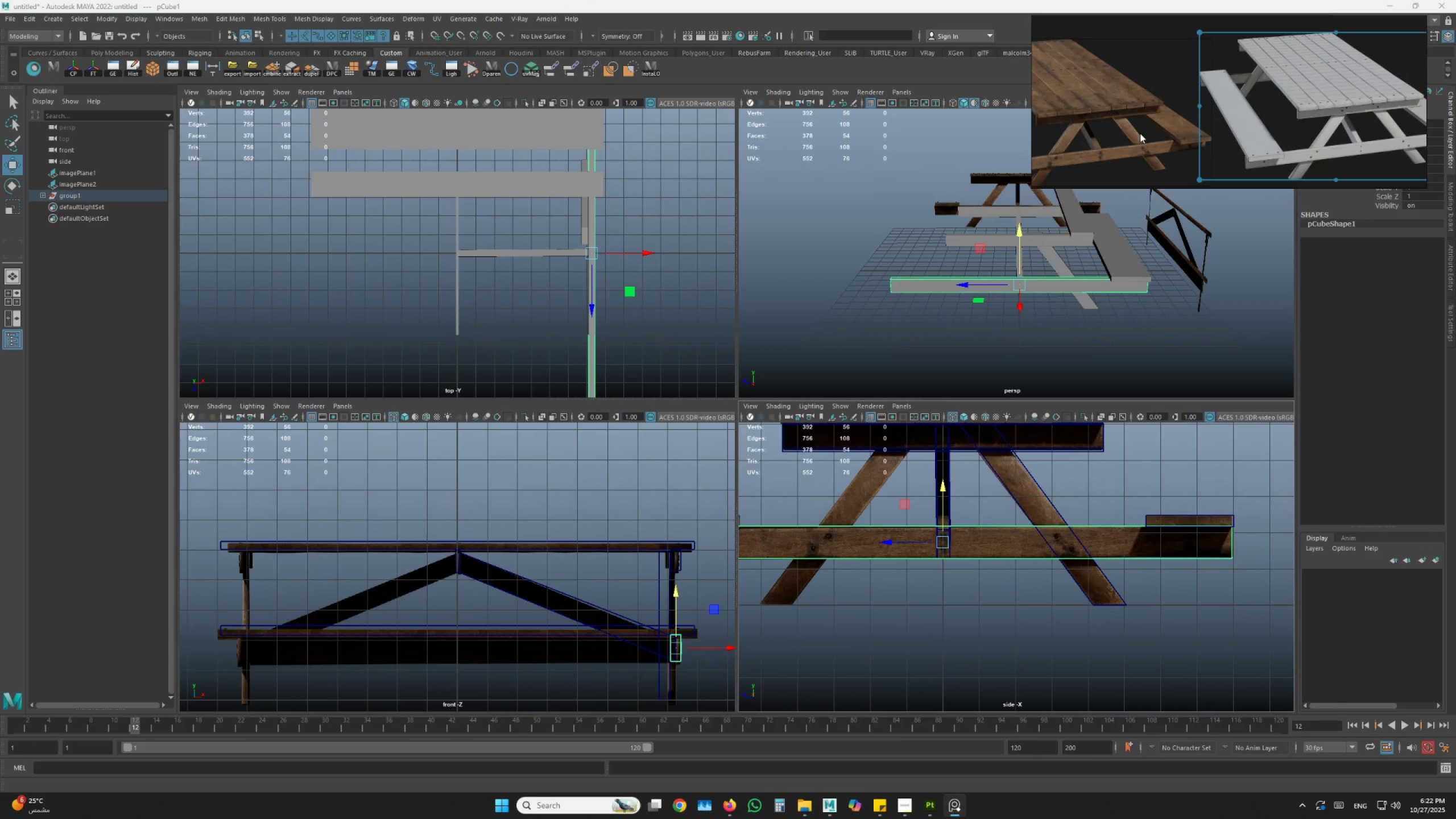 
scroll: coordinate [622, 605], scroll_direction: down, amount: 2.0
 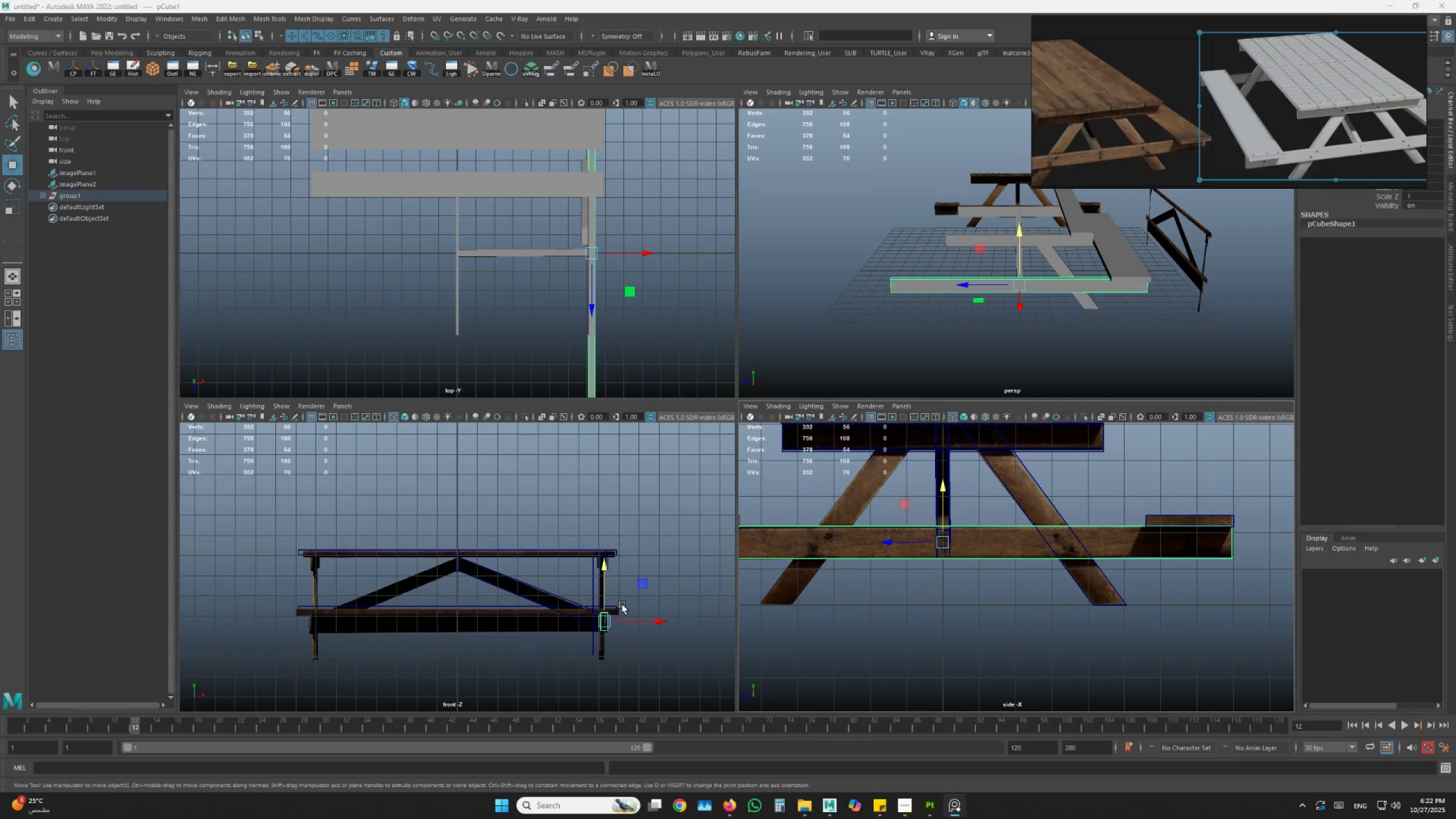 
hold_key(key=AltLeft, duration=1.5)
 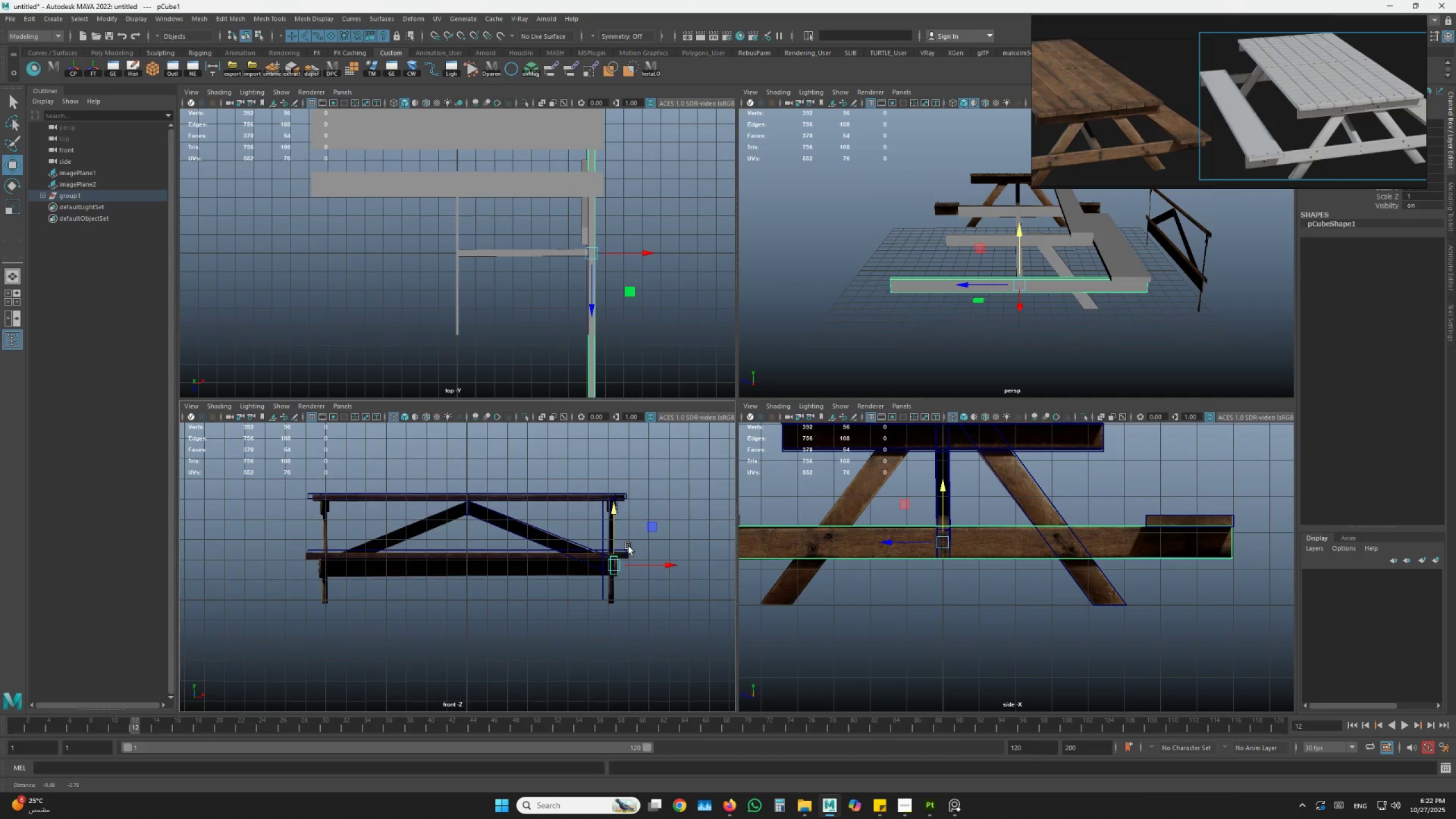 
hold_key(key=AltLeft, duration=1.51)
 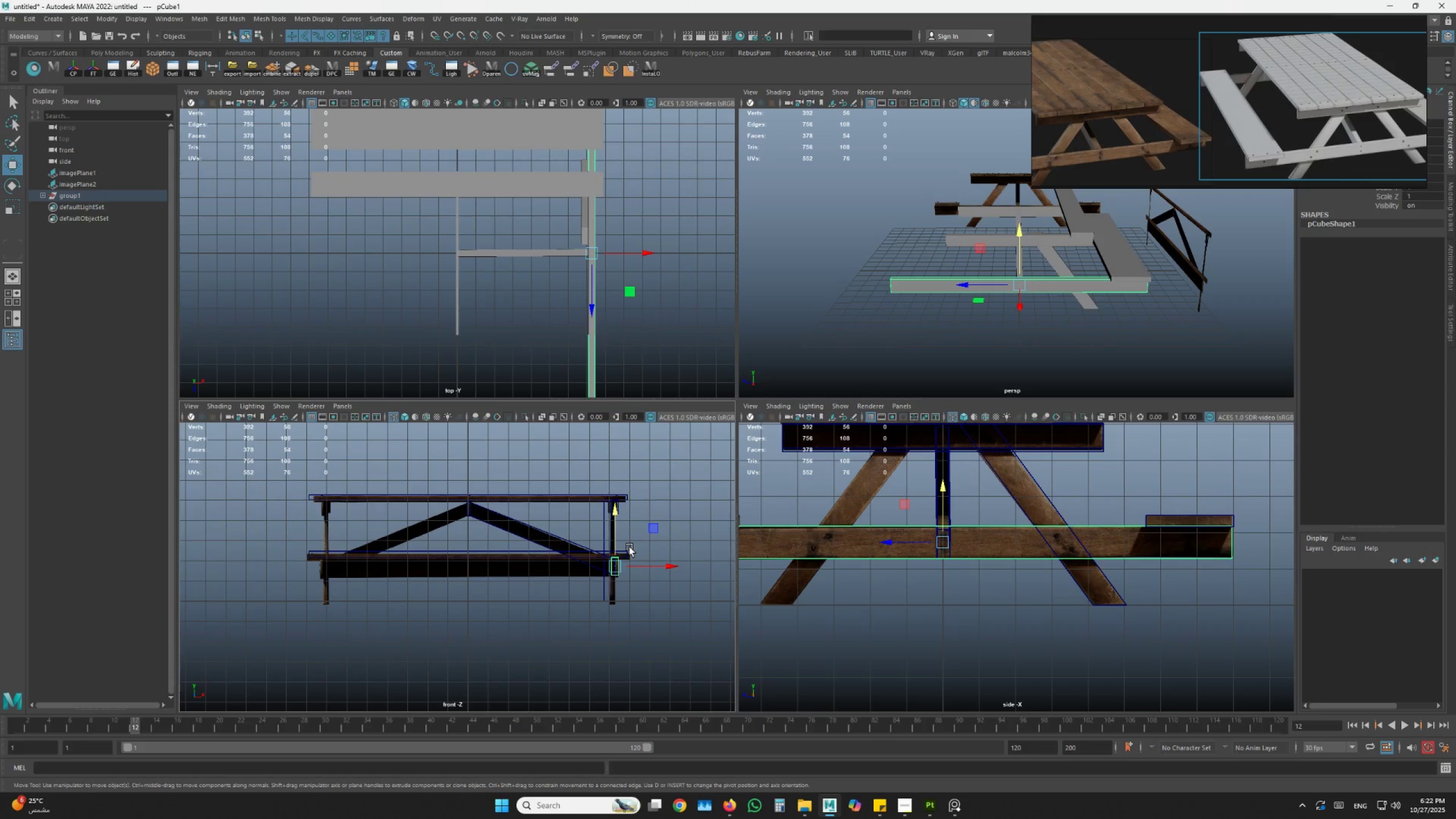 
hold_key(key=AltLeft, duration=1.17)
 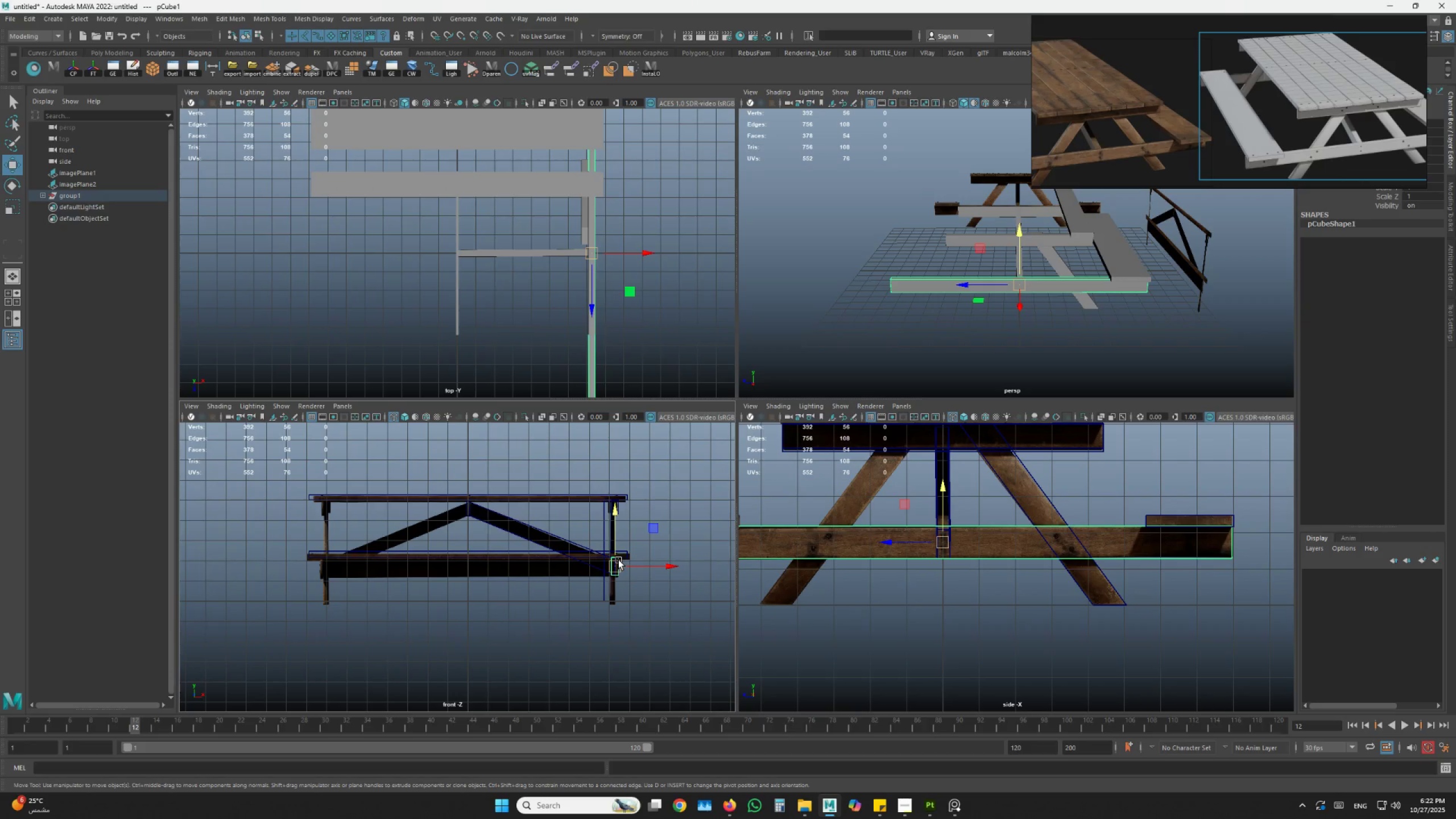 
wait(6.31)
 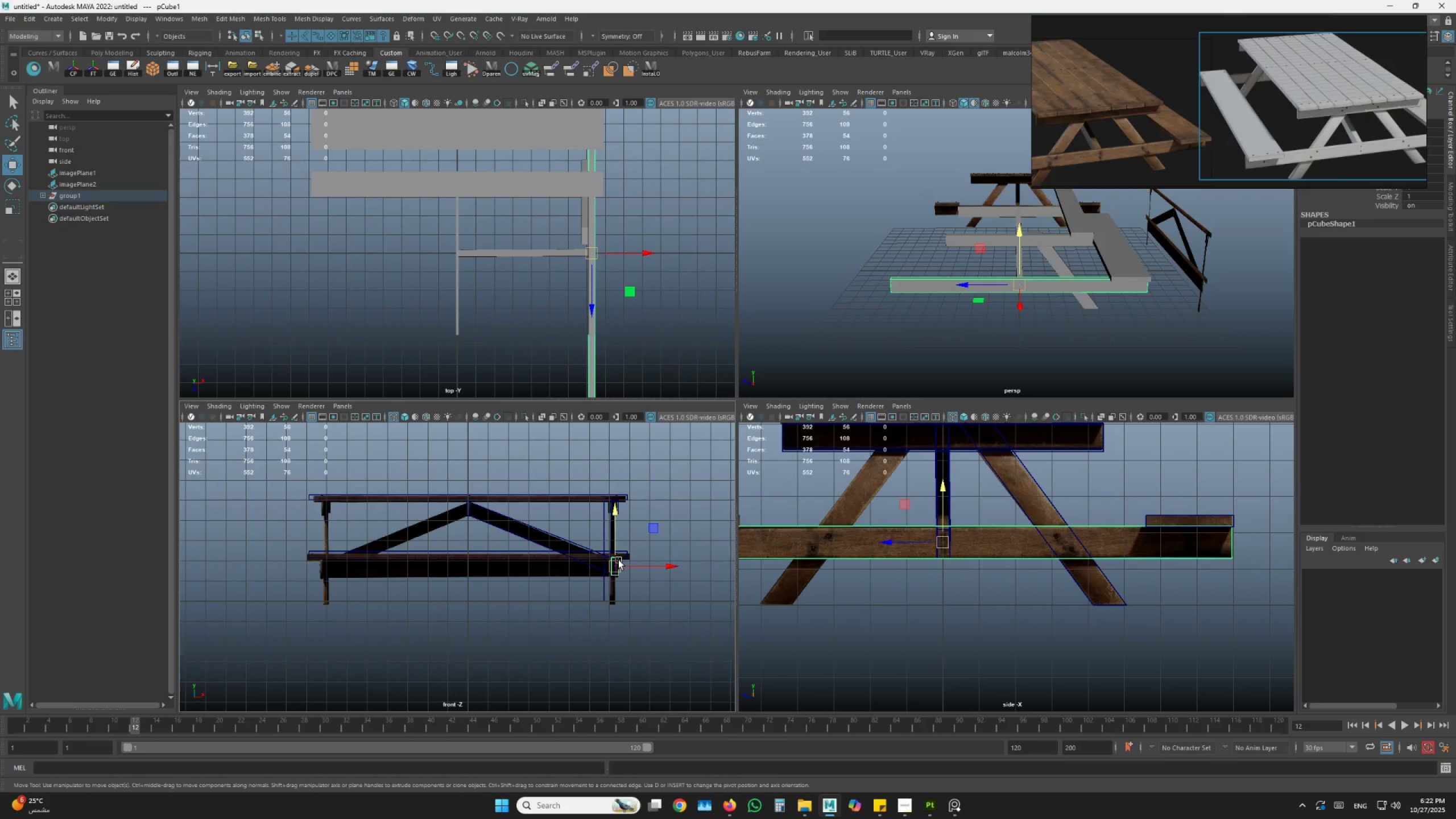 
left_click([1068, 325])
 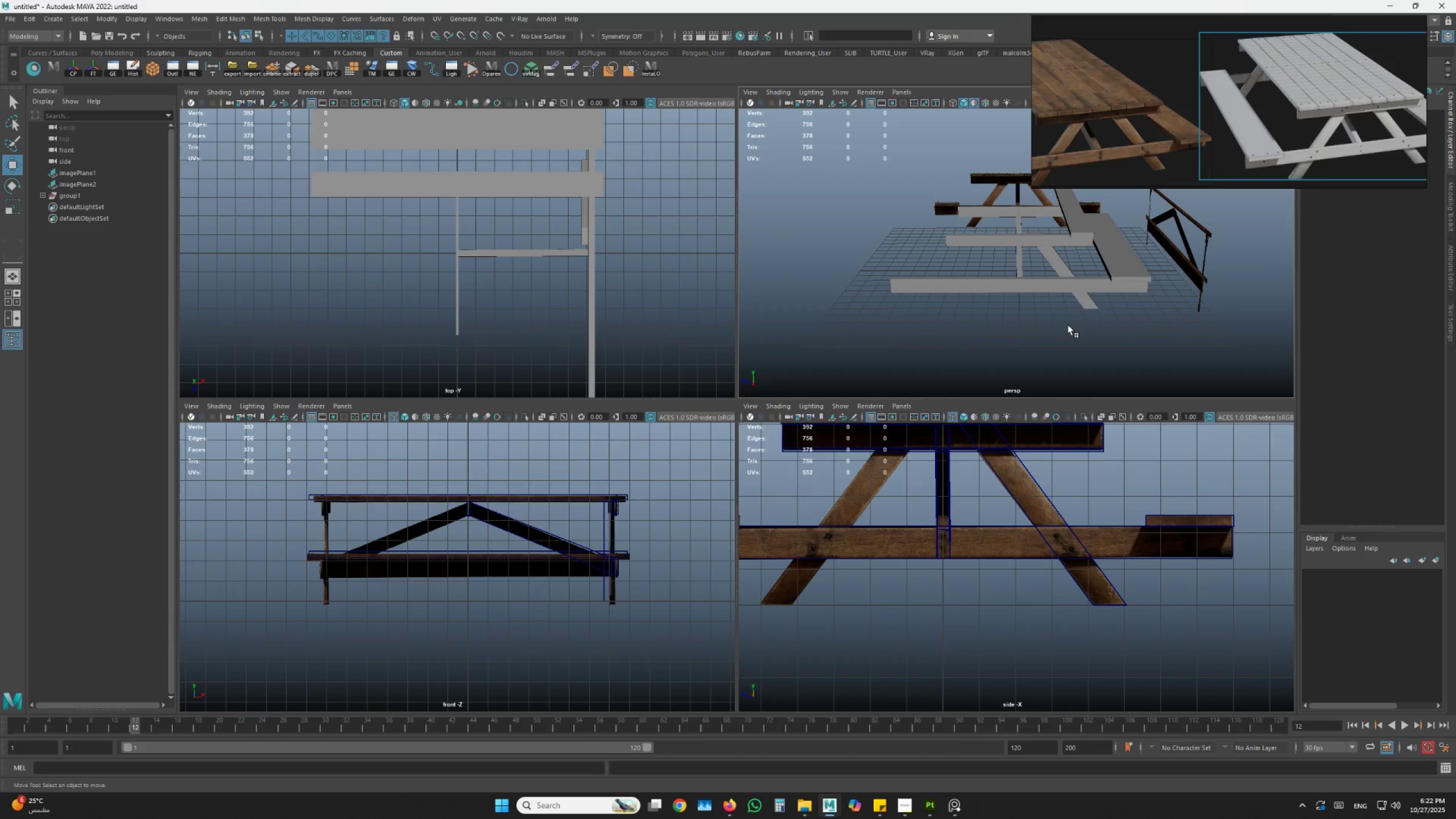 
key(Space)
 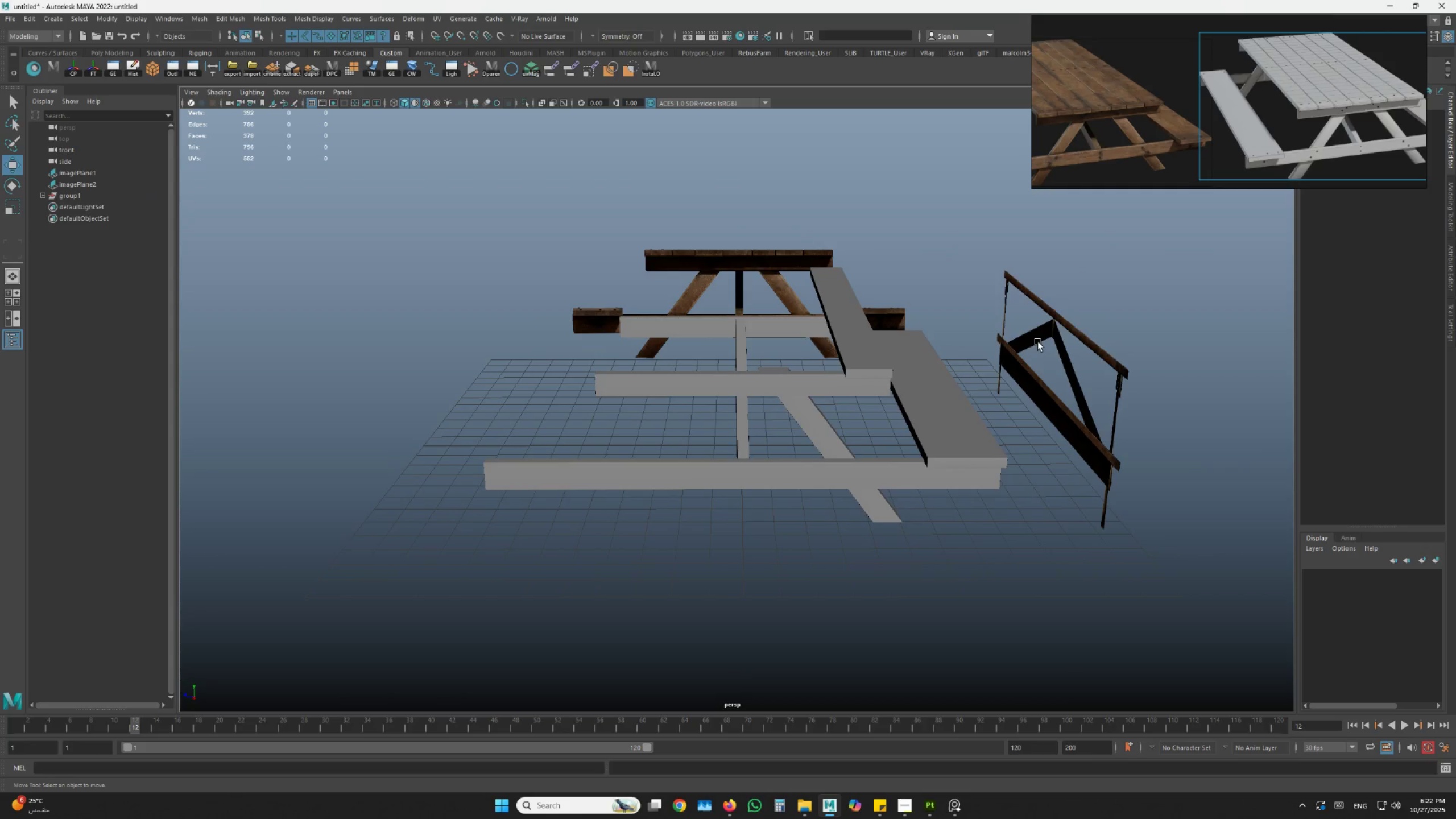 
hold_key(key=AltLeft, duration=1.5)
left_click_drag(start_coordinate=[908, 422], to_coordinate=[1053, 419])
 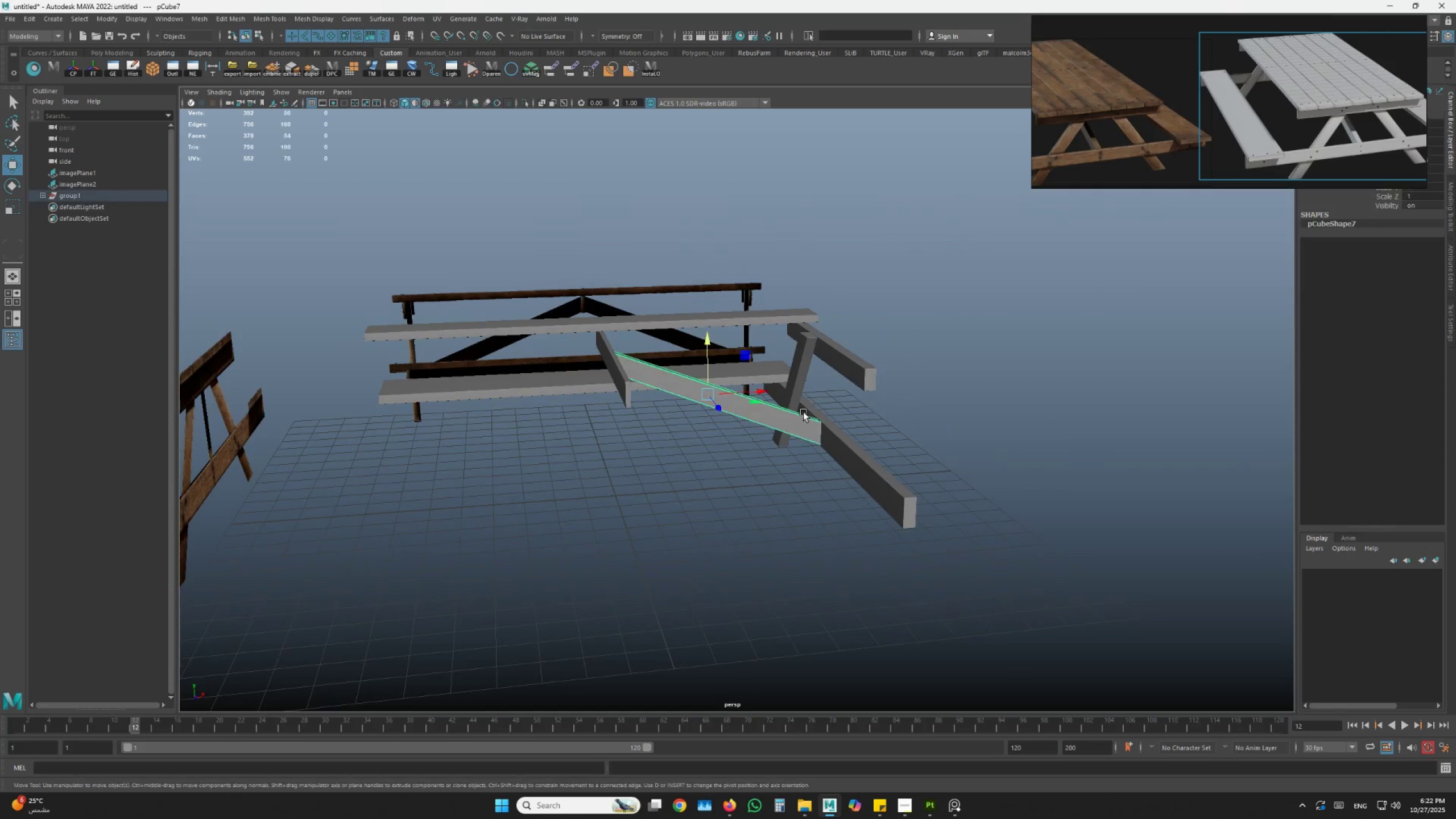 
hold_key(key=AltLeft, duration=0.86)
 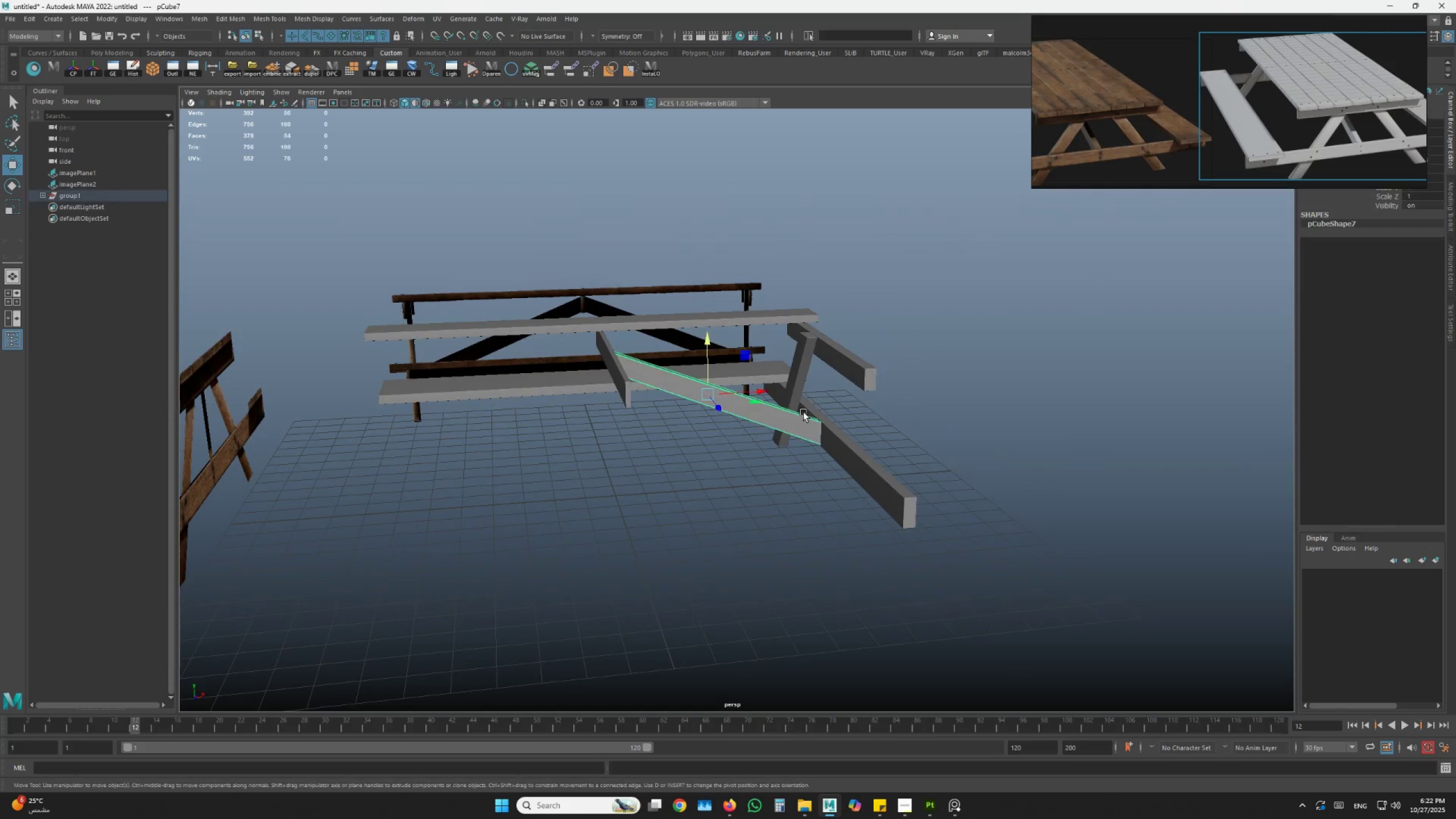 
double_click([794, 423])
 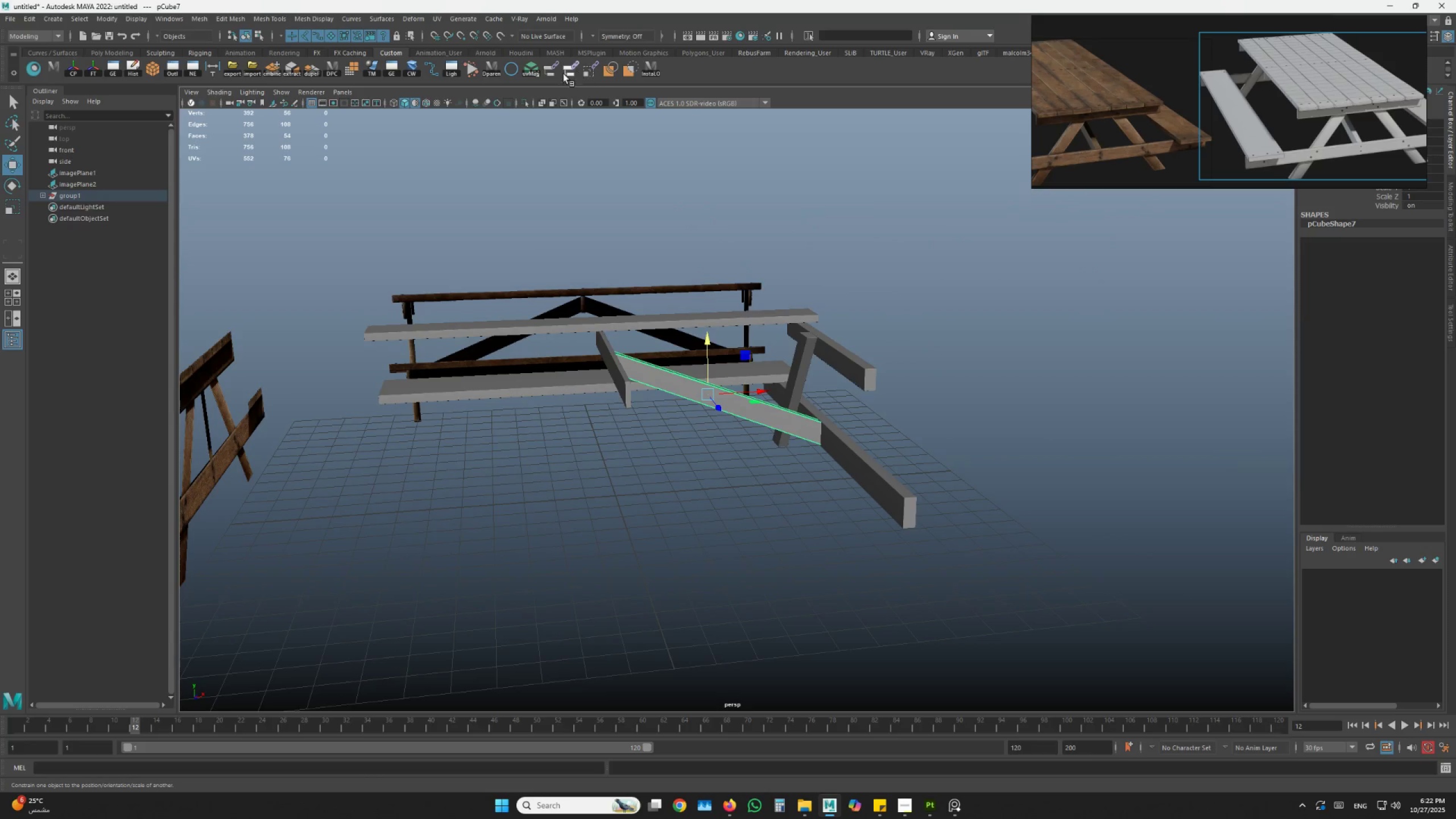 
left_click([524, 69])
 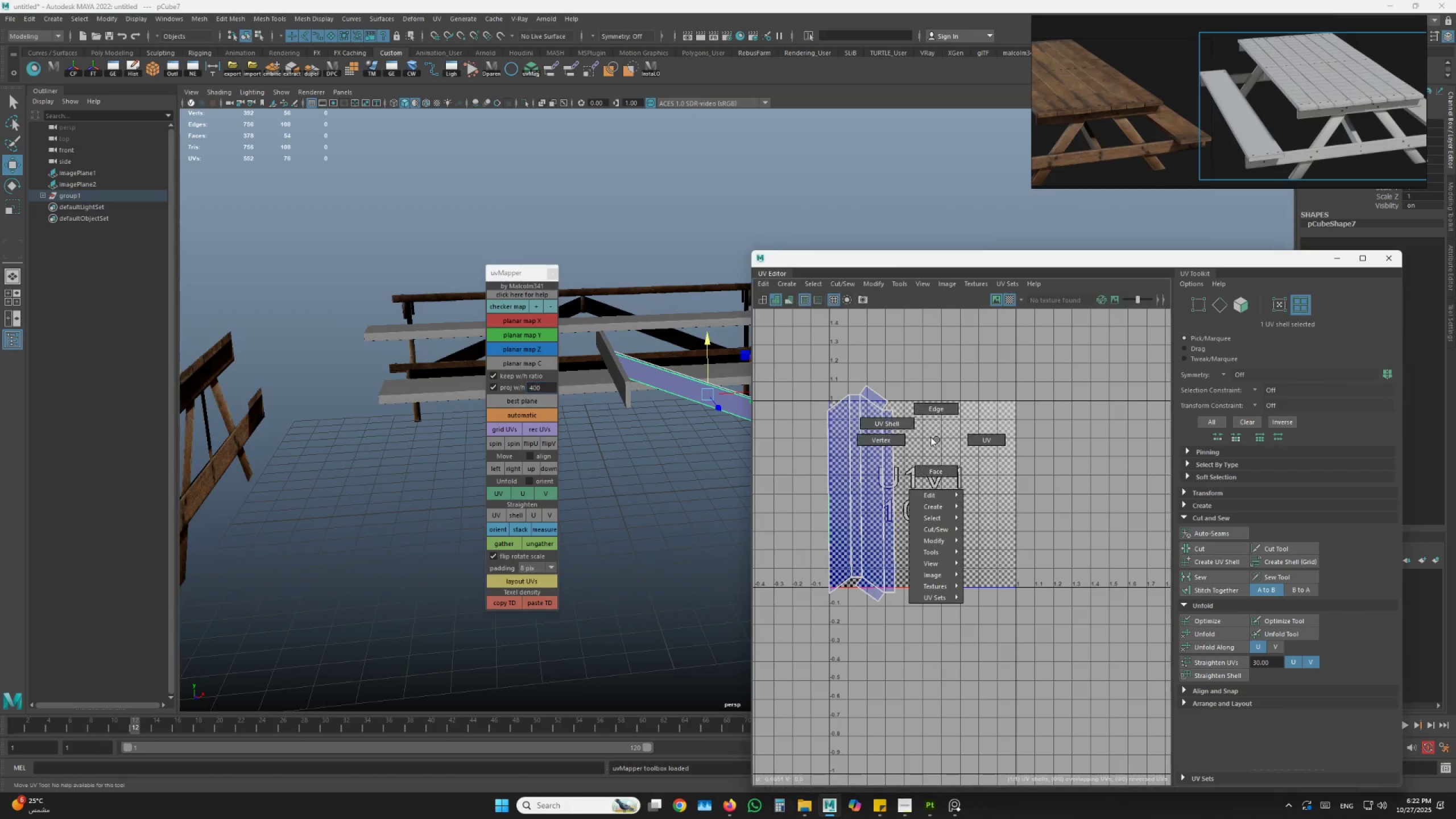 
left_click_drag(start_coordinate=[926, 381], to_coordinate=[731, 661])
 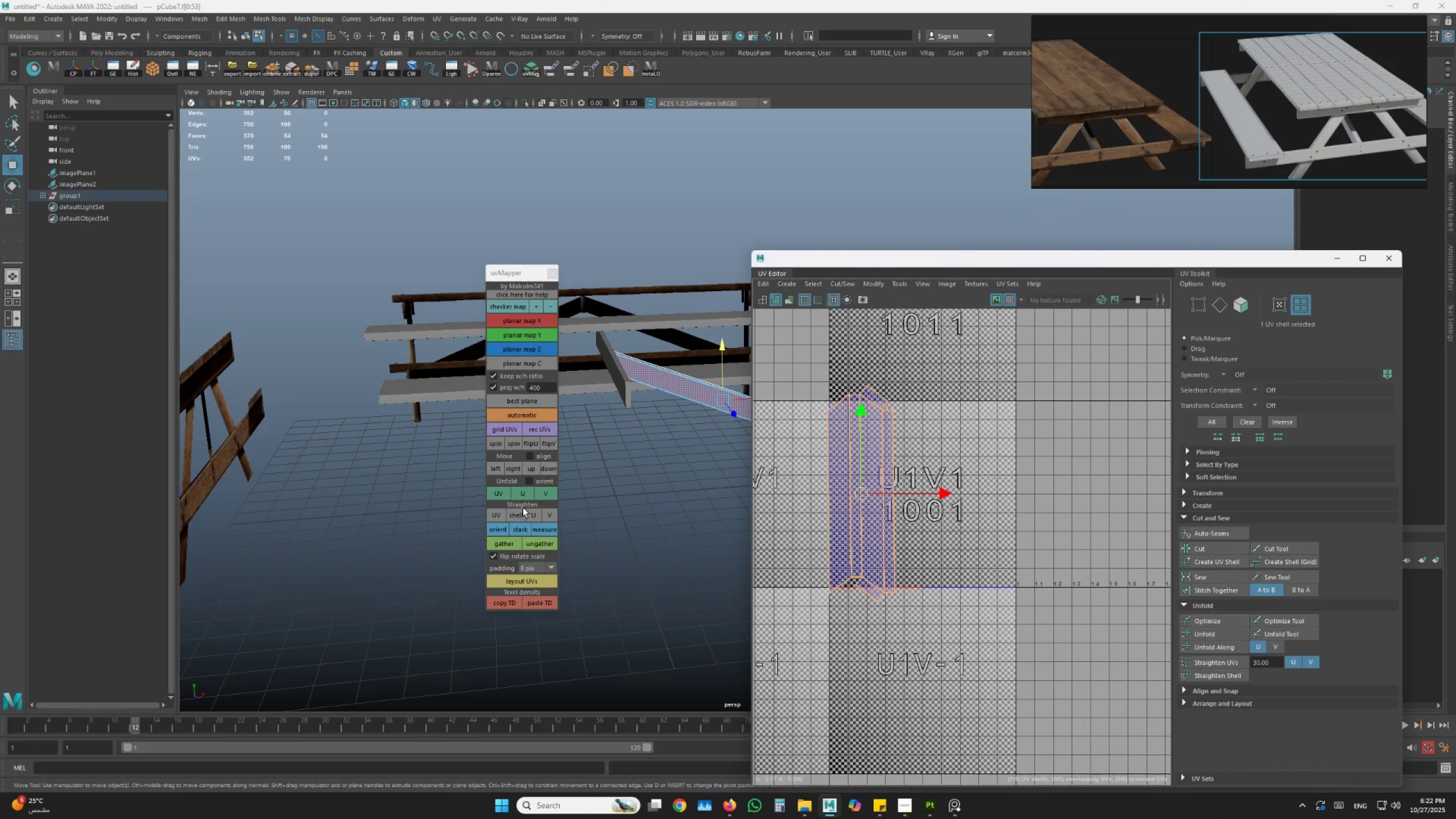 
left_click([499, 491])
 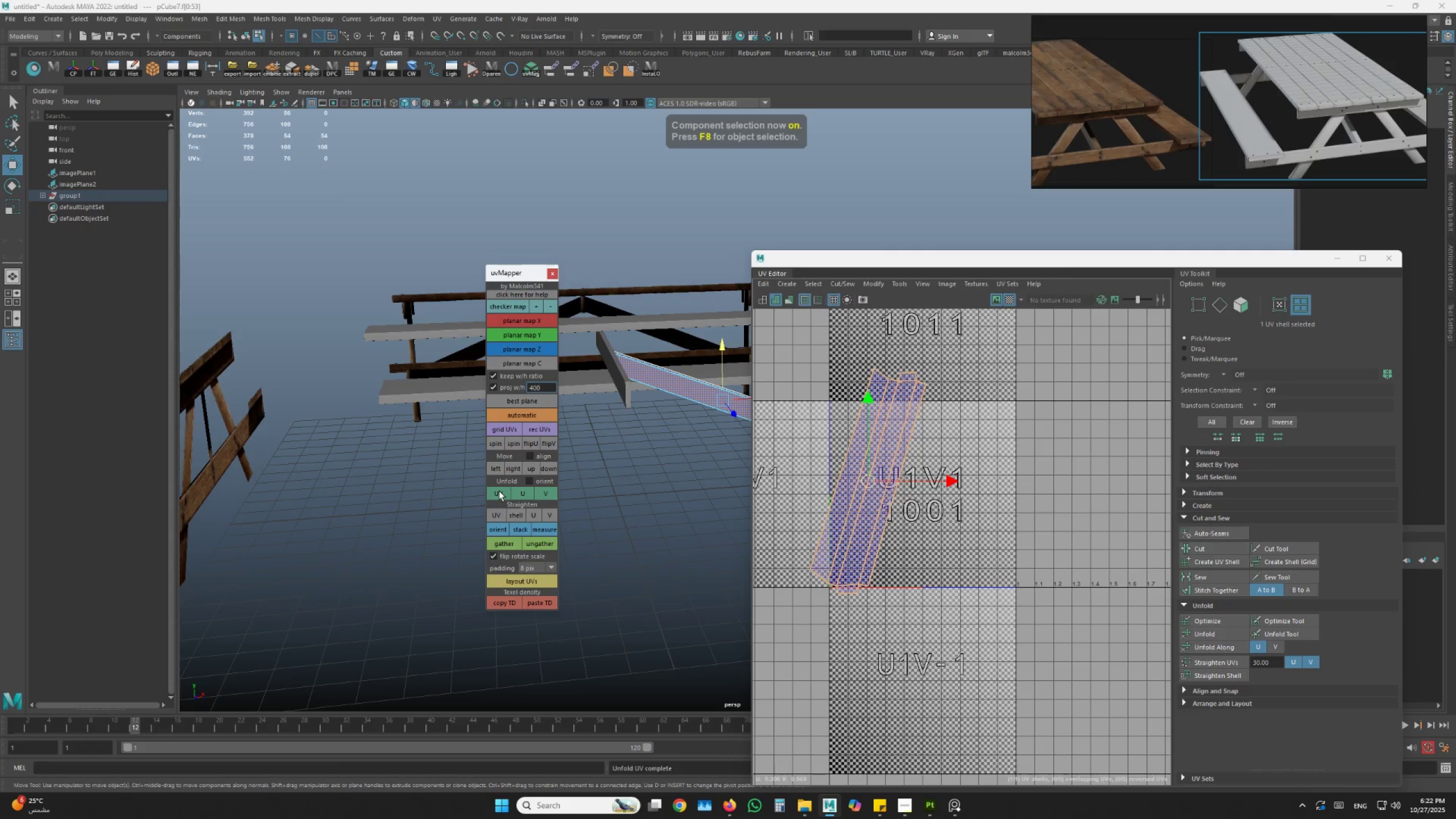 
left_click([499, 491])
 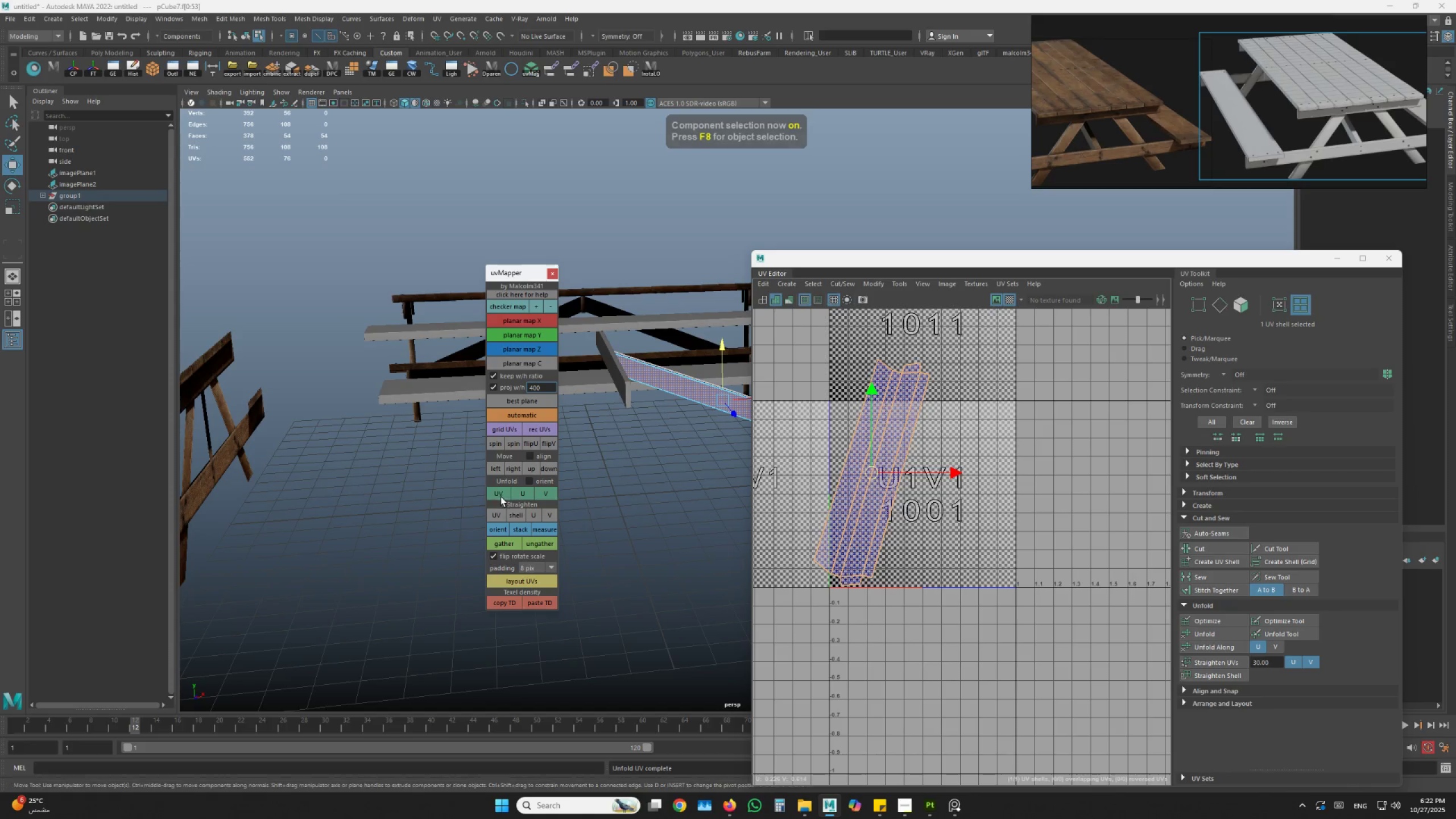 
double_click([519, 497])
 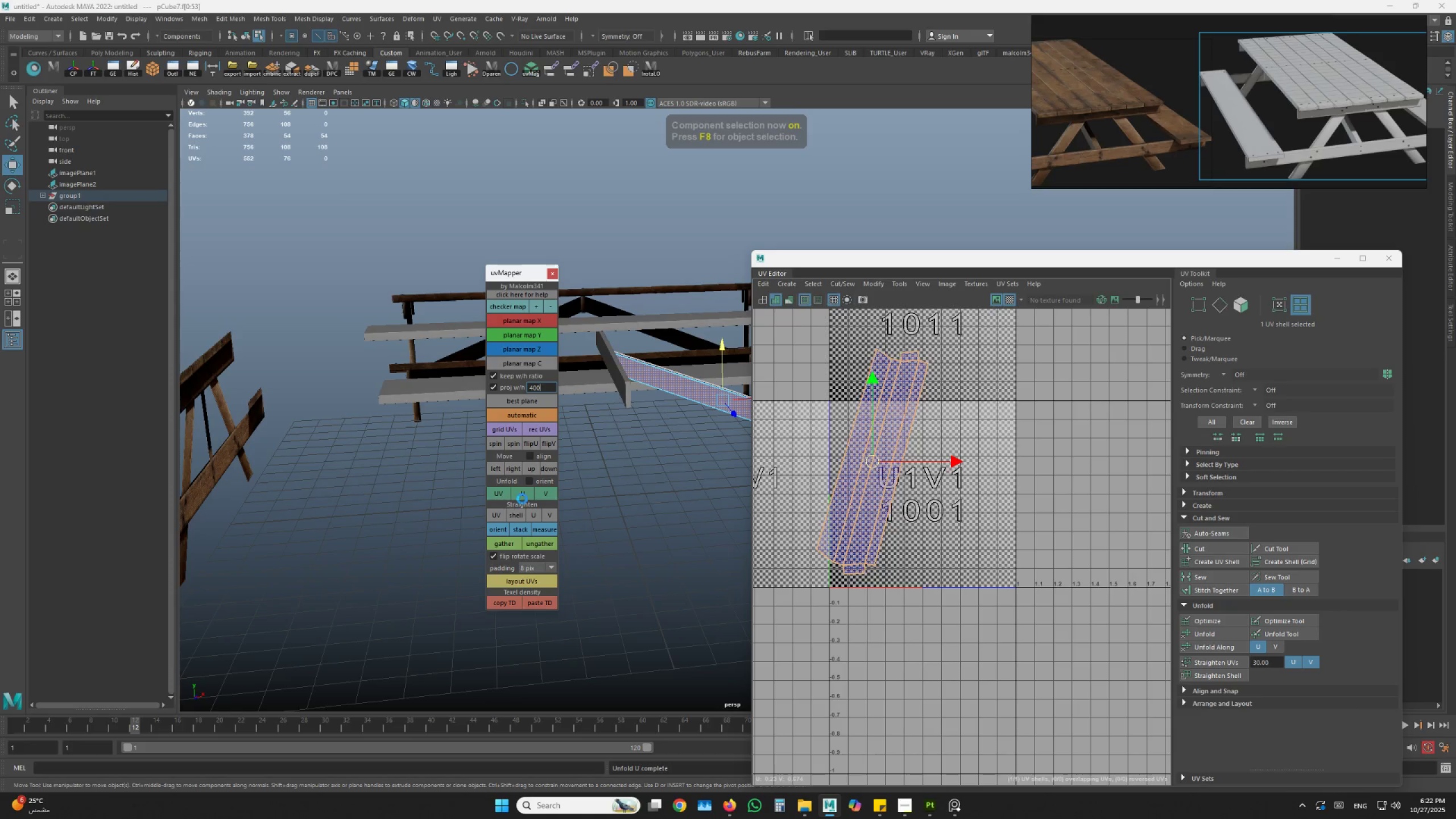 
triple_click([541, 502])
 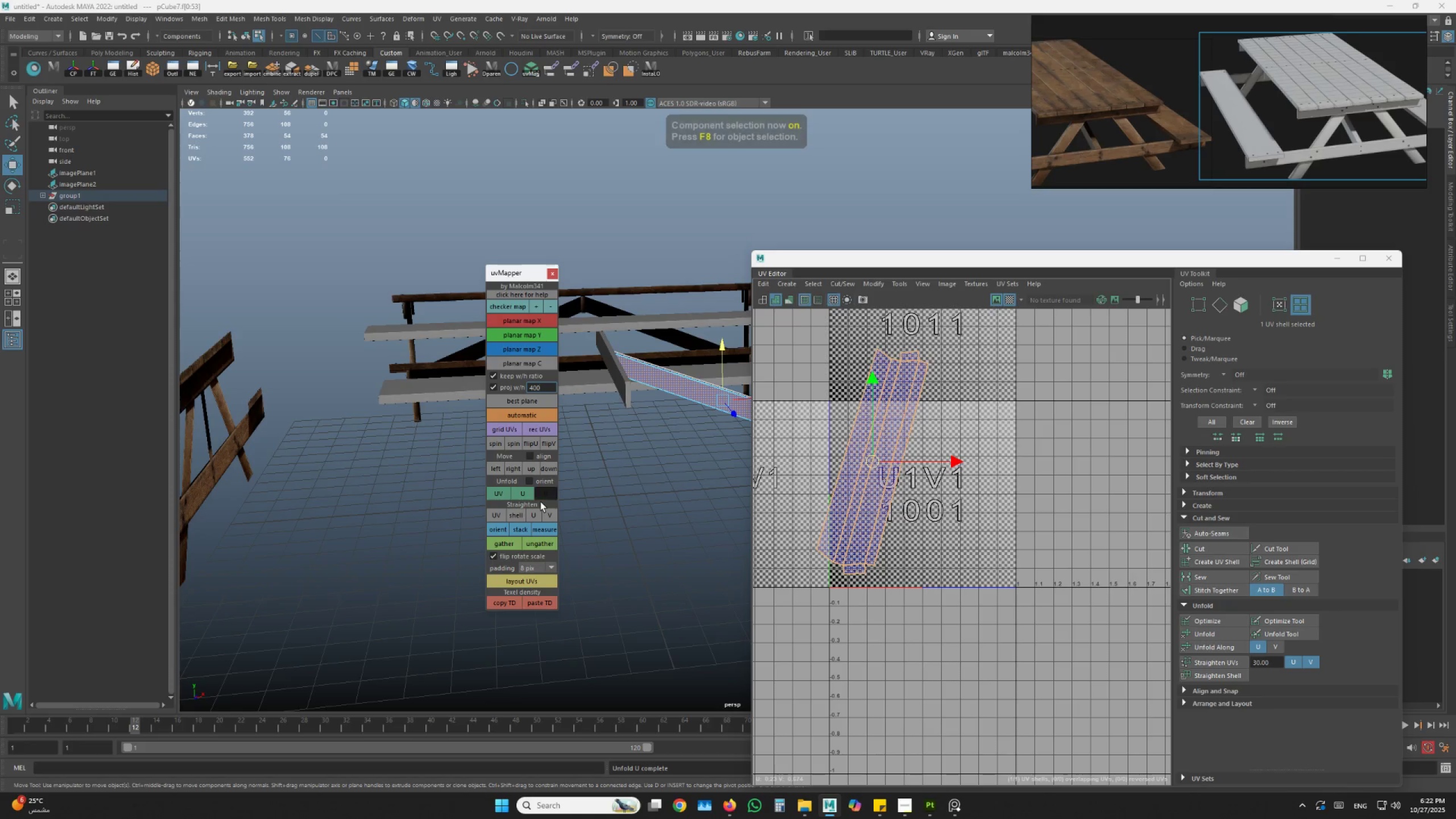 
triple_click([541, 496])
 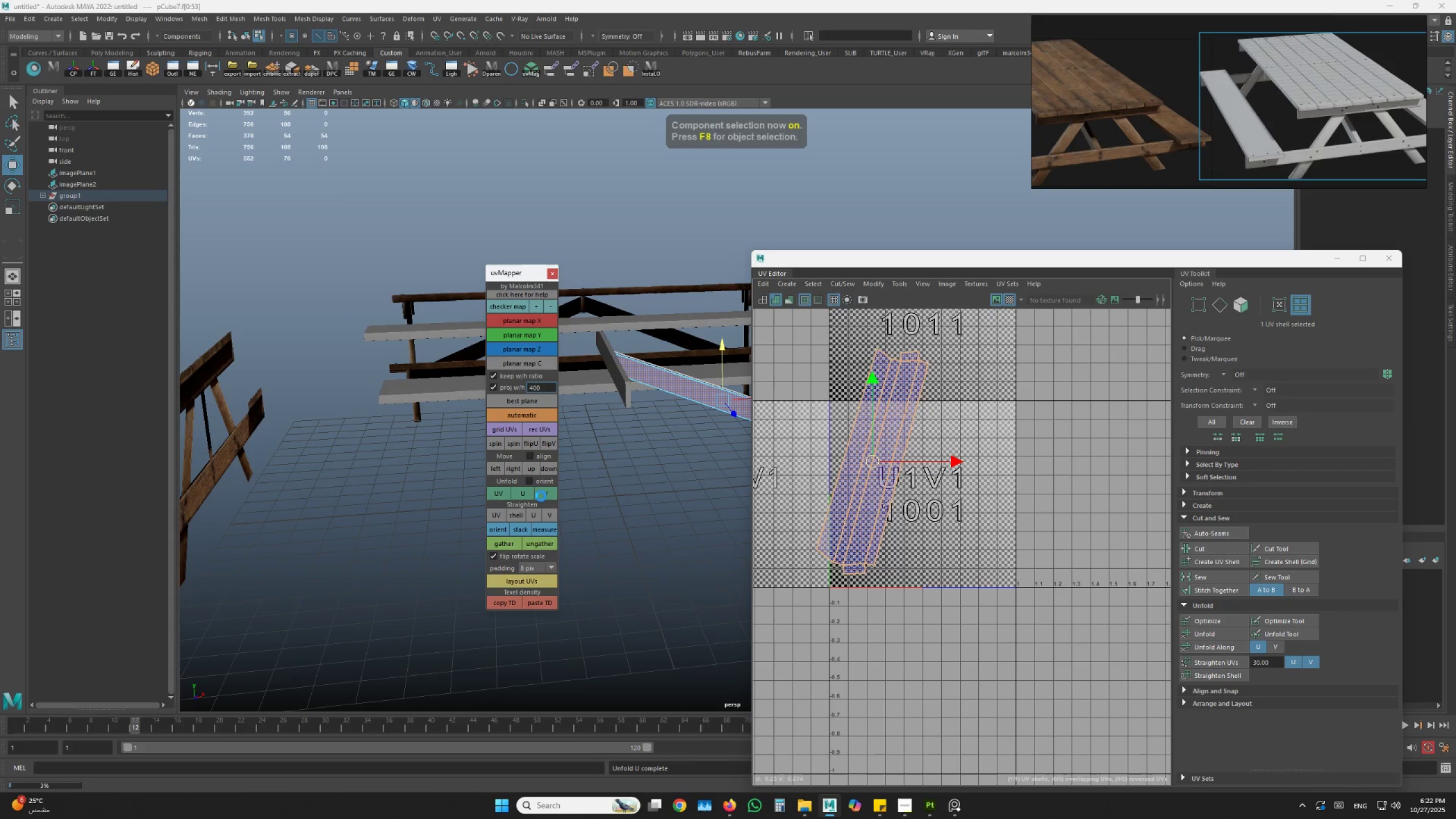 
triple_click([526, 495])
 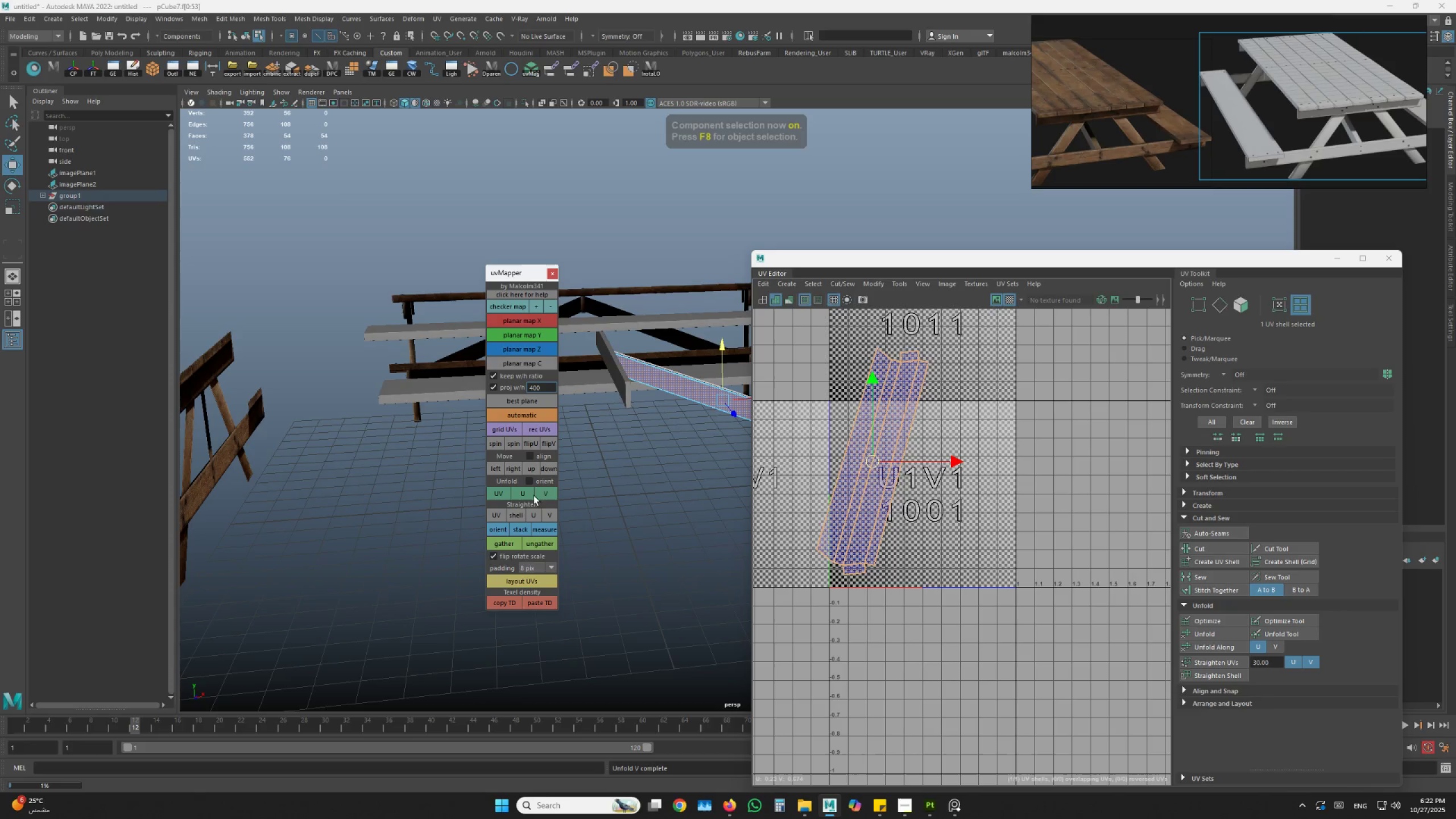 
triple_click([546, 495])
 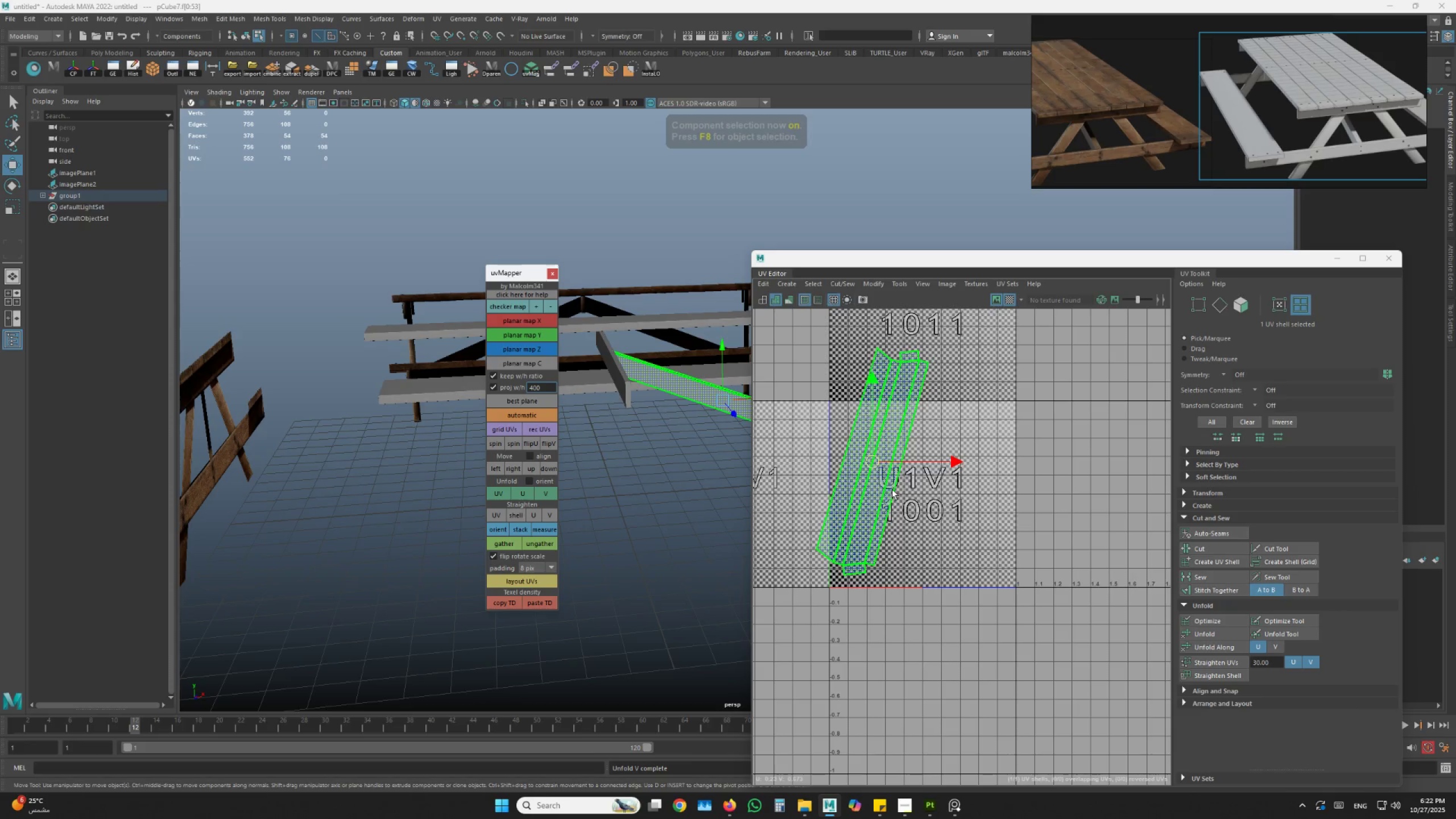 
key(E)
 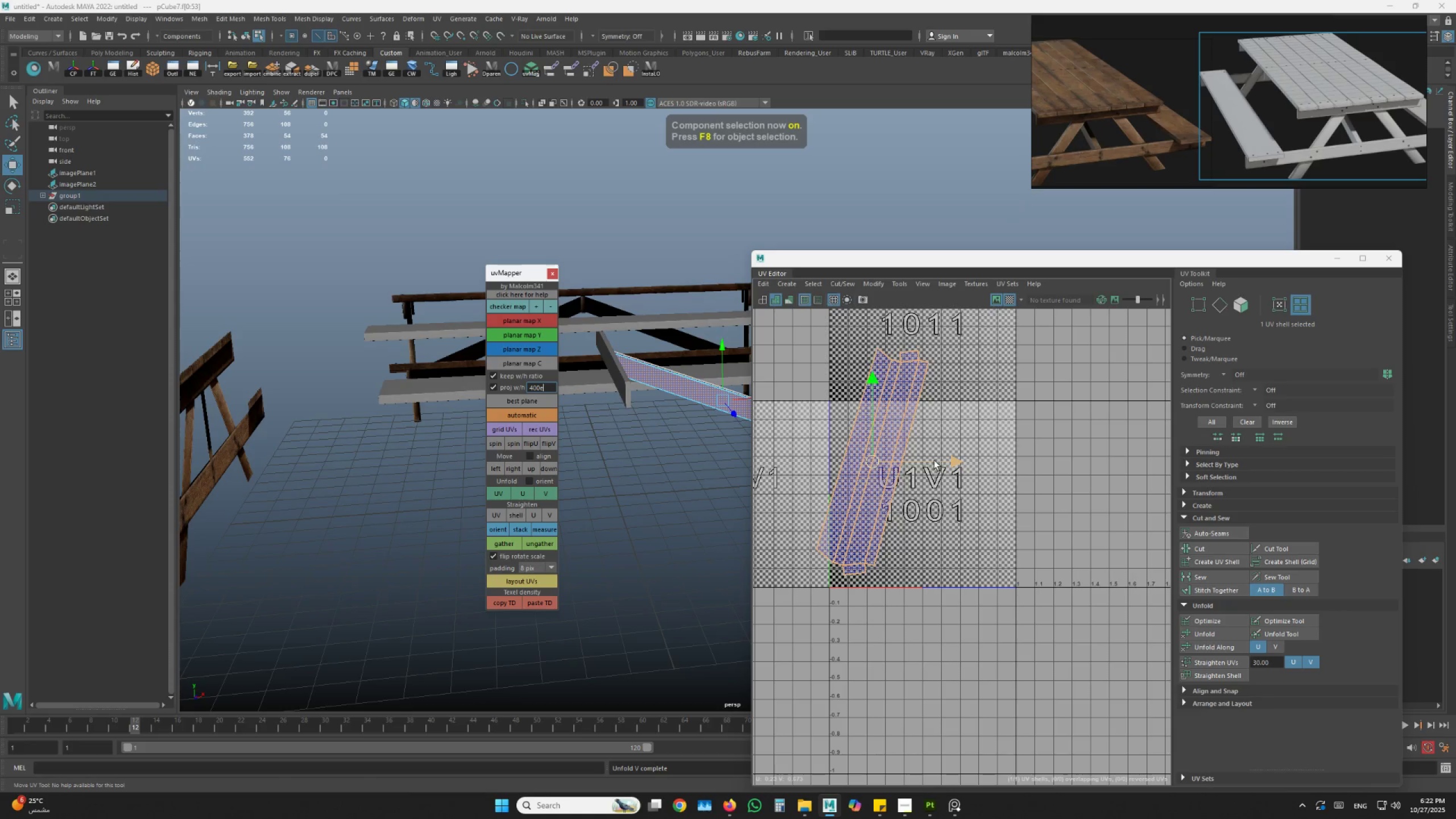 
left_click([936, 460])
 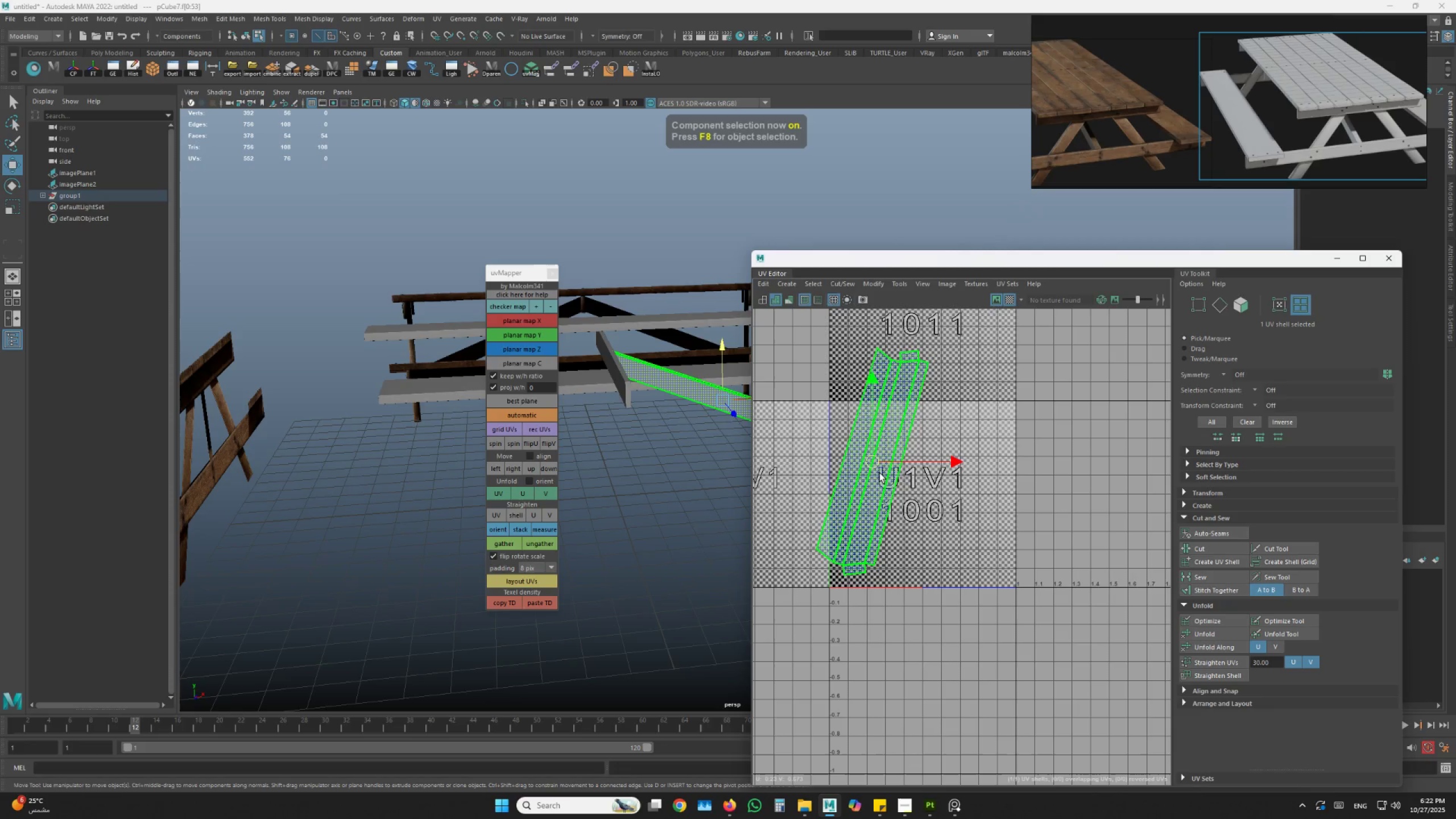 
key(E)
 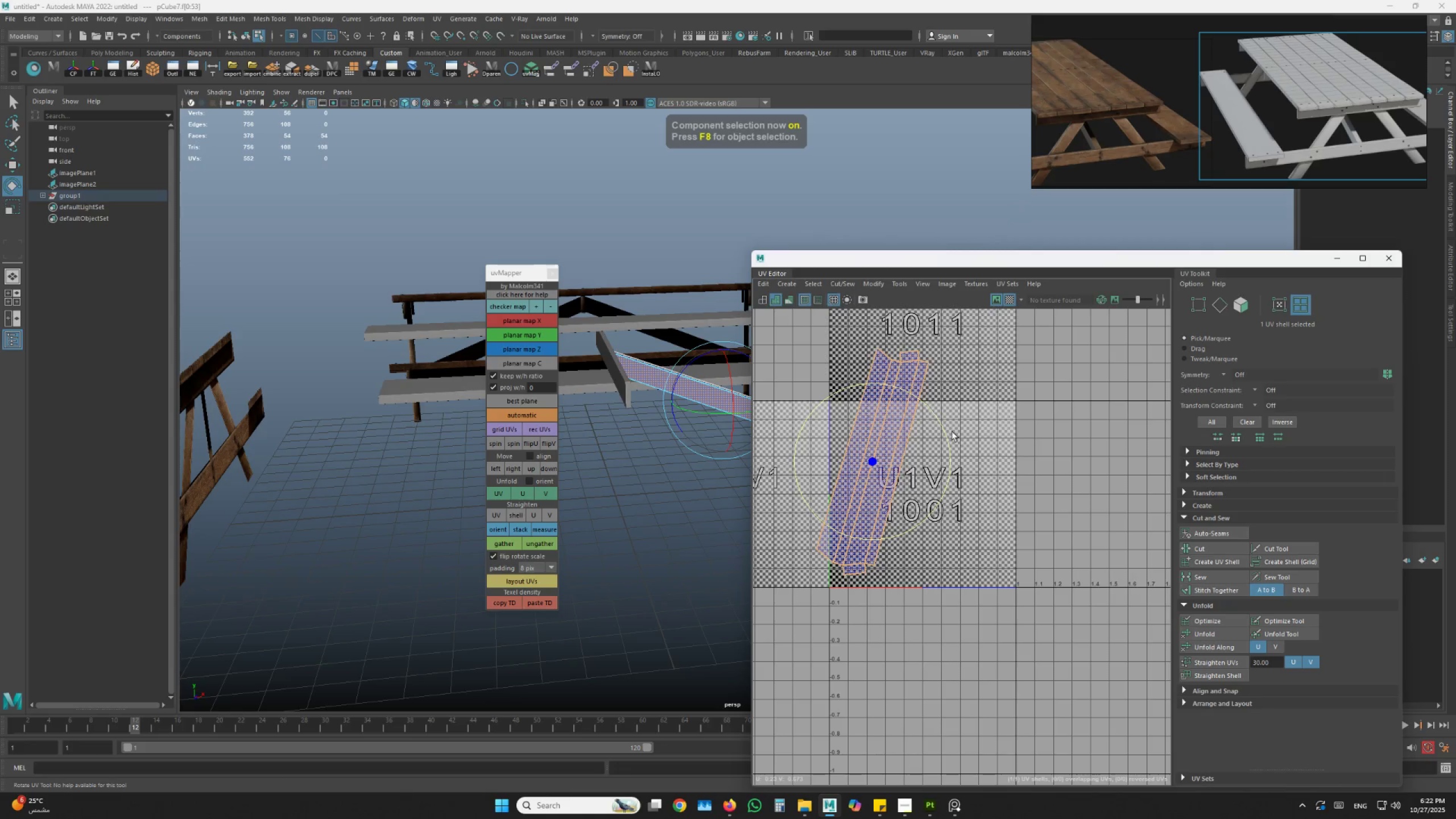 
left_click_drag(start_coordinate=[940, 424], to_coordinate=[919, 414])
 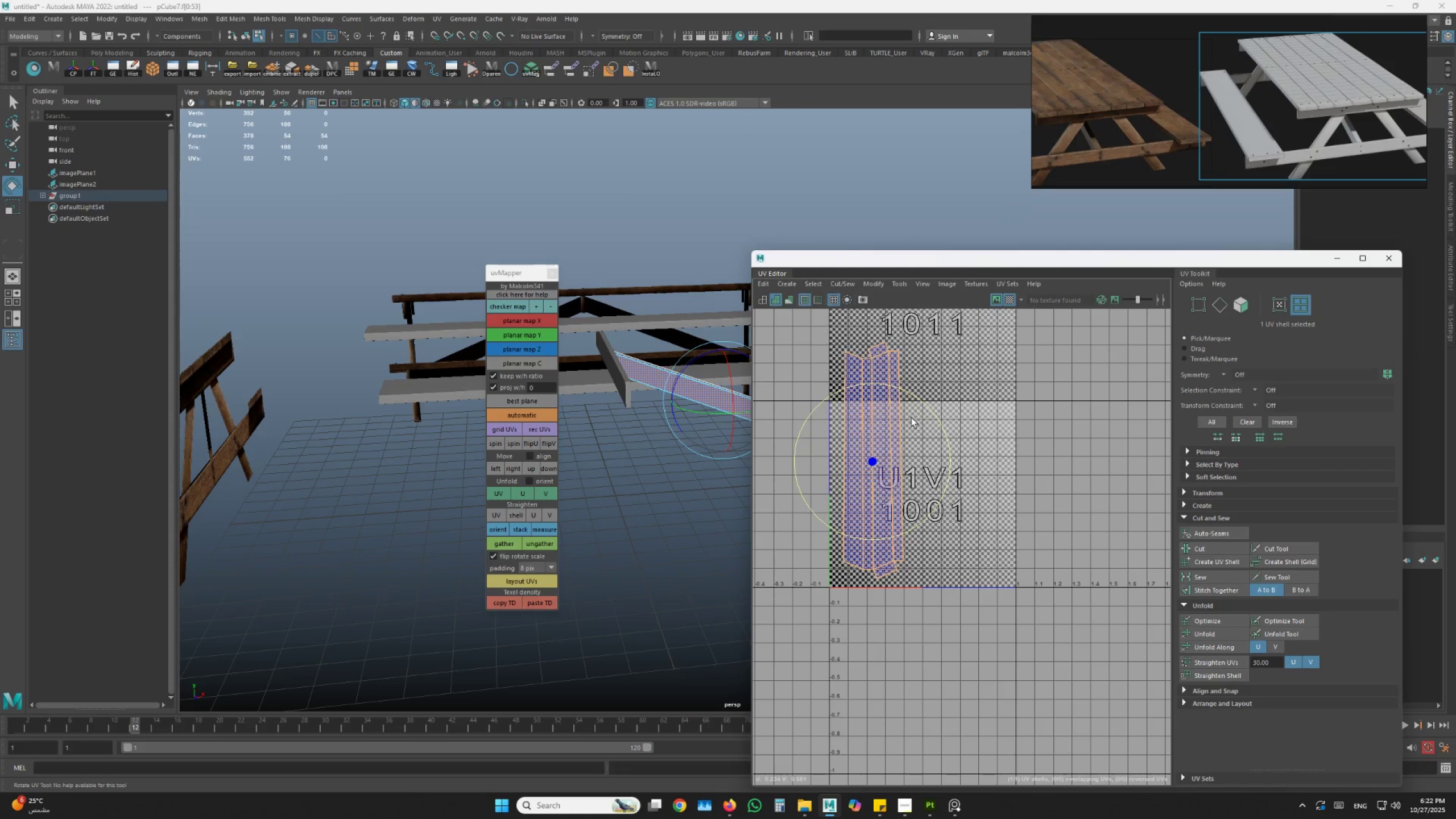 
key(W)
 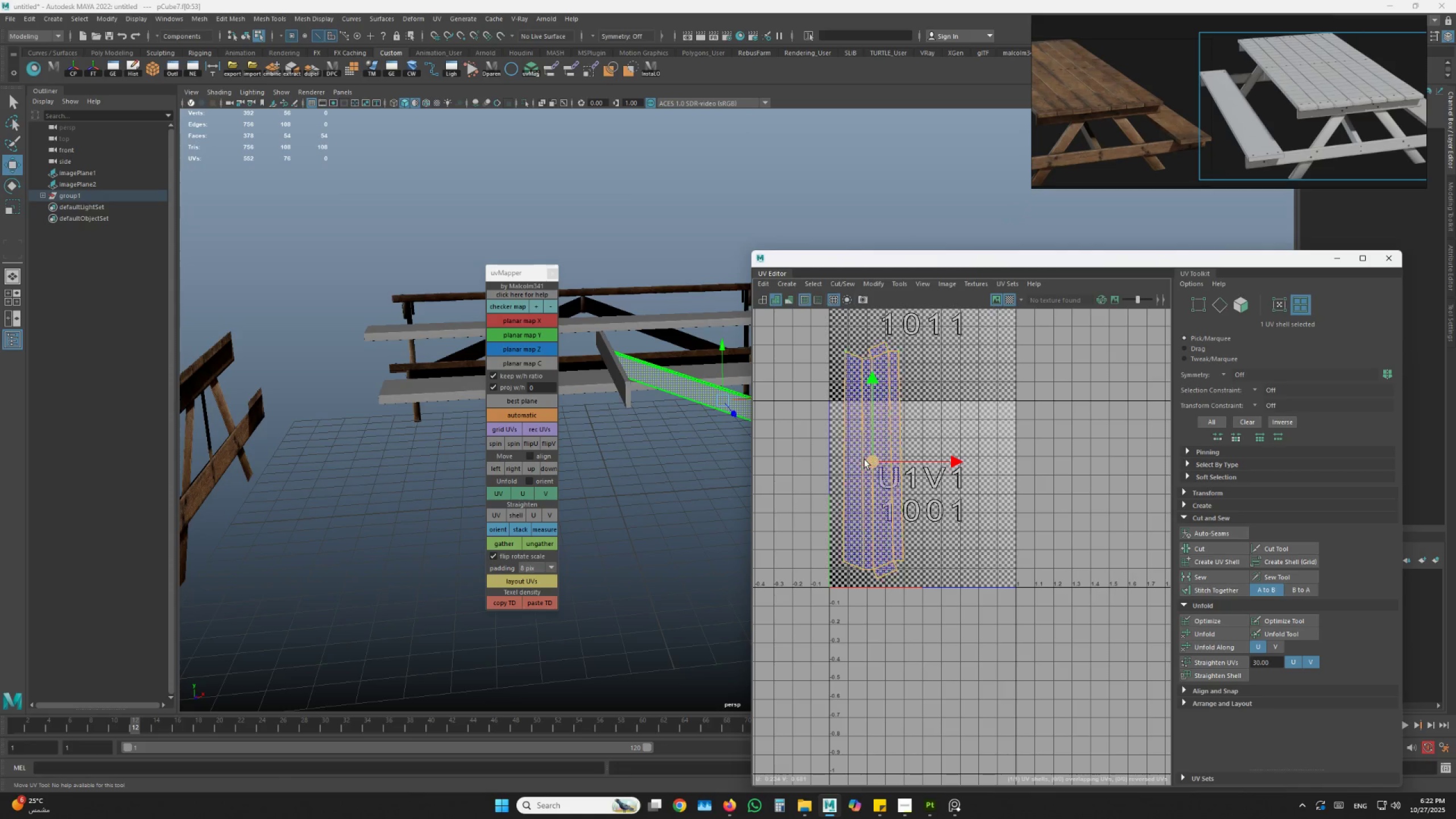 
left_click_drag(start_coordinate=[867, 460], to_coordinate=[865, 474])
 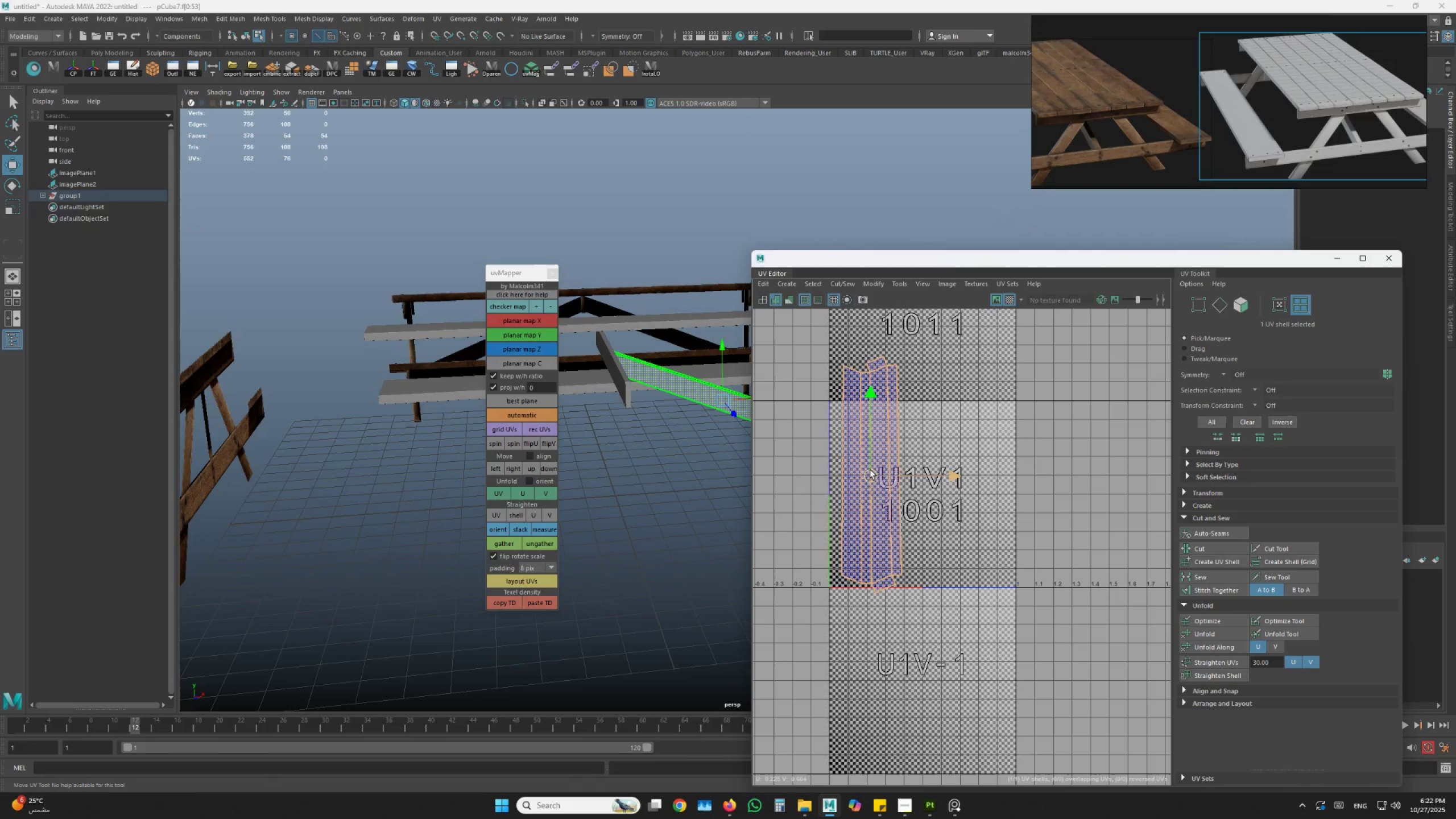 
left_click_drag(start_coordinate=[872, 479], to_coordinate=[857, 492])
 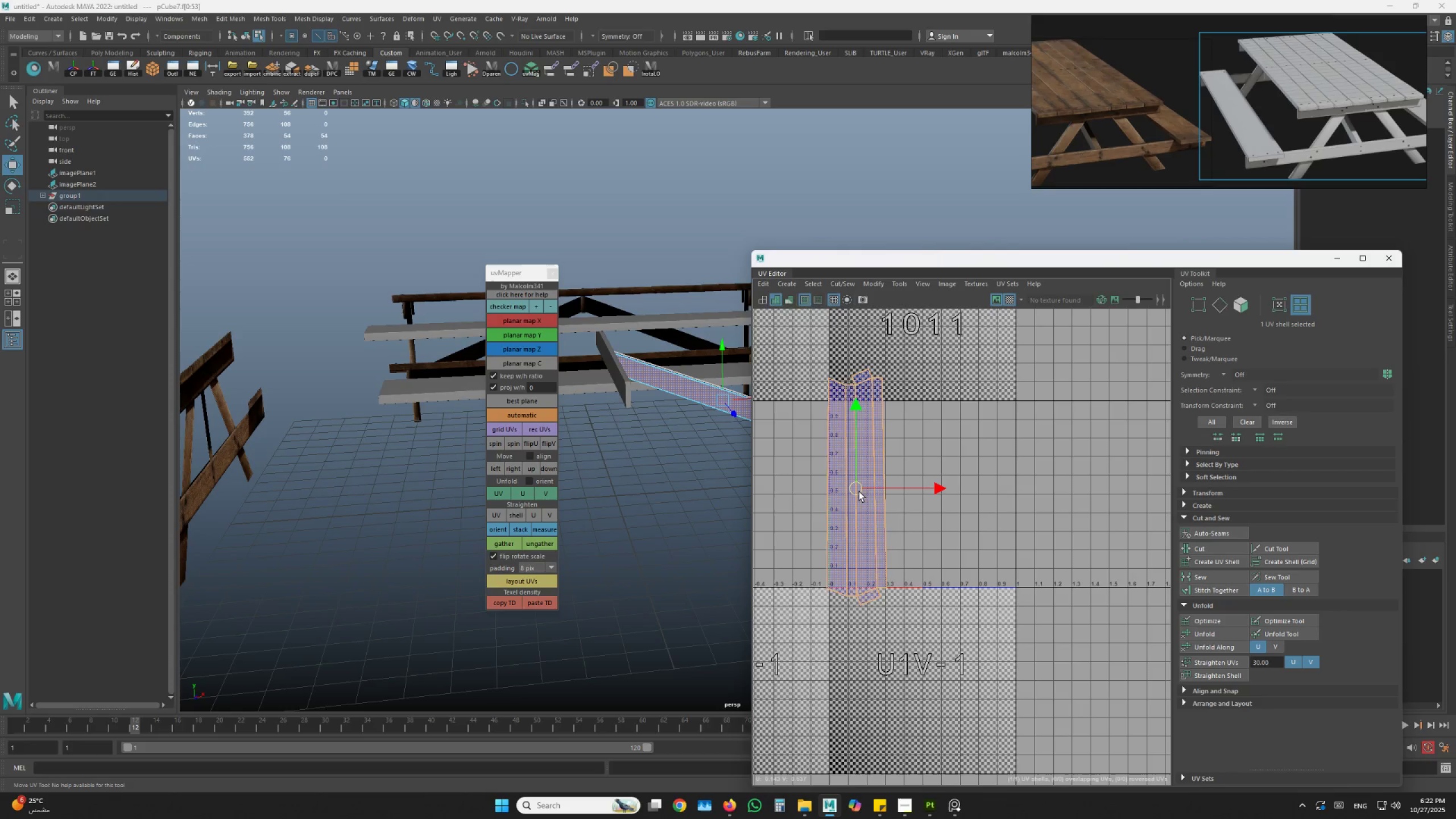 
left_click_drag(start_coordinate=[857, 492], to_coordinate=[864, 492])
 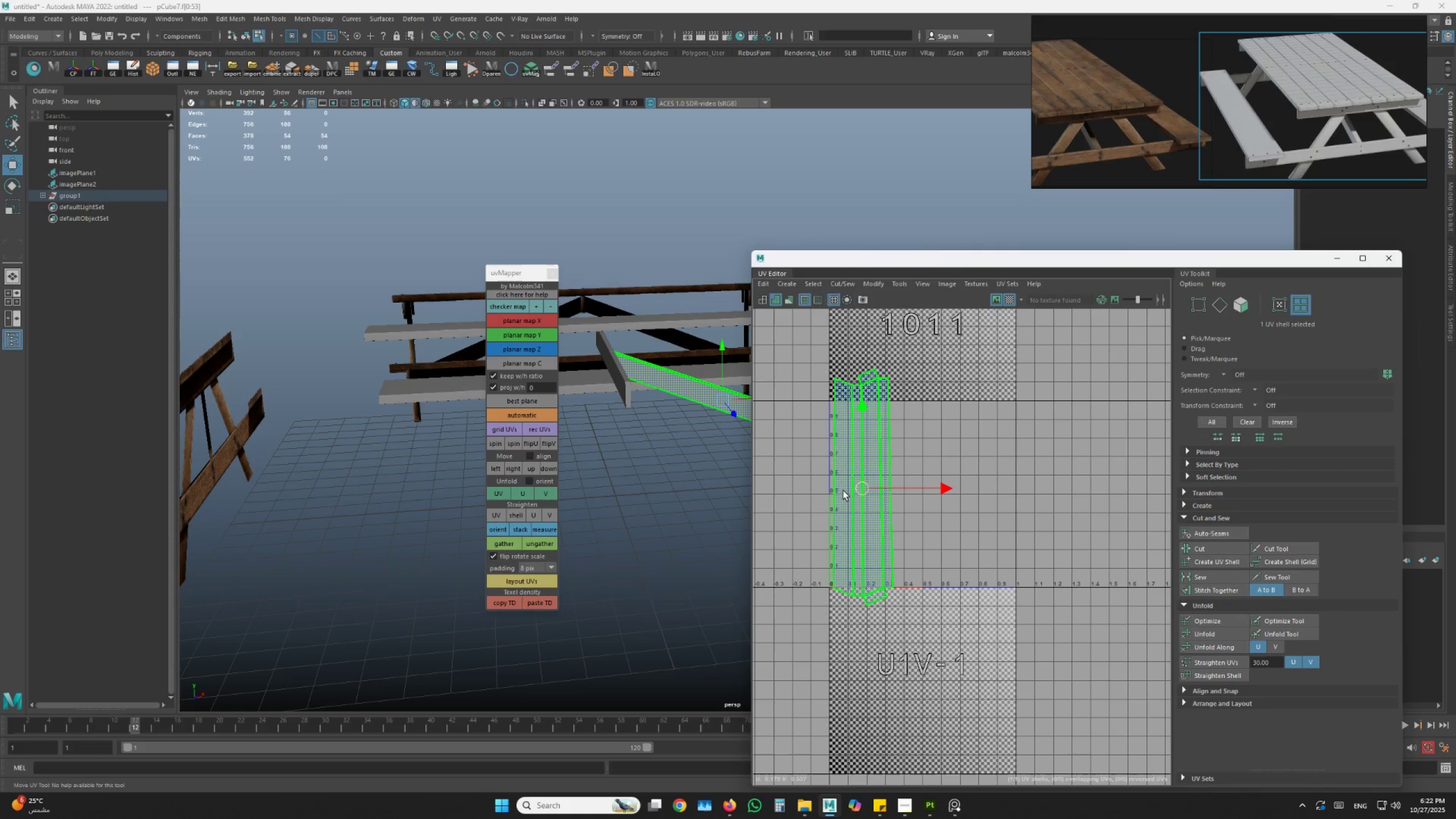 
type(zzzzzzzzzzzzz)
 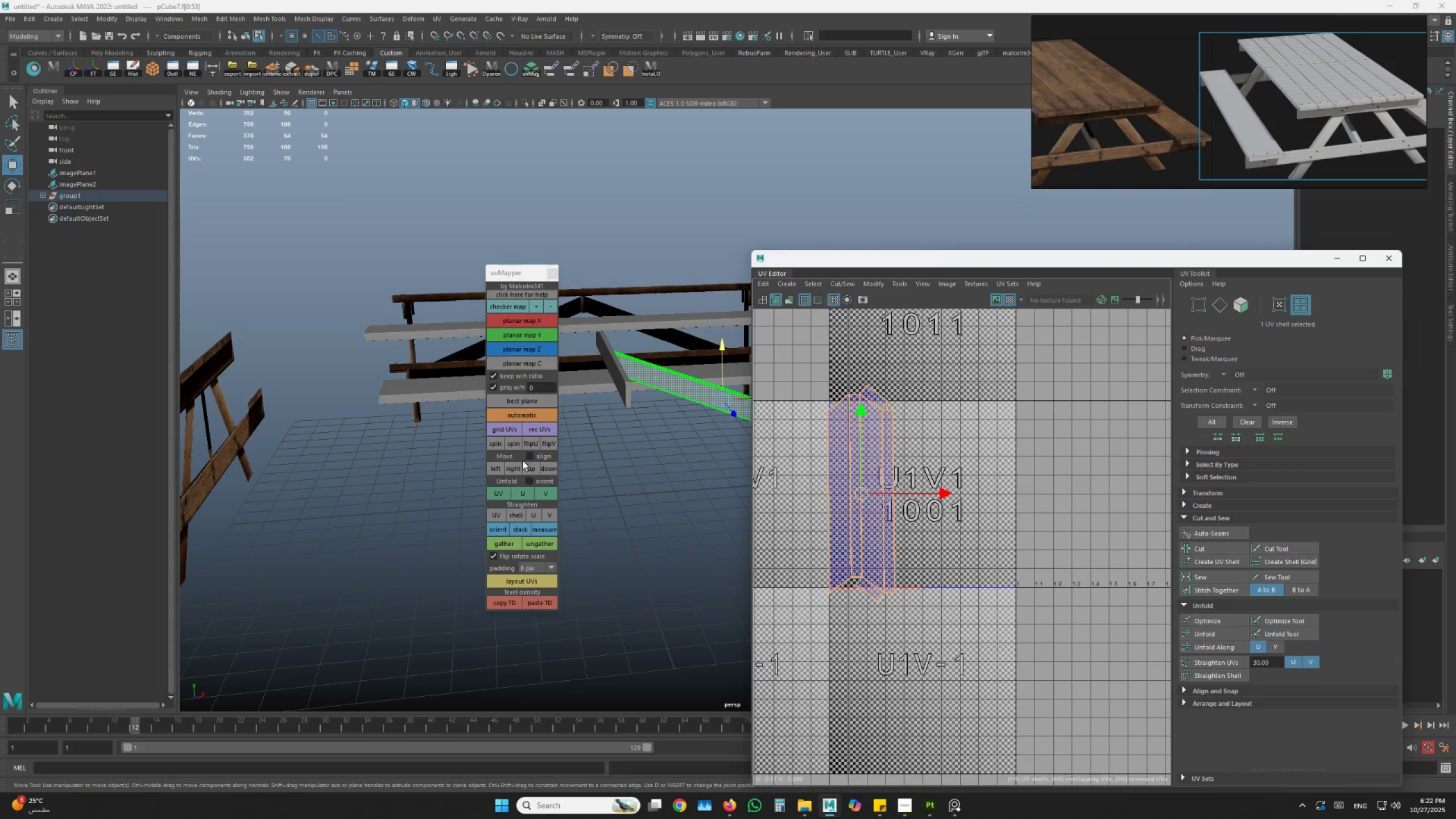 
double_click([540, 493])
 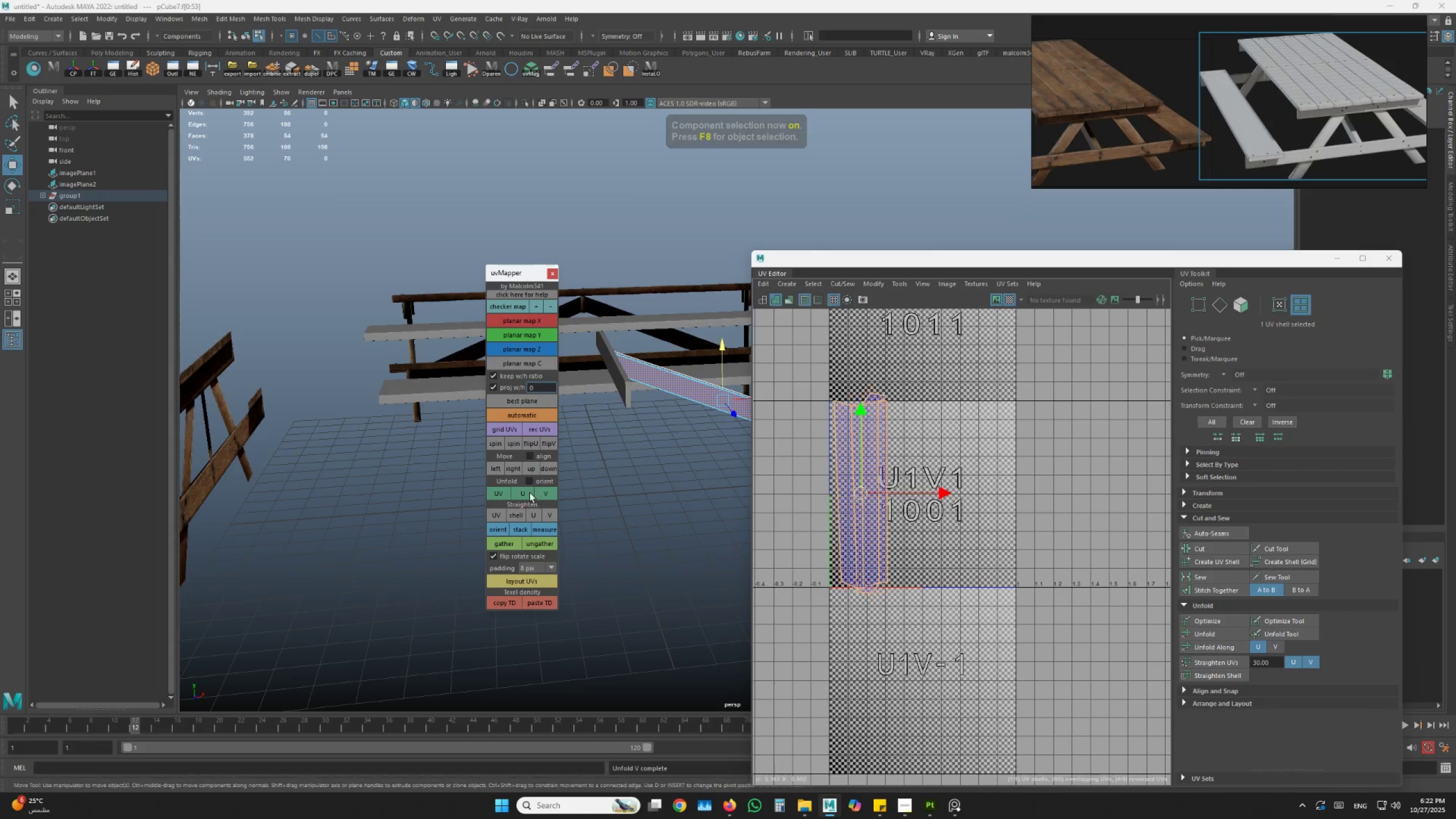 
triple_click([526, 493])
 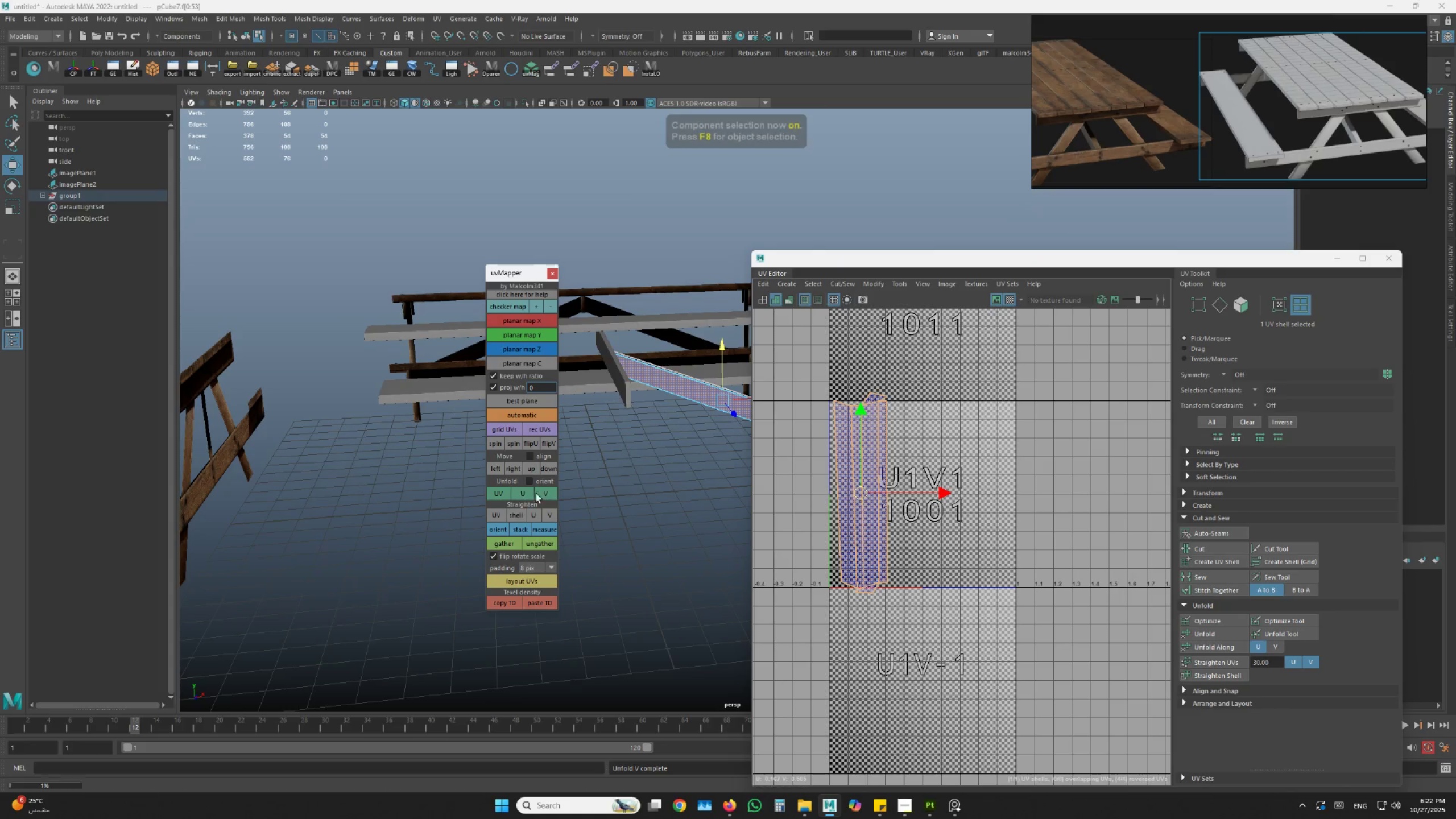 
triple_click([553, 495])
 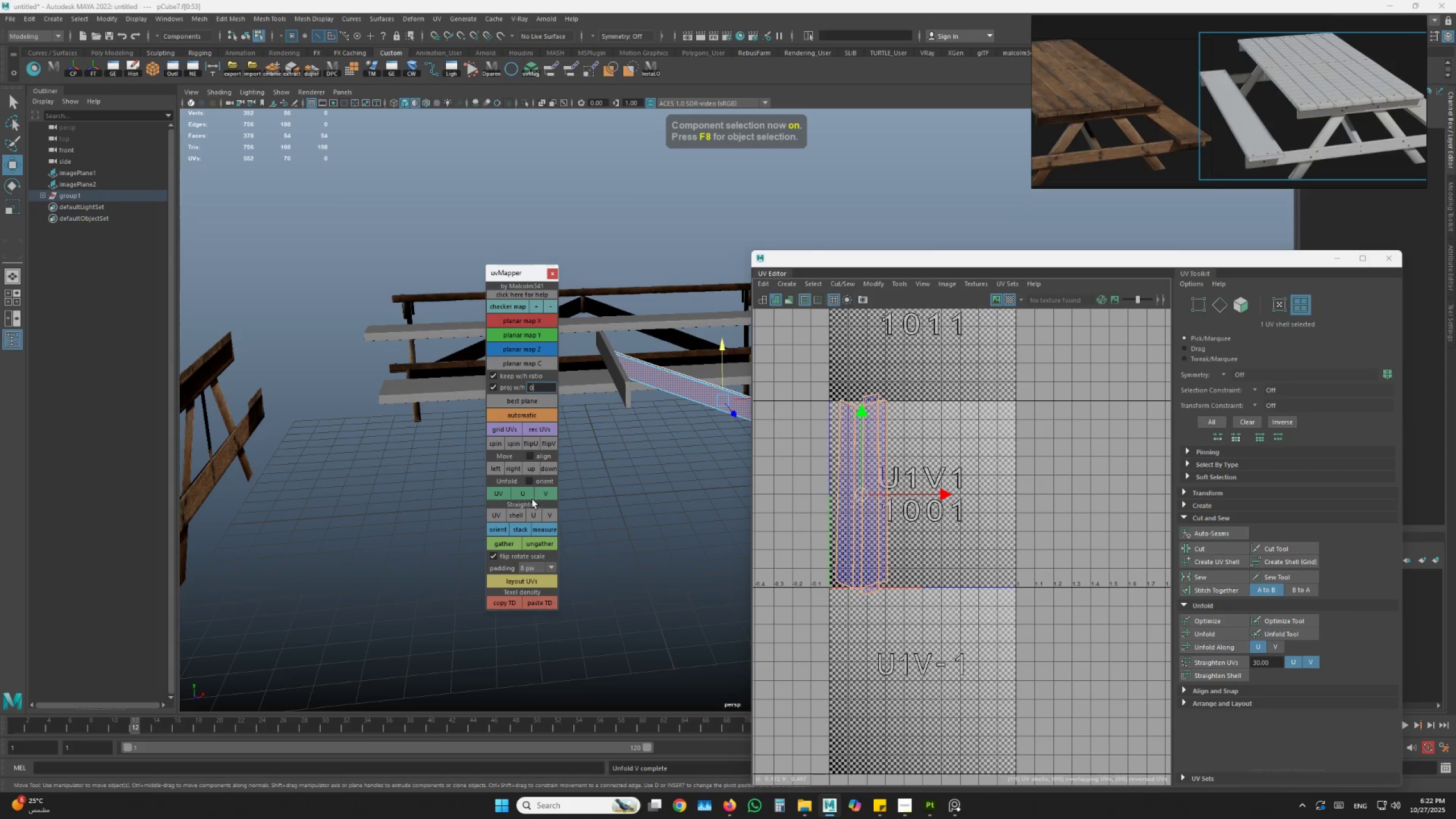 
double_click([547, 495])
 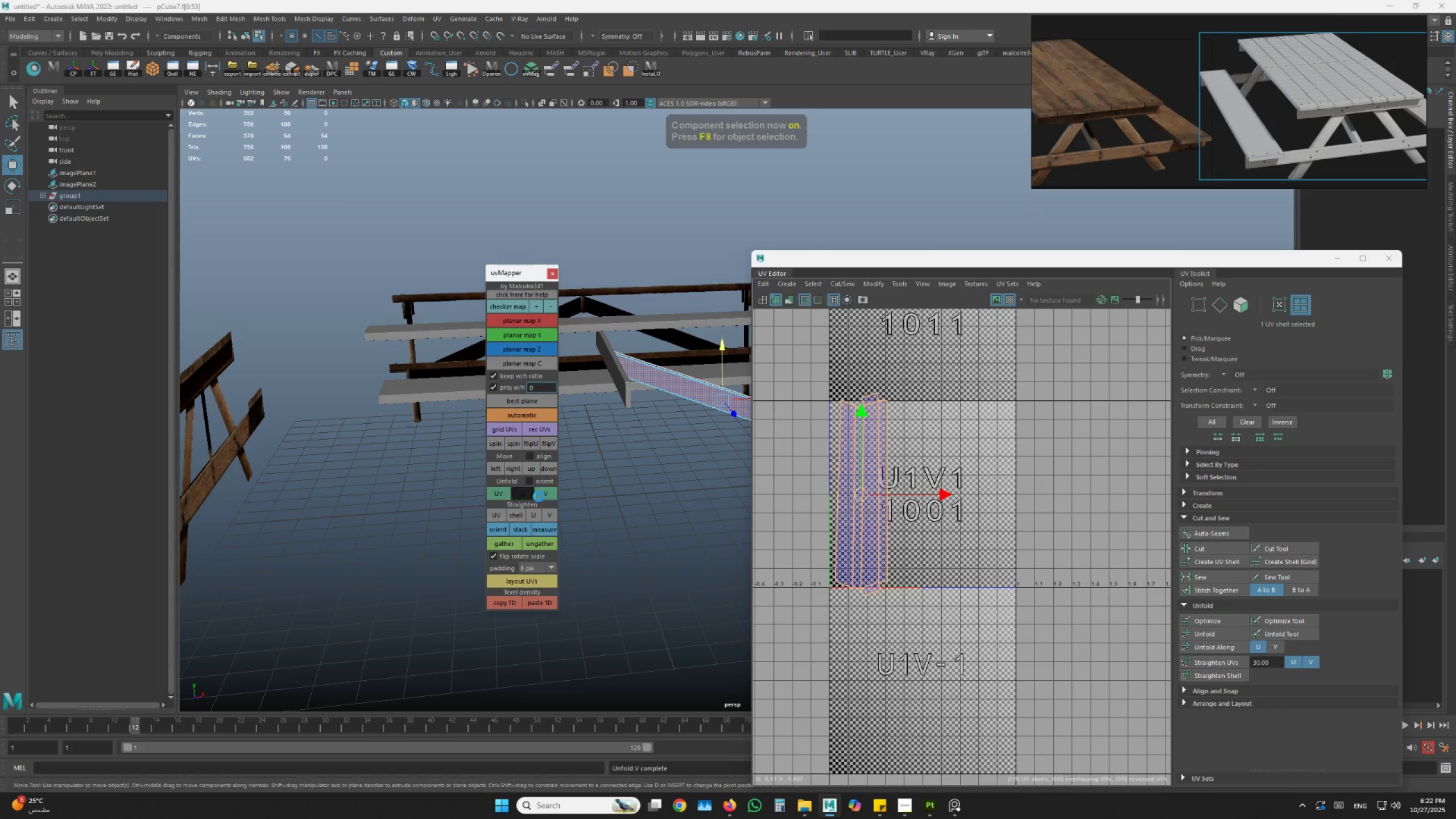 
left_click_drag(start_coordinate=[532, 497], to_coordinate=[549, 495])
 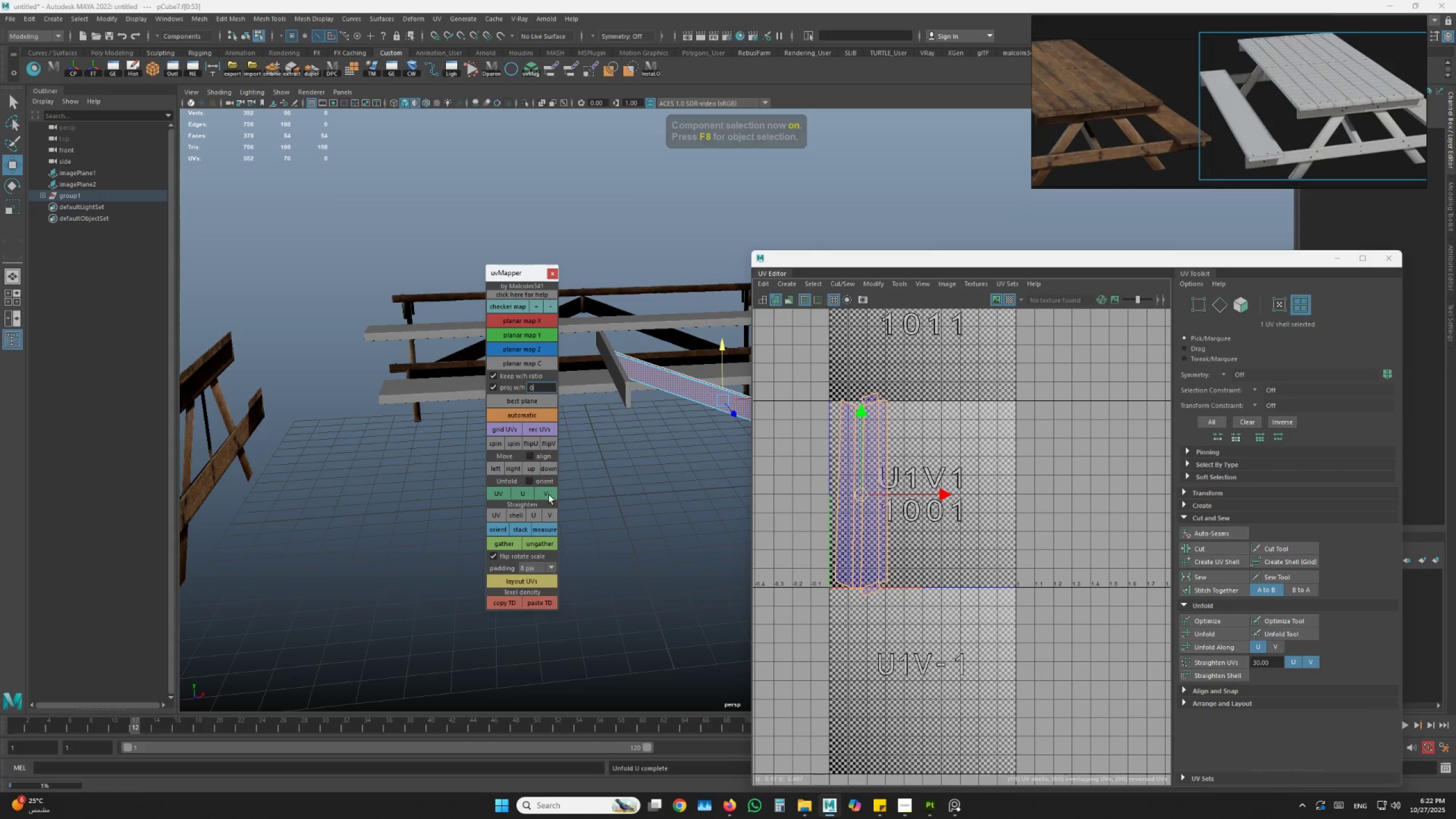 
double_click([549, 495])
 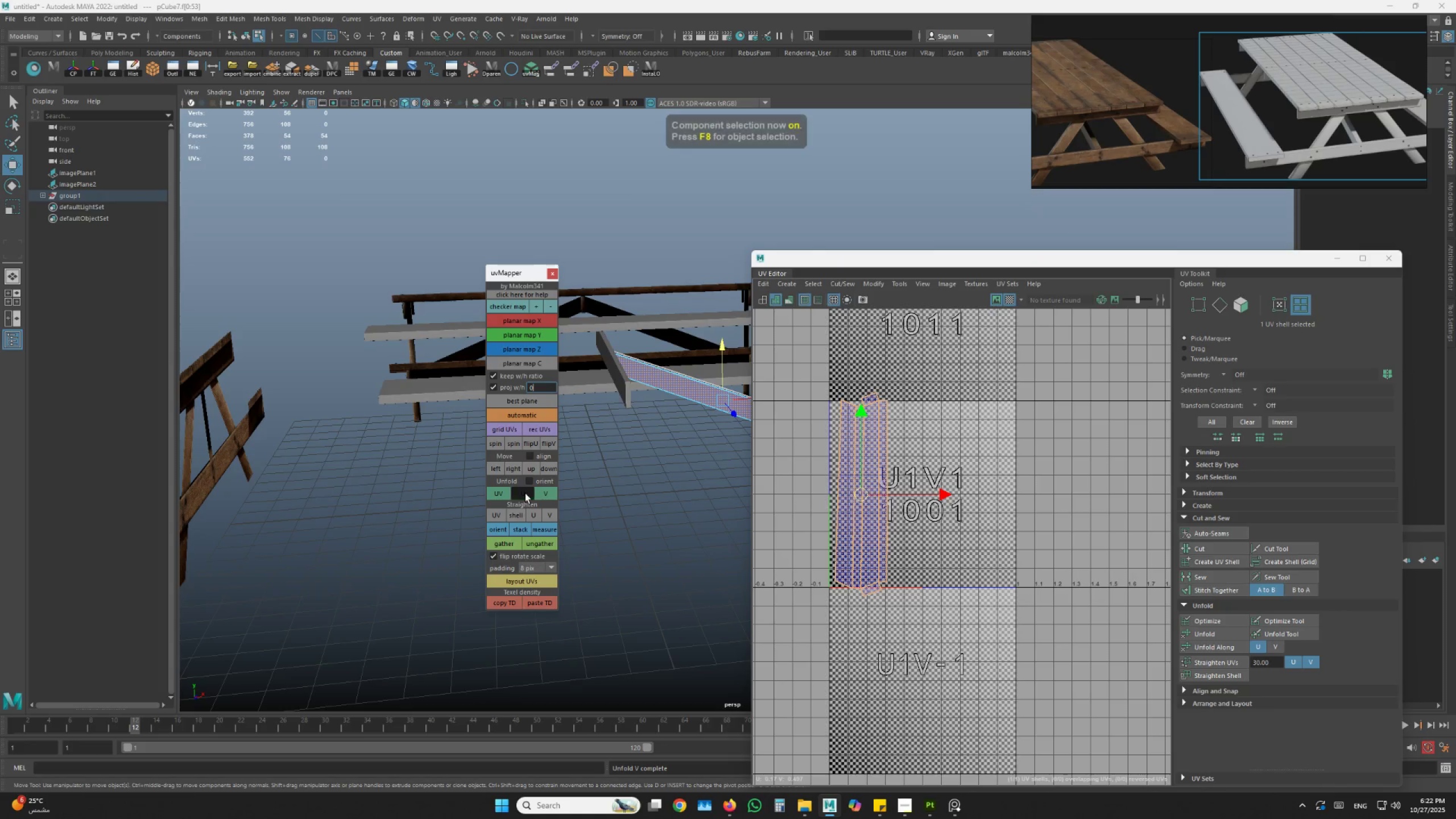 
double_click([549, 493])
 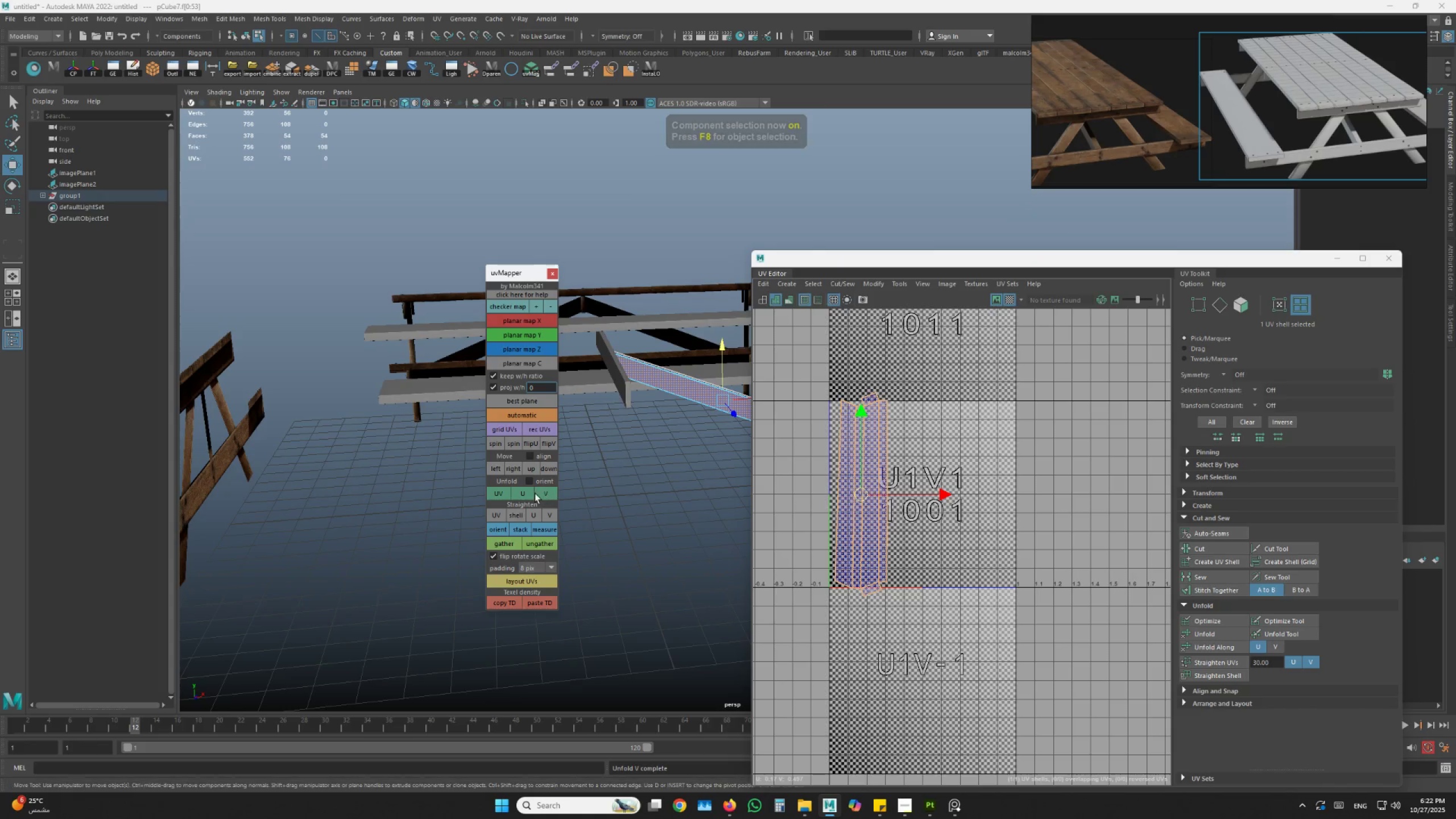 
triple_click([533, 494])
 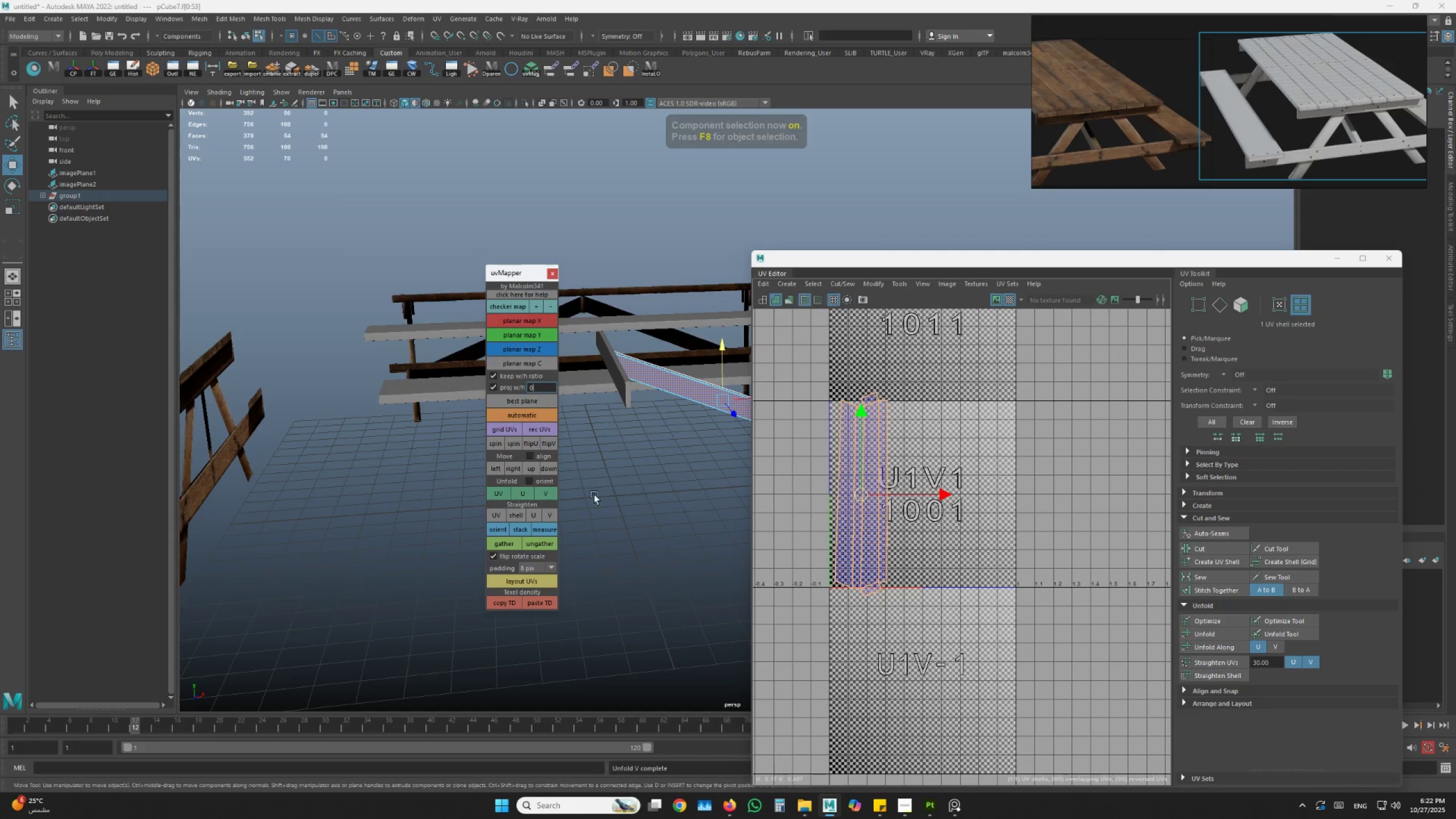 
left_click([702, 511])
 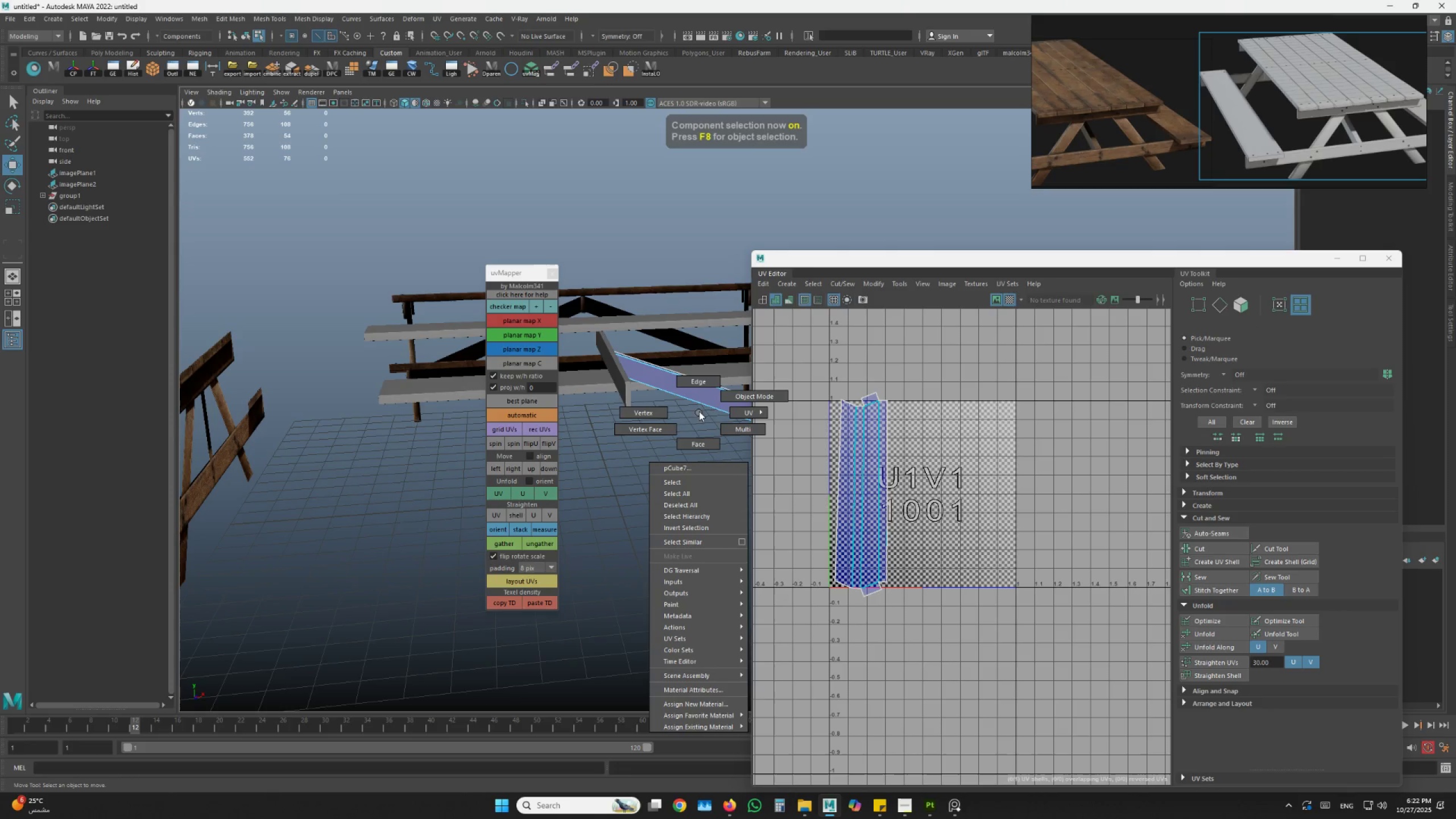 
left_click([692, 397])
 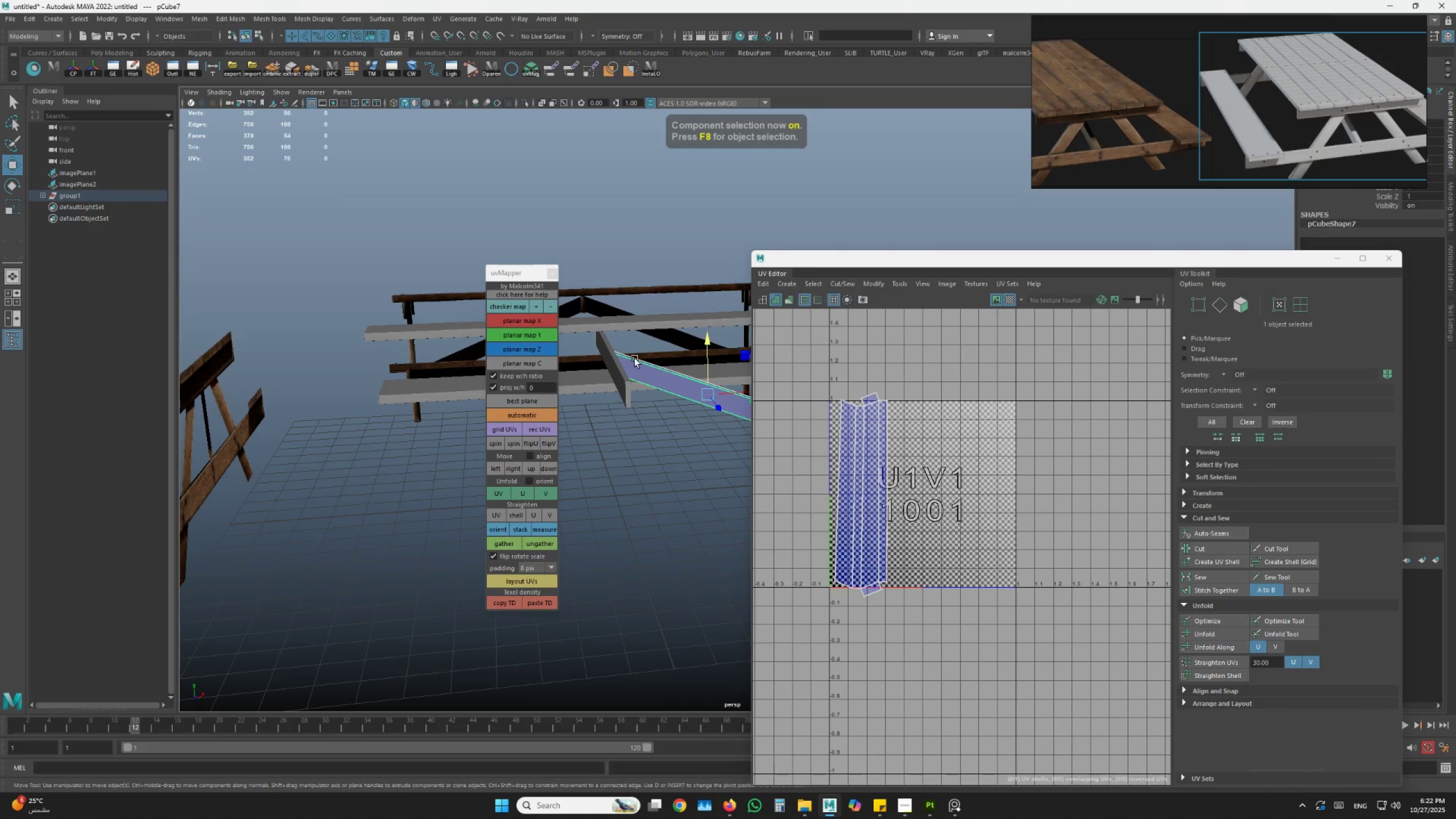 
left_click([635, 358])
 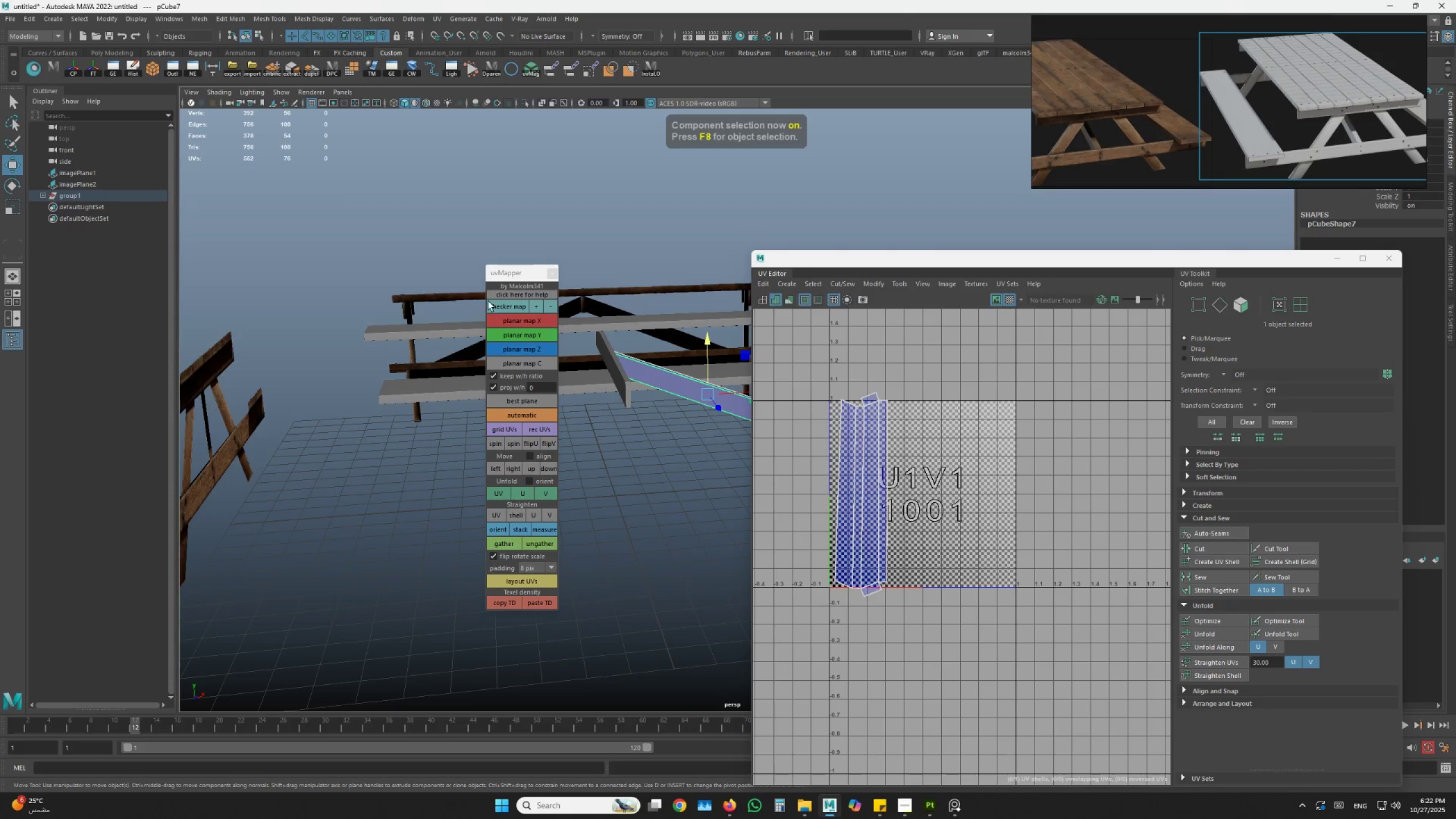 
scroll: coordinate [467, 293], scroll_direction: down, amount: 3.0
 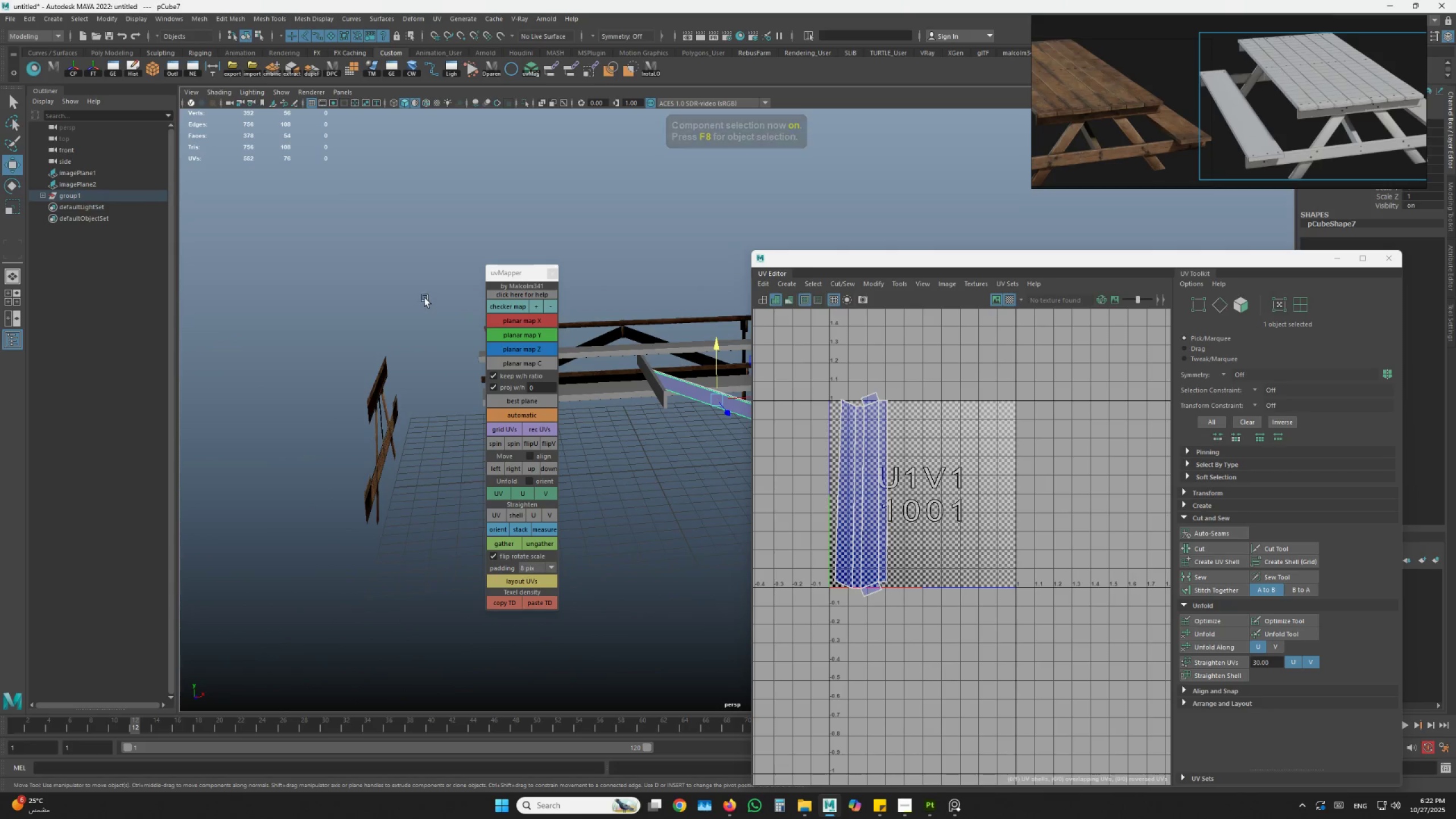 
hold_key(key=AltLeft, duration=0.44)
left_click_drag(start_coordinate=[421, 283], to_coordinate=[427, 299])
 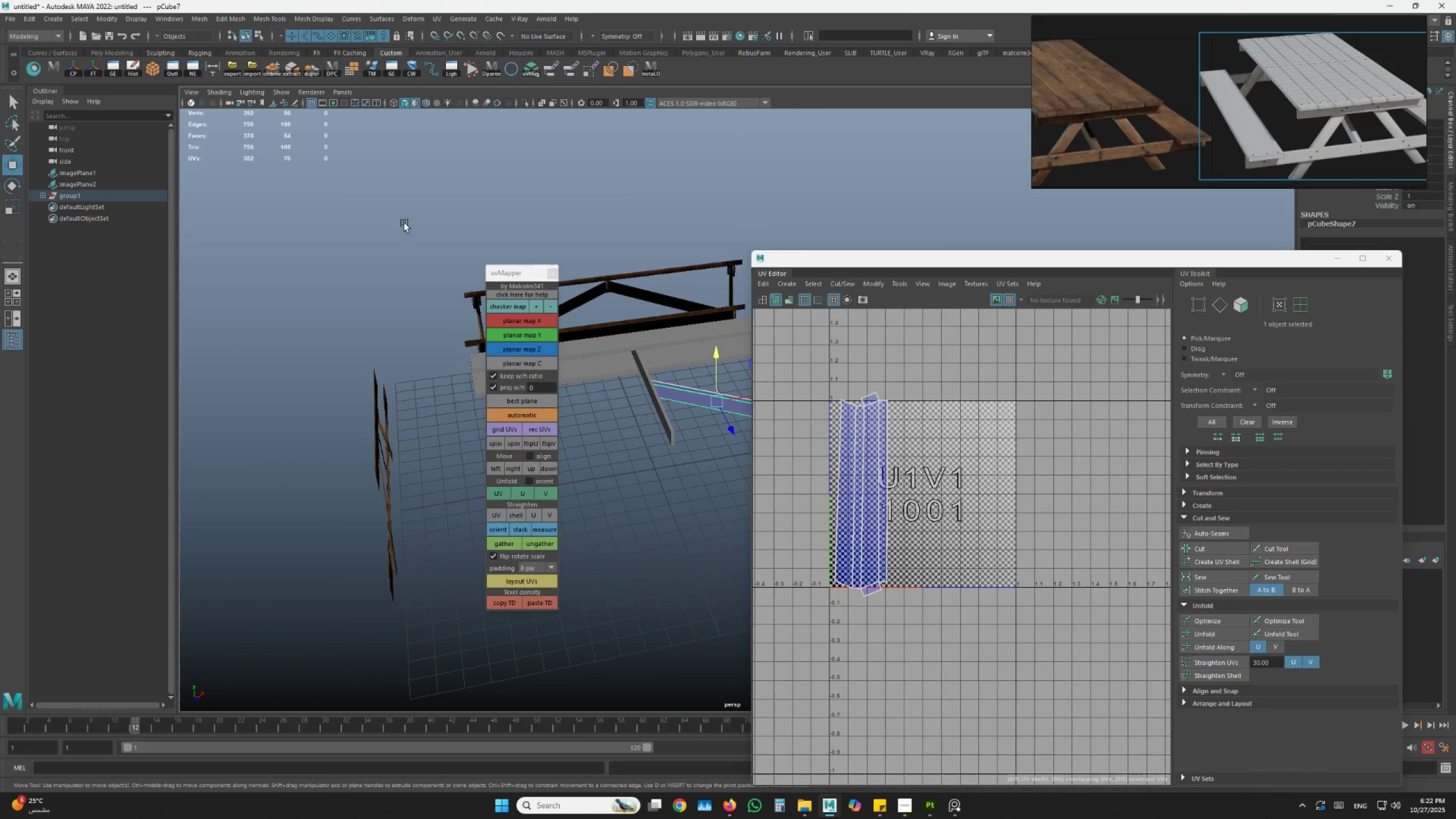 
left_click_drag(start_coordinate=[412, 224], to_coordinate=[1133, 648])
 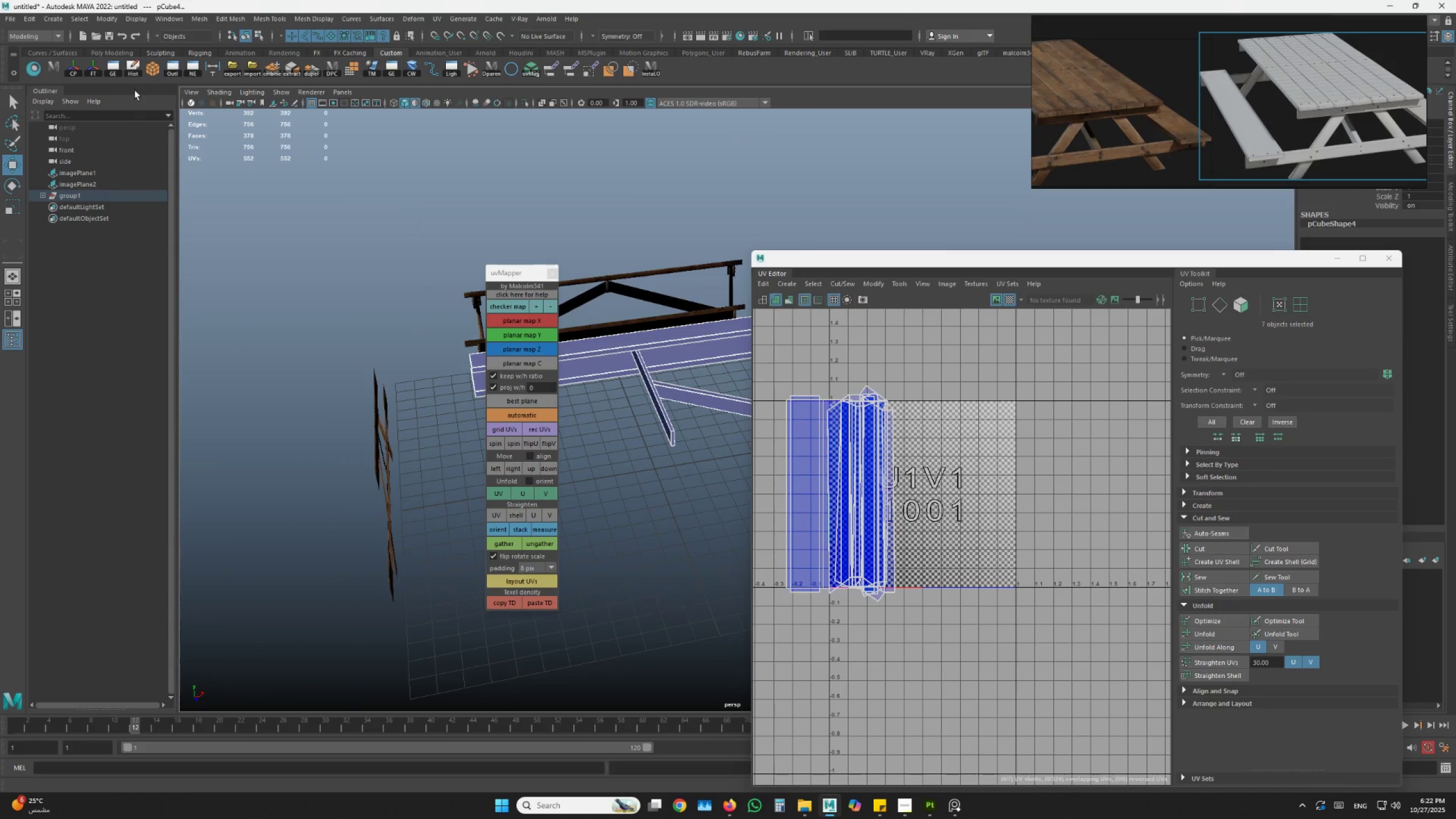 
left_click([133, 65])
 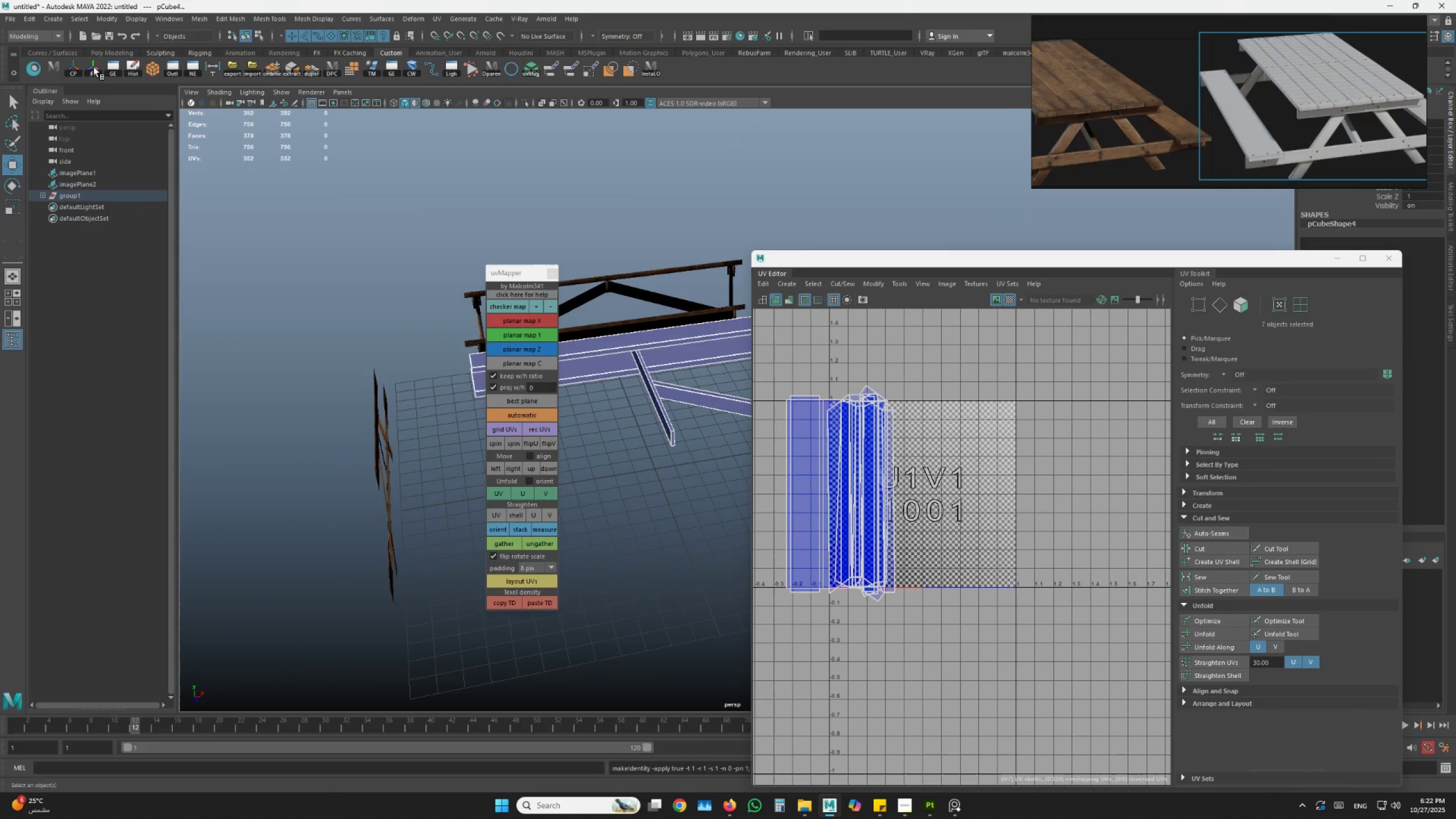 
triple_click([78, 69])
 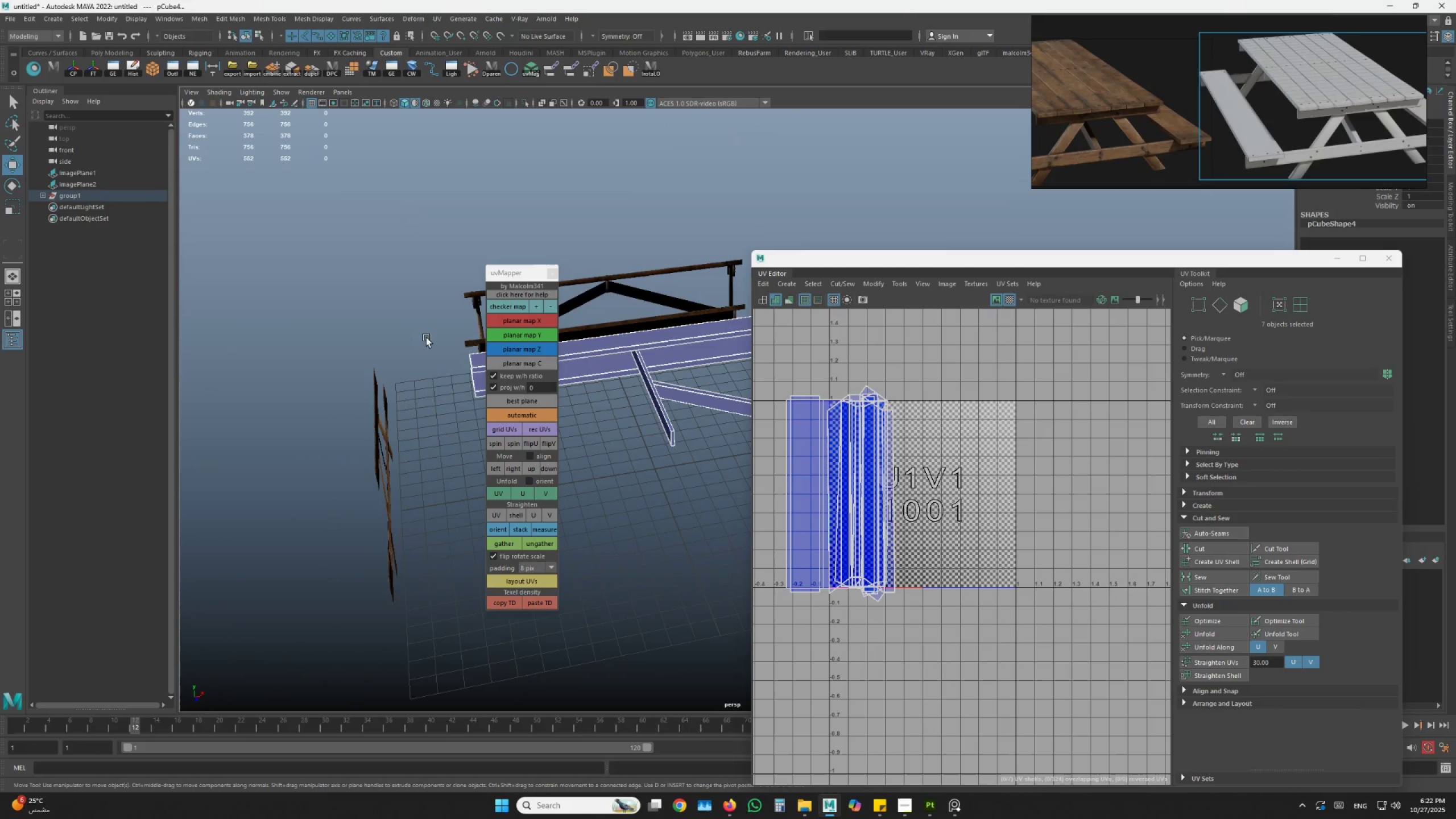 
hold_key(key=AltLeft, duration=1.48)
left_click_drag(start_coordinate=[638, 526], to_coordinate=[541, 515])
 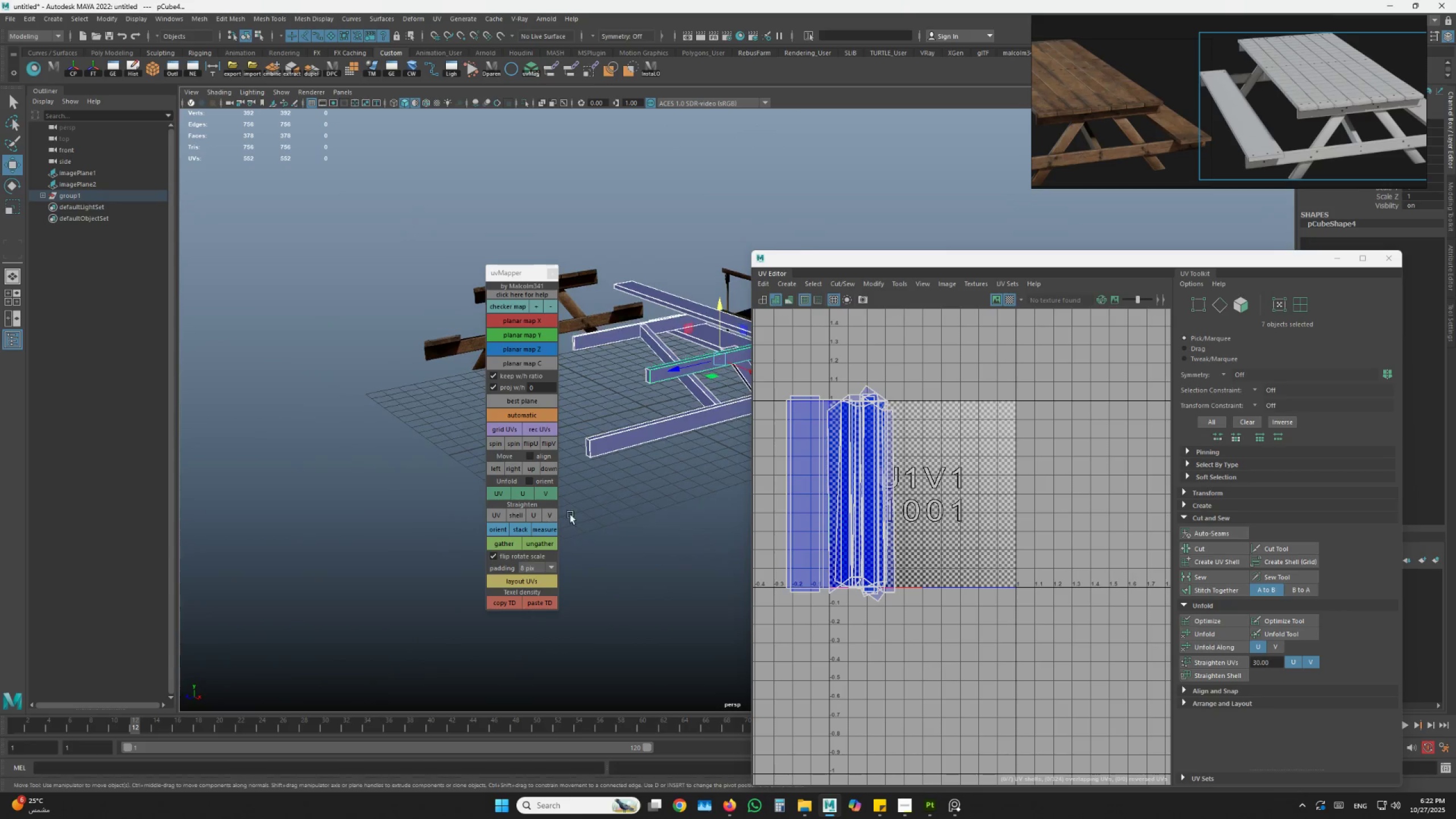 
left_click_drag(start_coordinate=[581, 512], to_coordinate=[585, 511])
 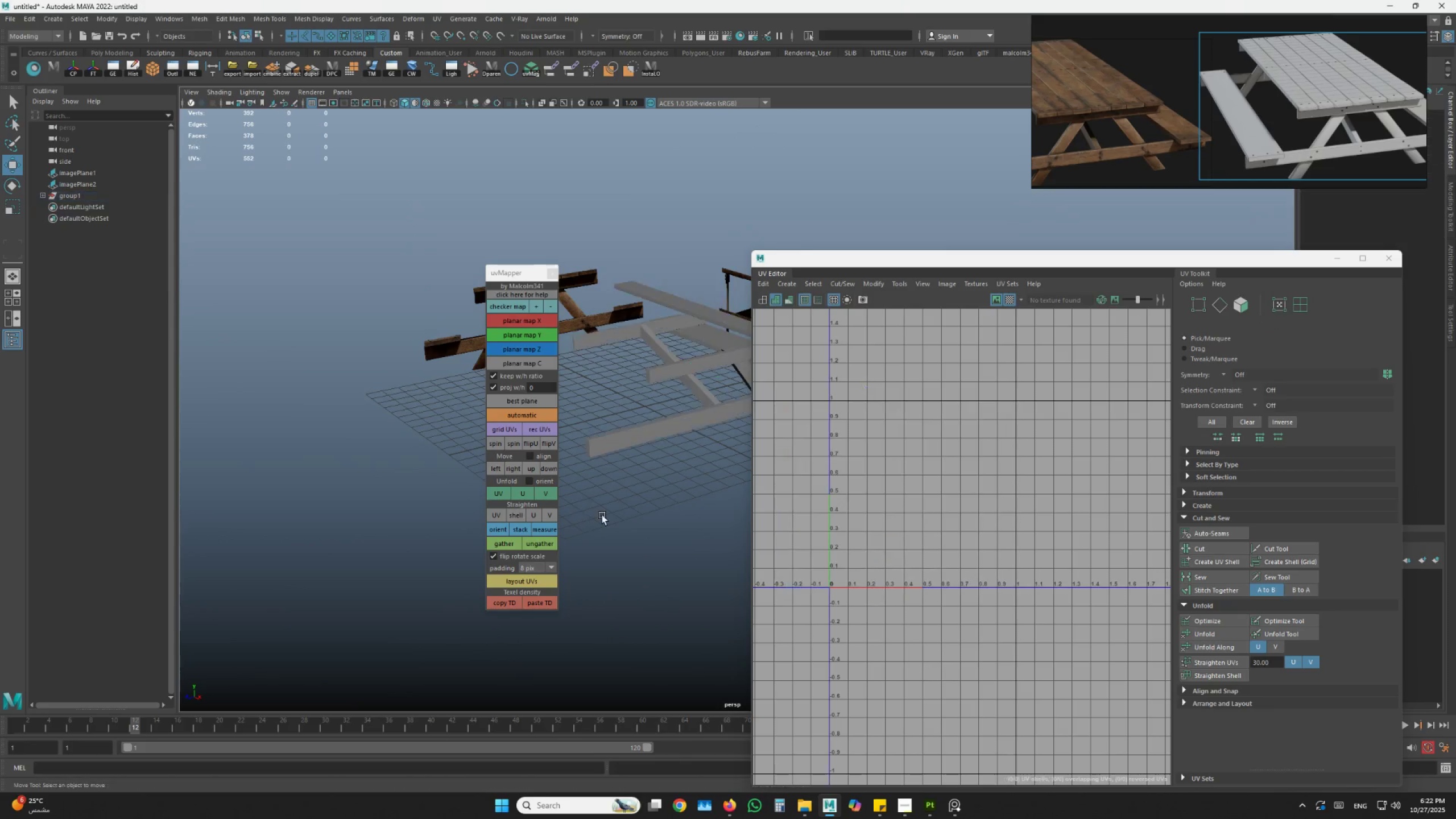 
hold_key(key=AltLeft, duration=1.5)
left_click_drag(start_coordinate=[614, 580], to_coordinate=[601, 594])
 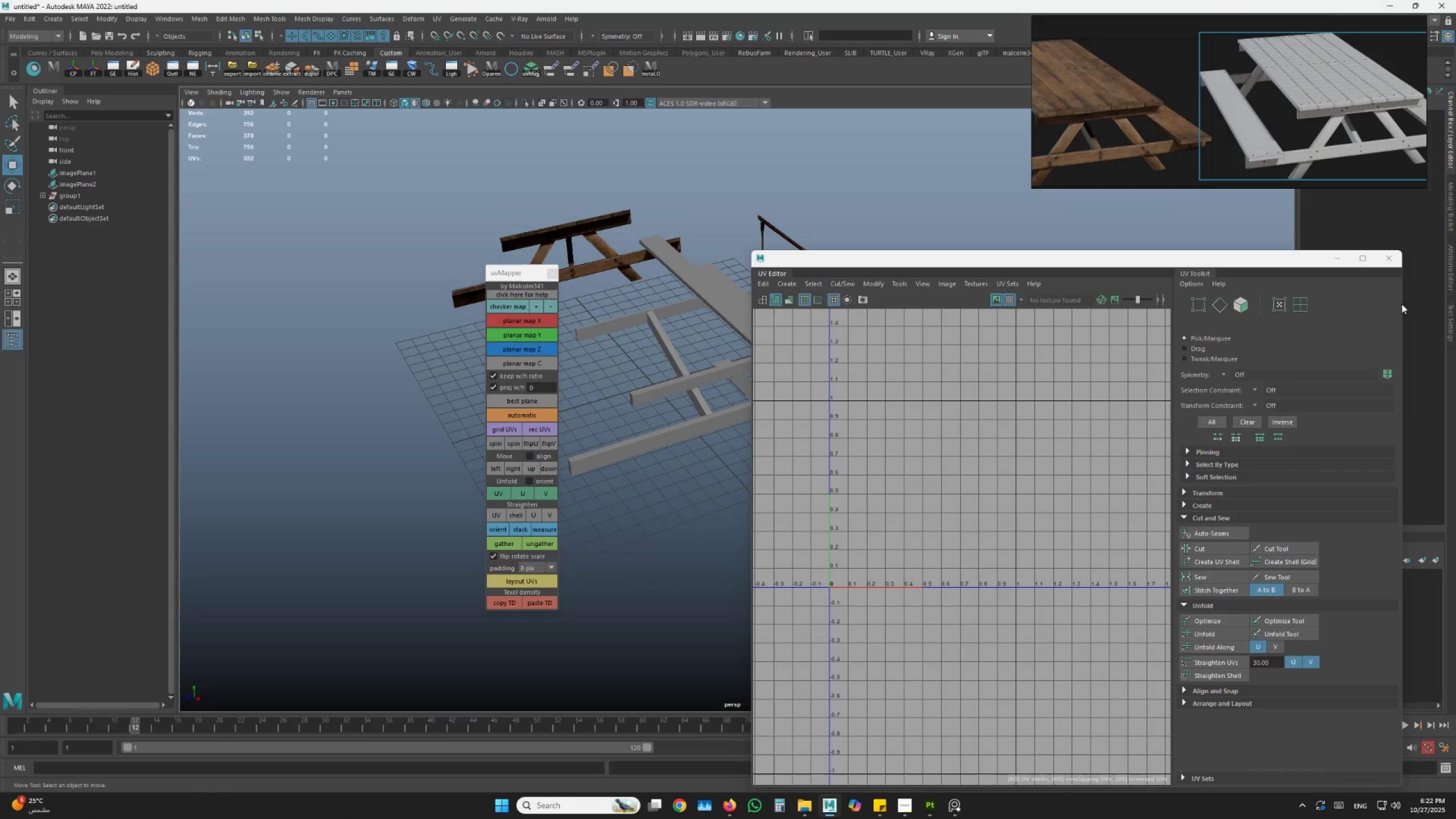 
hold_key(key=AltLeft, duration=0.36)
 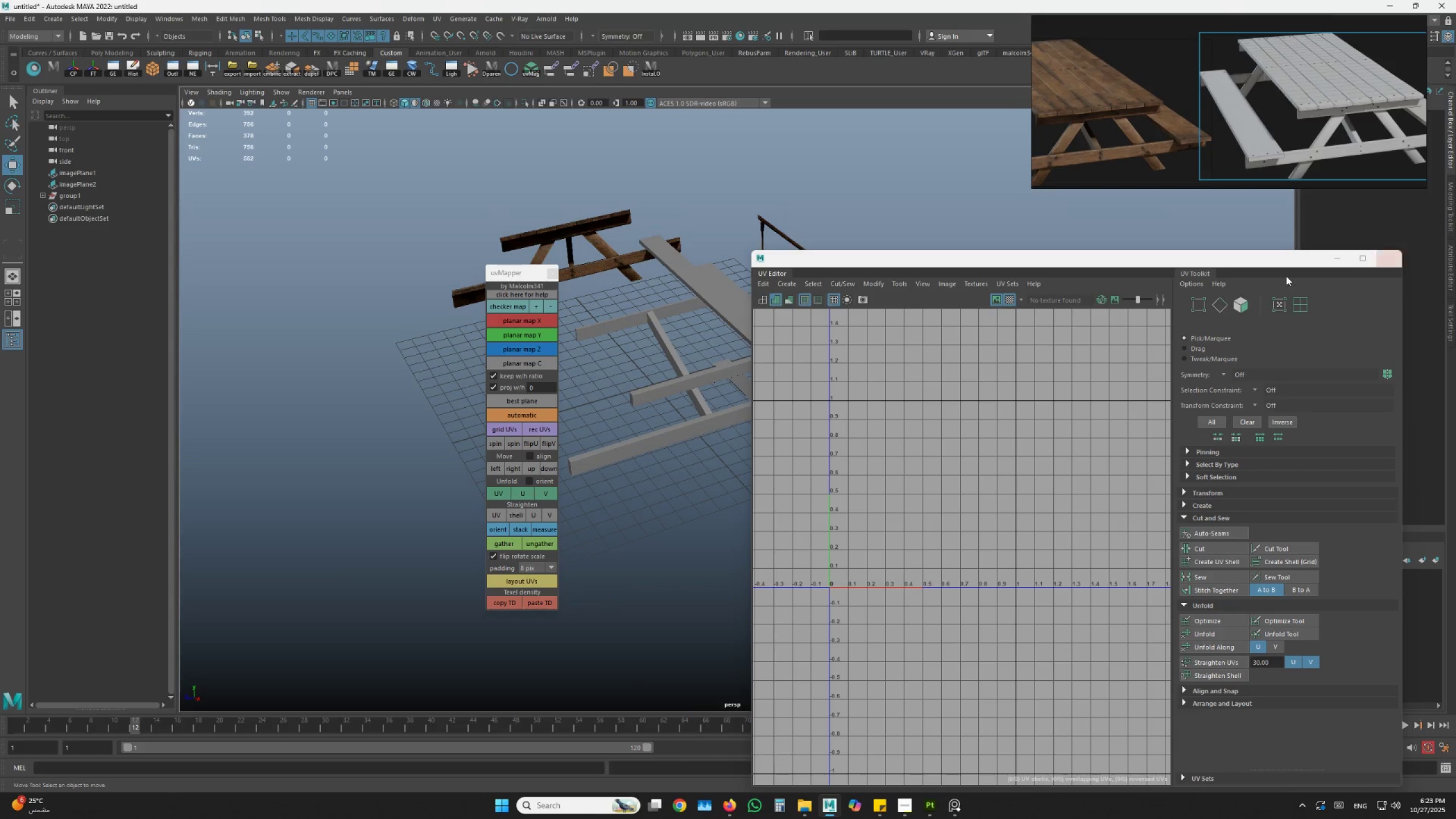 
scroll: coordinate [661, 391], scroll_direction: down, amount: 2.0
 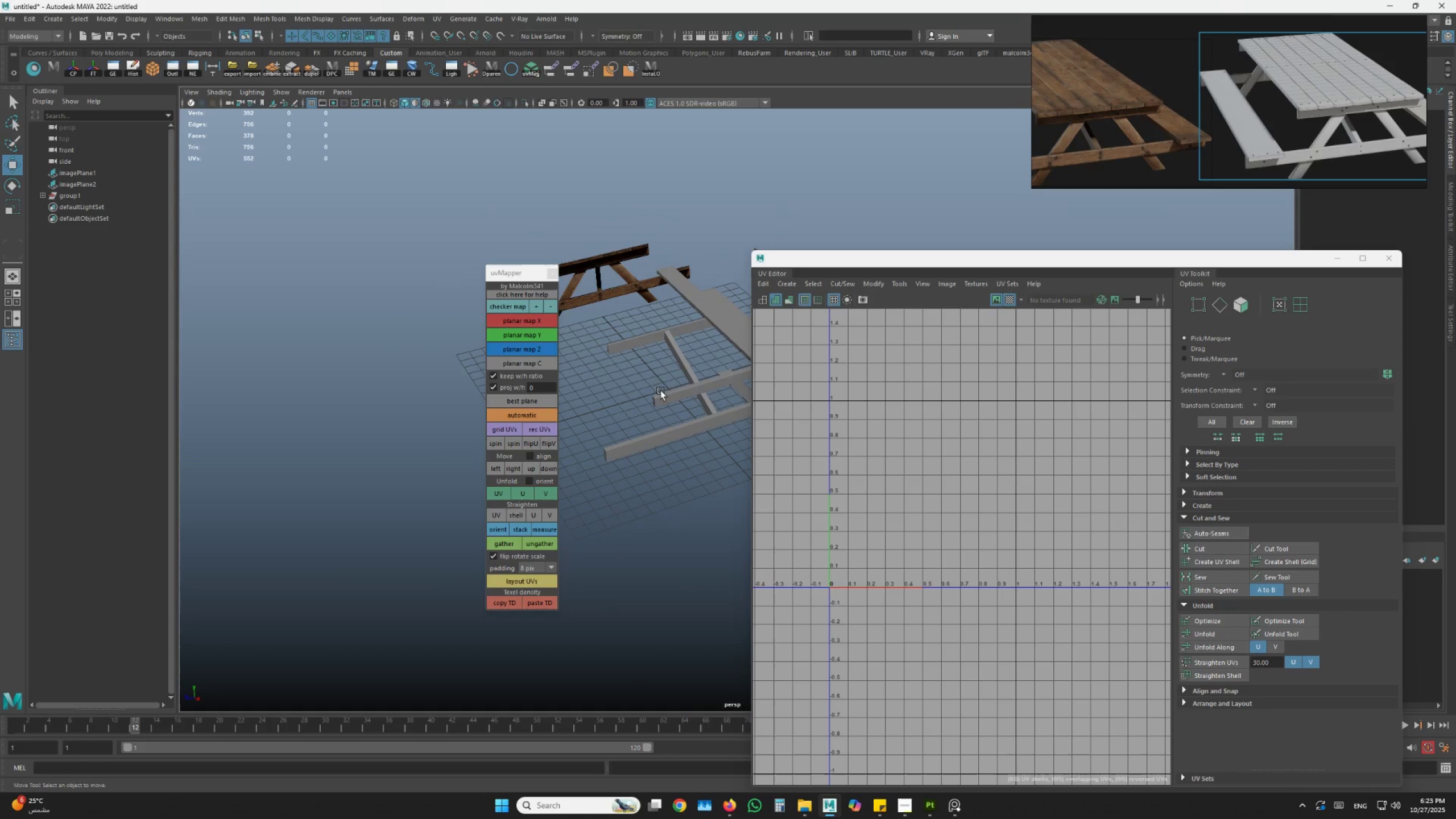 
hold_key(key=AltLeft, duration=0.53)
 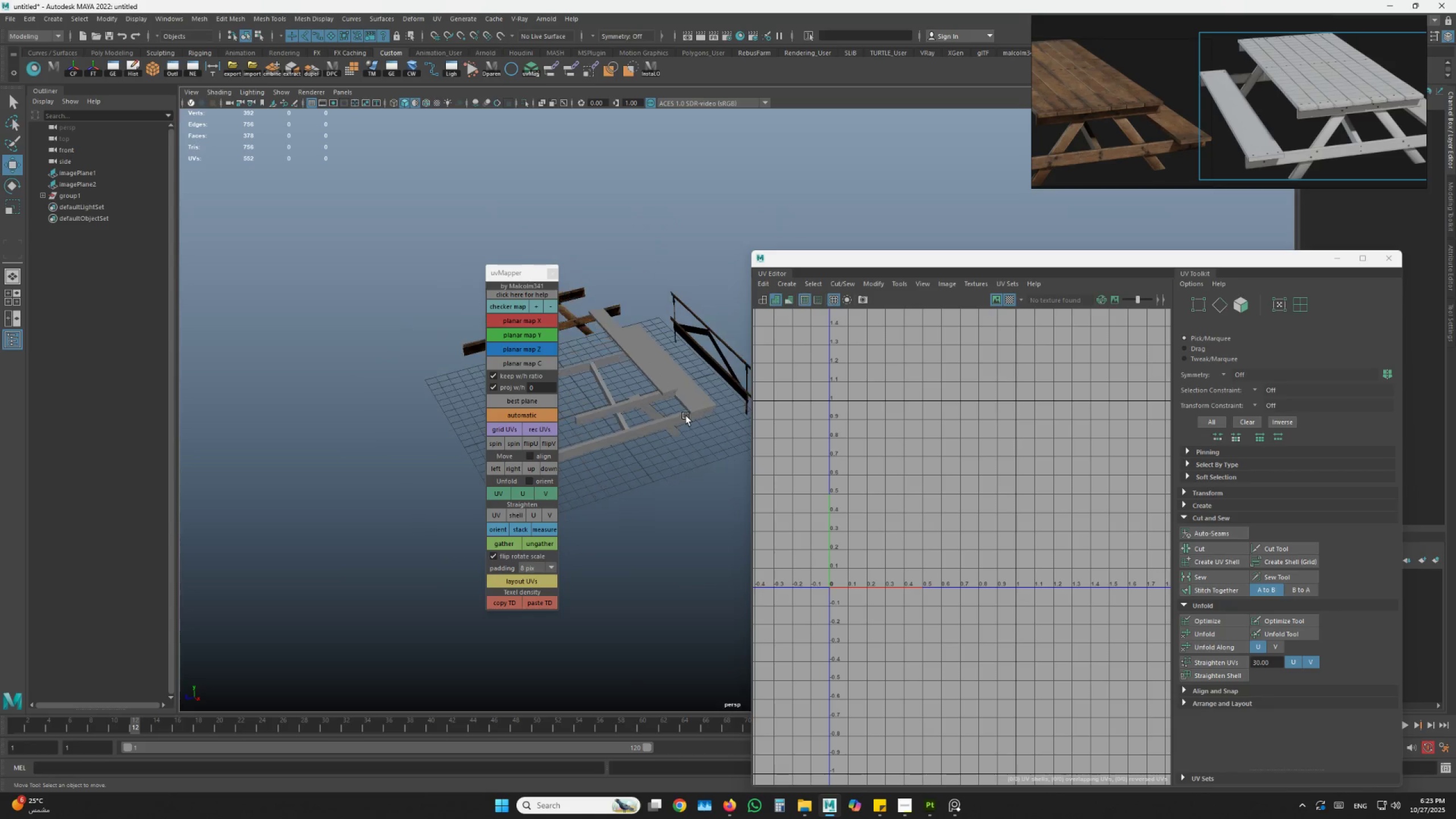 
scroll: coordinate [686, 416], scroll_direction: down, amount: 2.0
 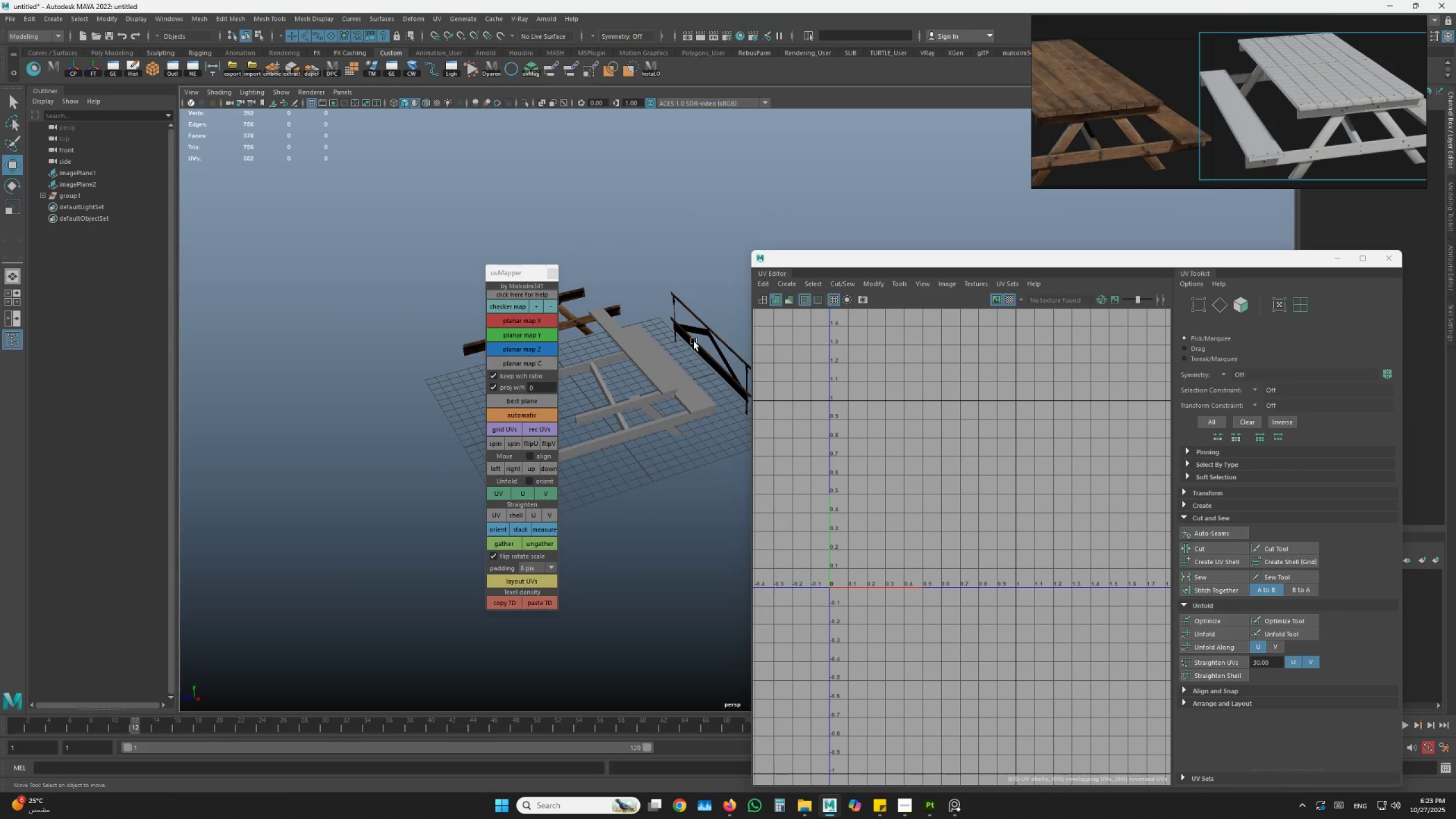 
left_click_drag(start_coordinate=[694, 341], to_coordinate=[566, 516])
 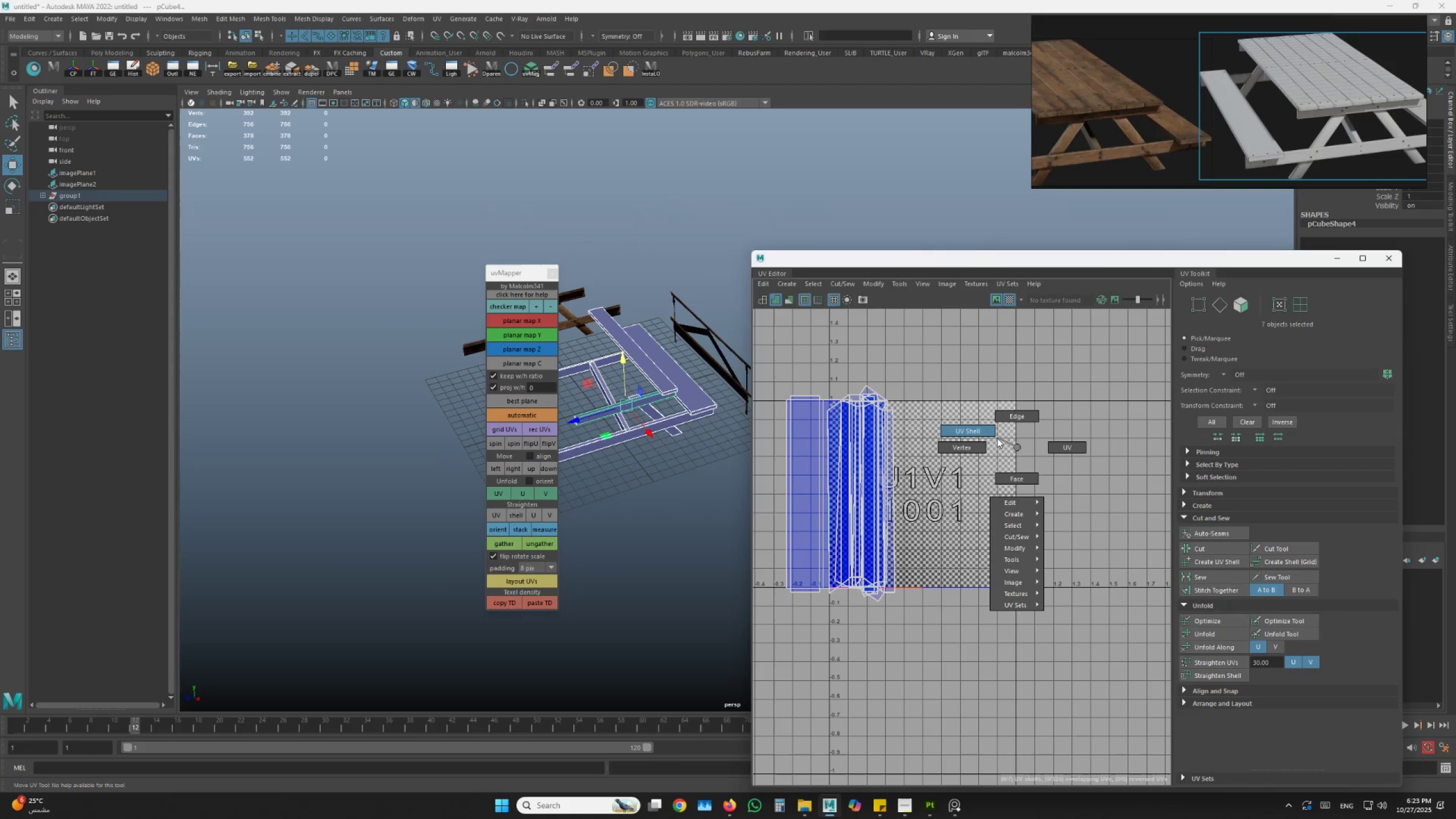 
left_click_drag(start_coordinate=[1007, 346], to_coordinate=[742, 641])
 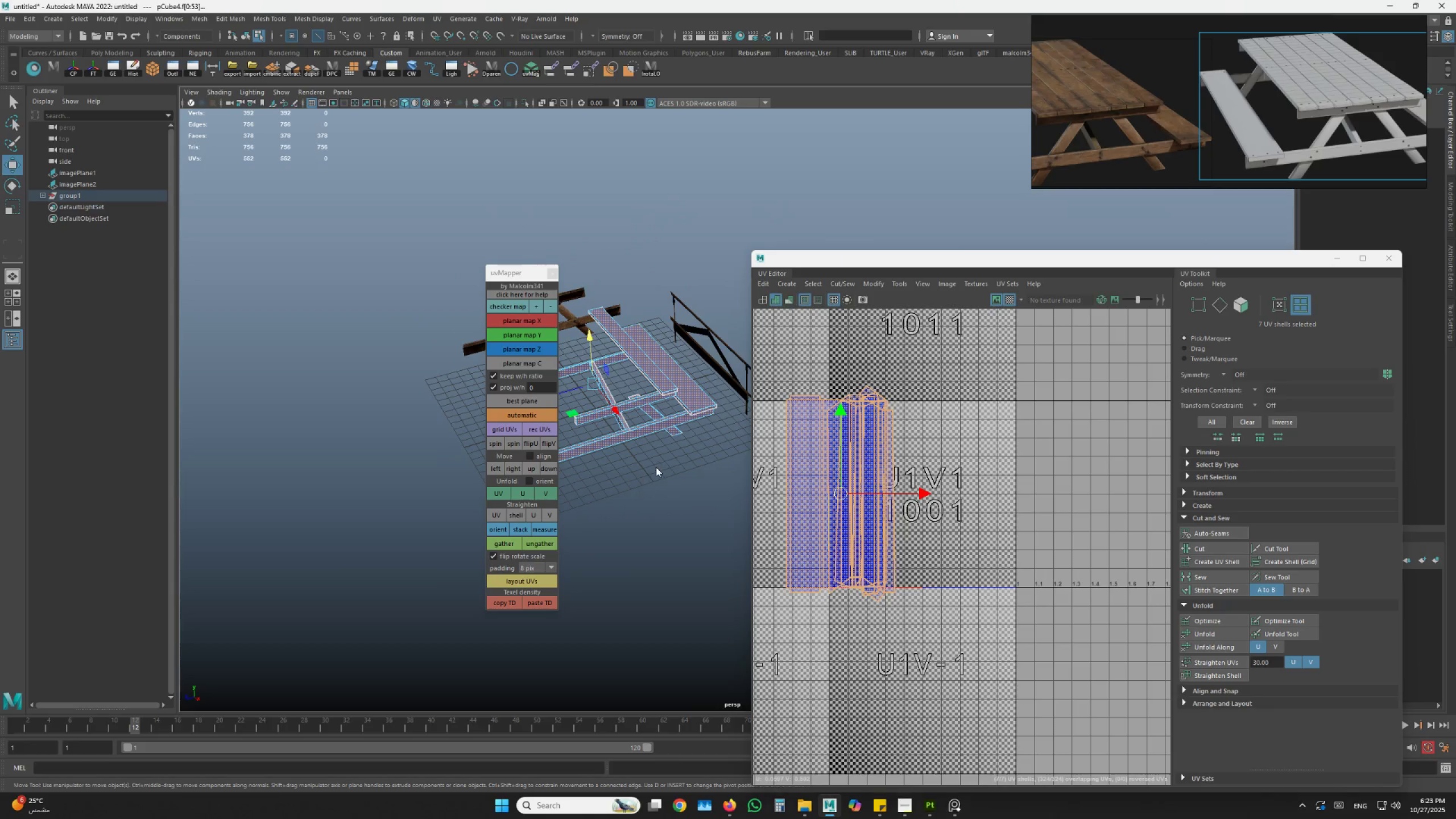 
key(Control+Shift+S)
 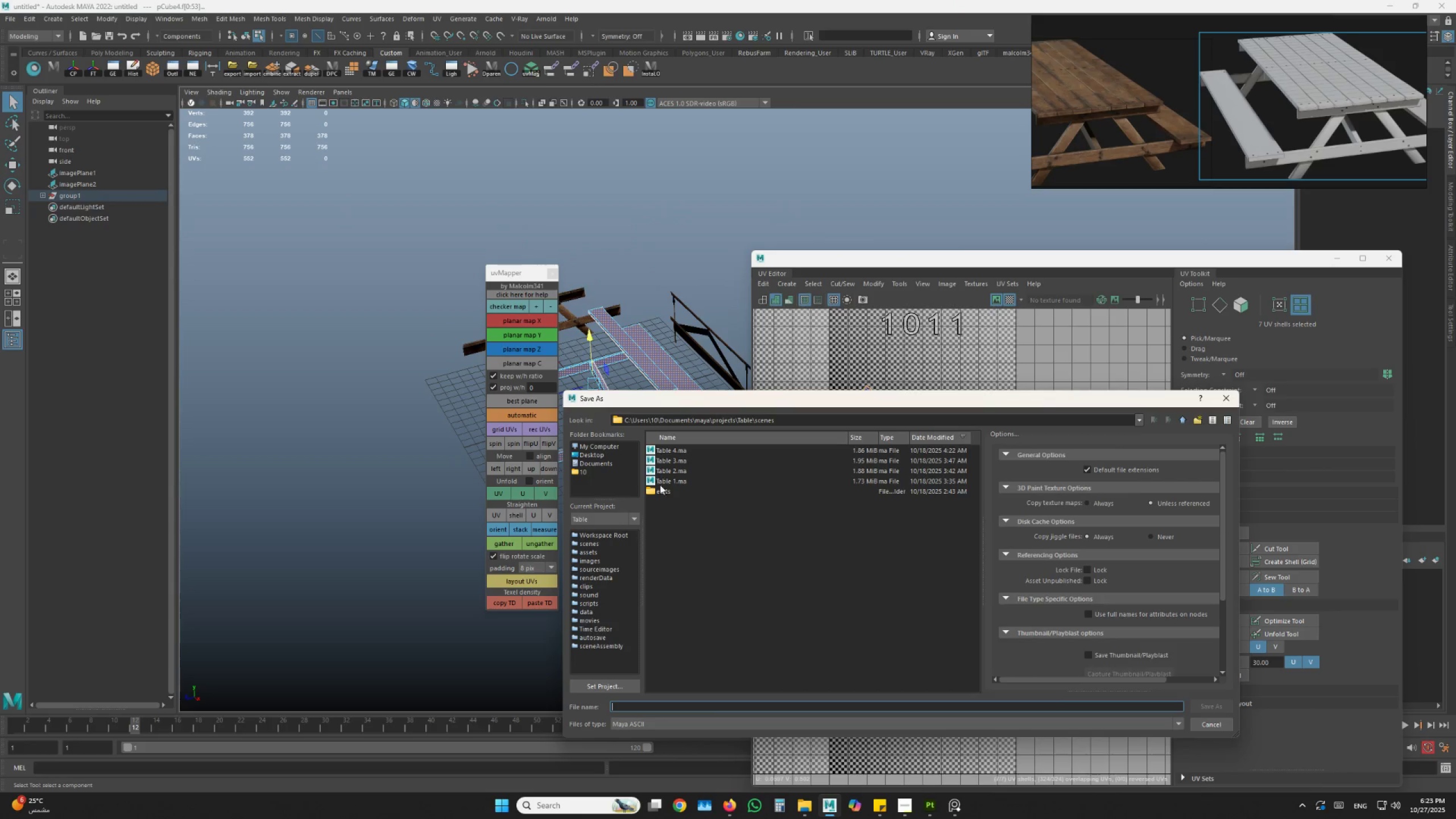 
type(Tabe)
key(Backspace)
type(le New 1)
 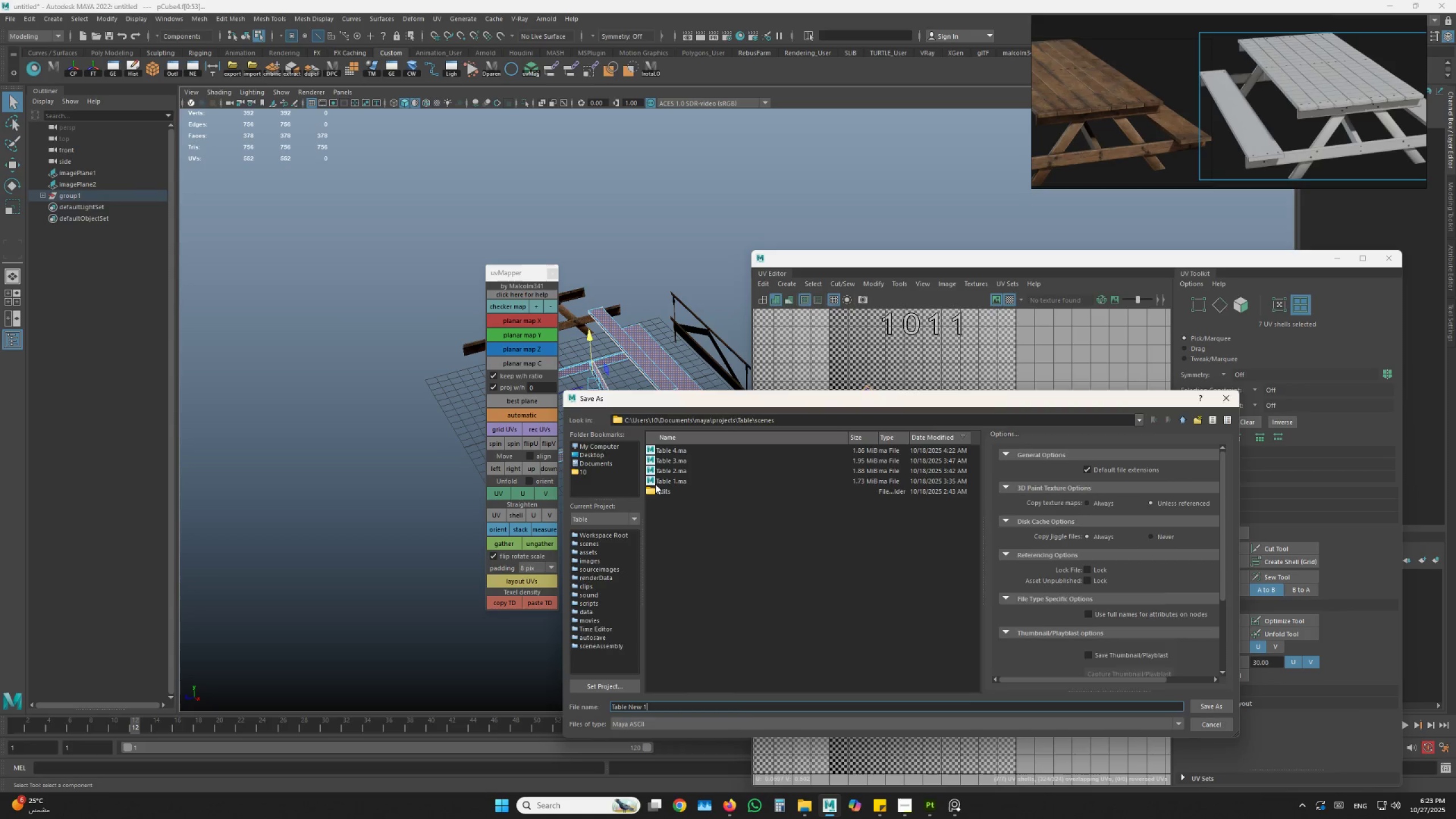 
key(Enter)
 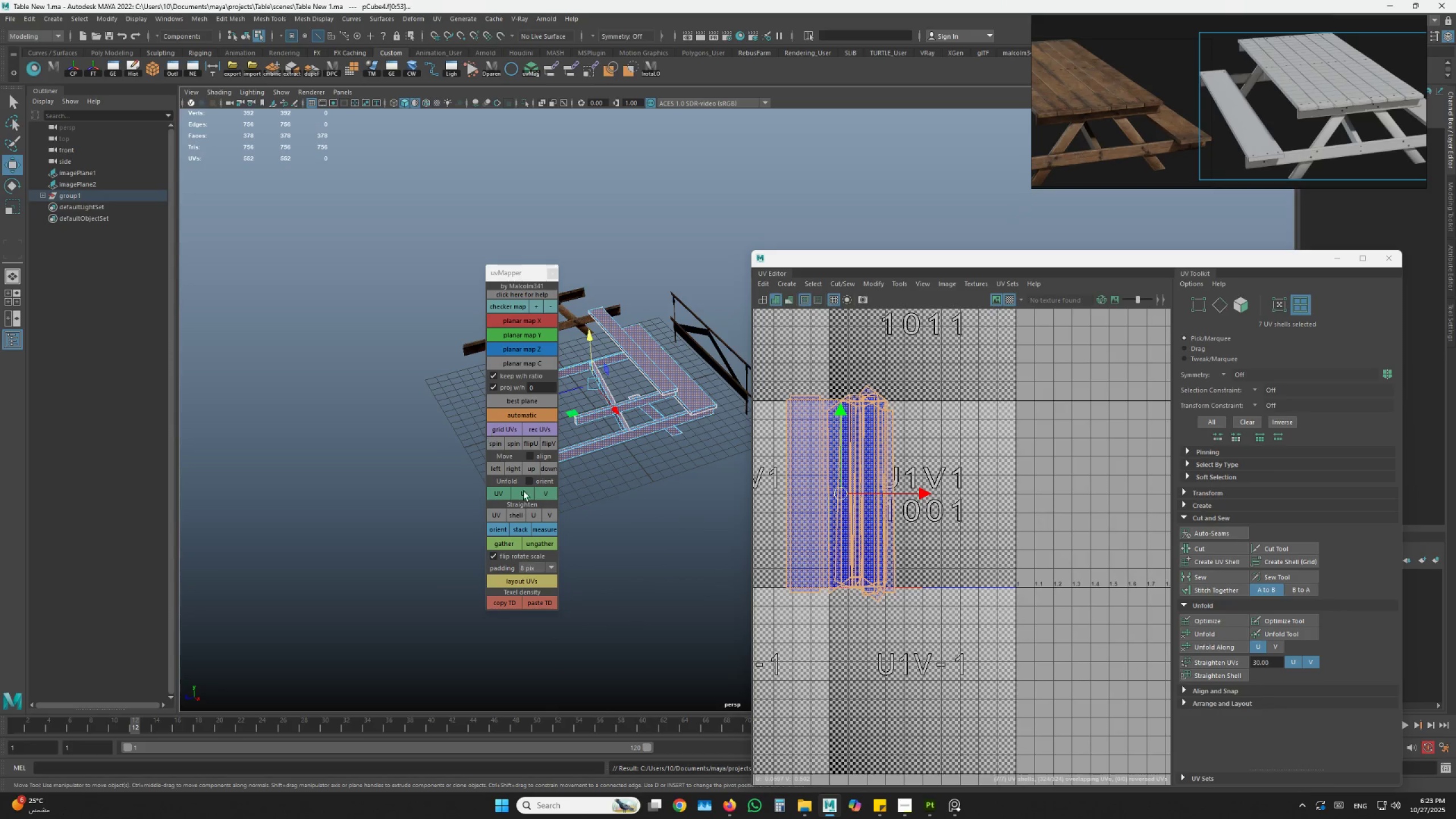 
left_click([523, 496])
 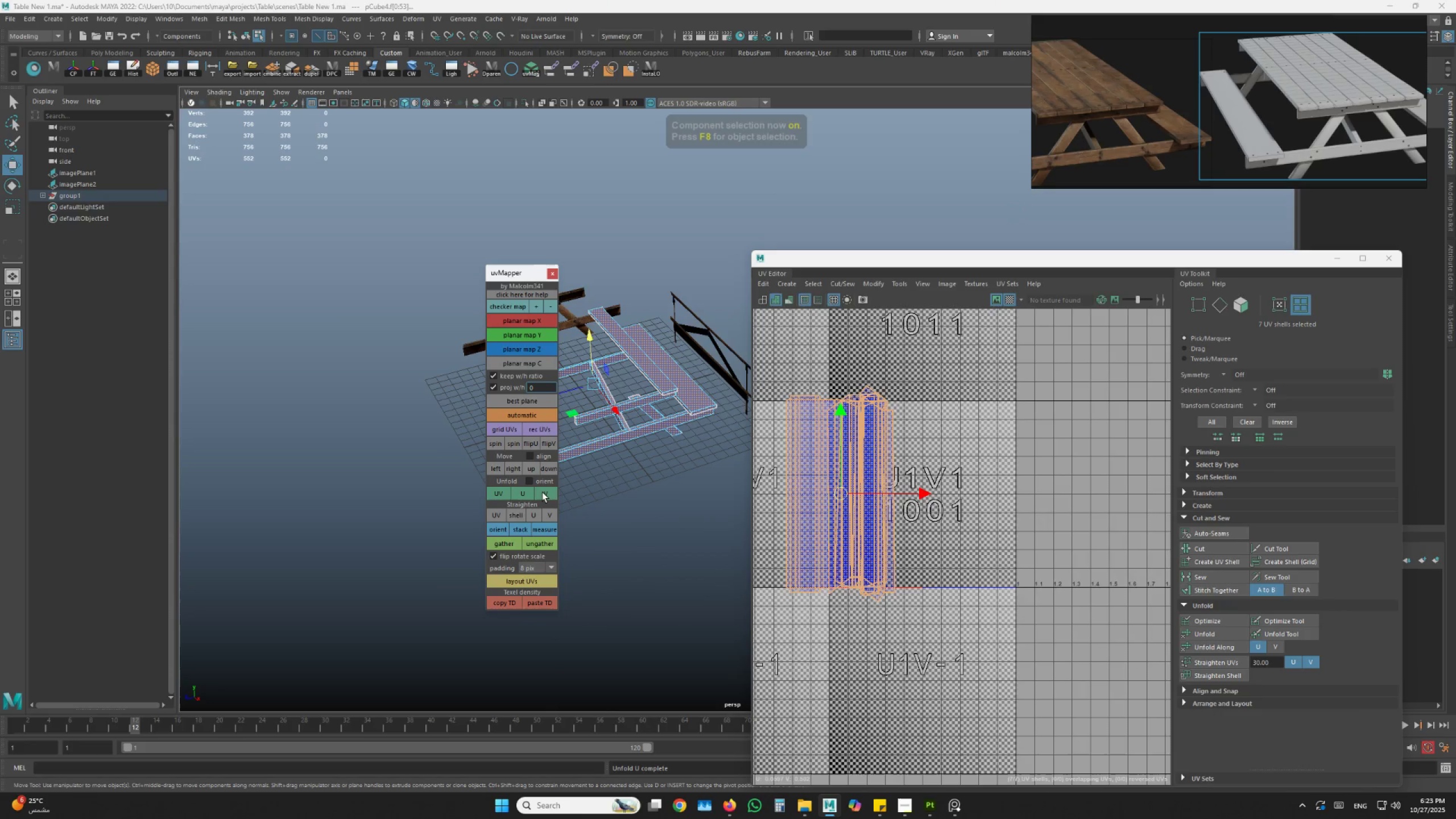 
left_click([543, 493])
 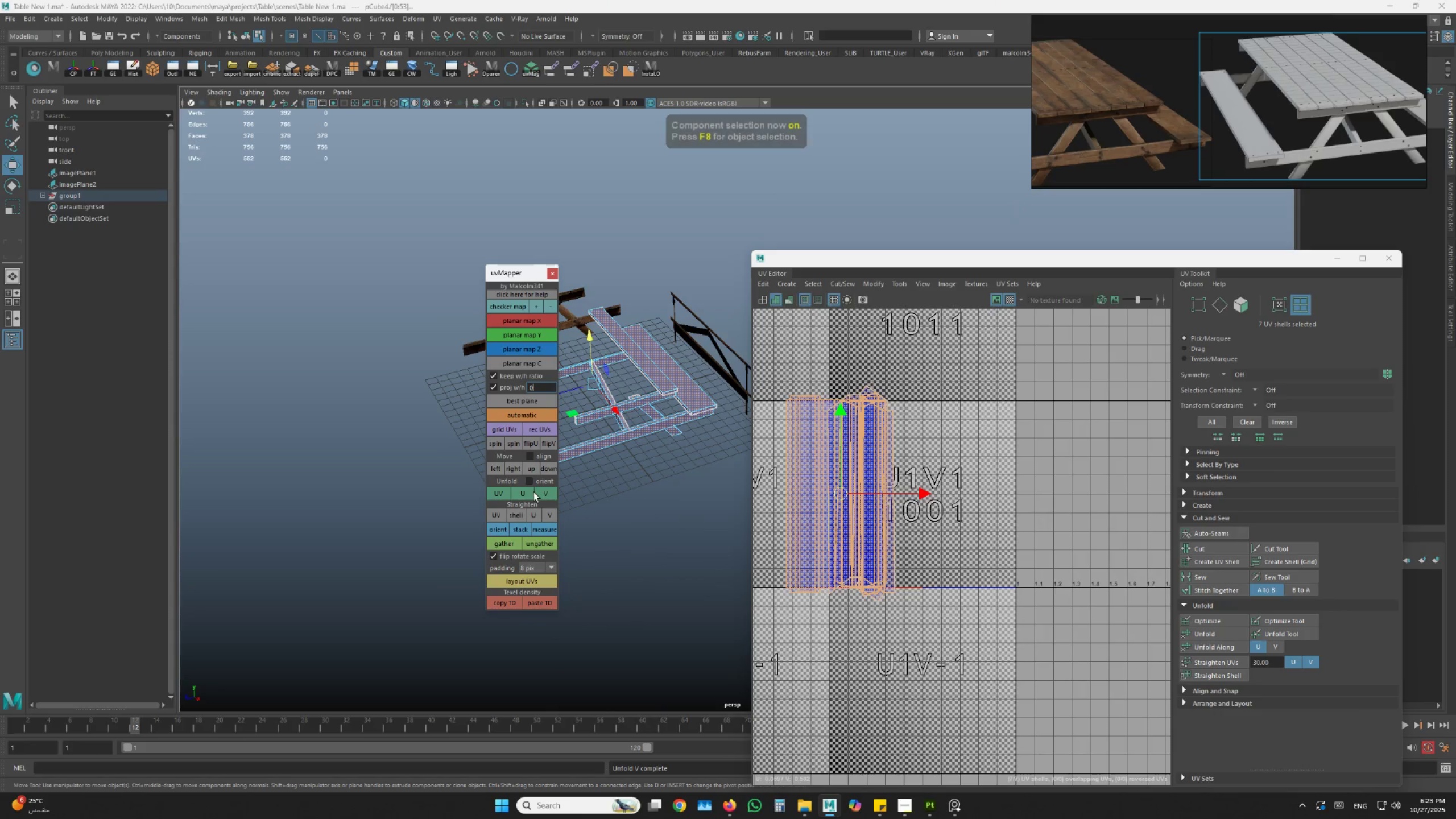 
left_click([541, 492])
 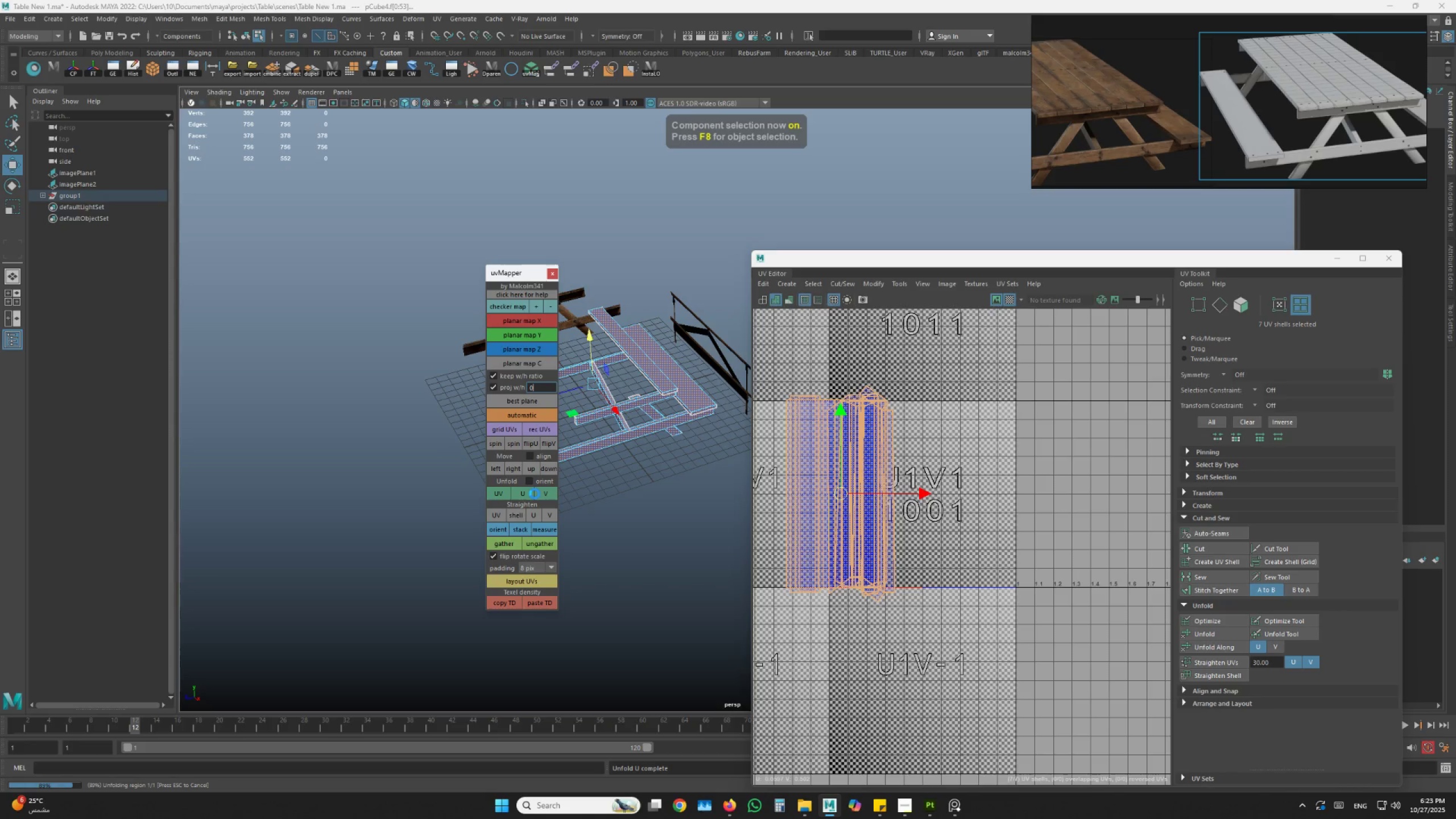 
wait(7.97)
 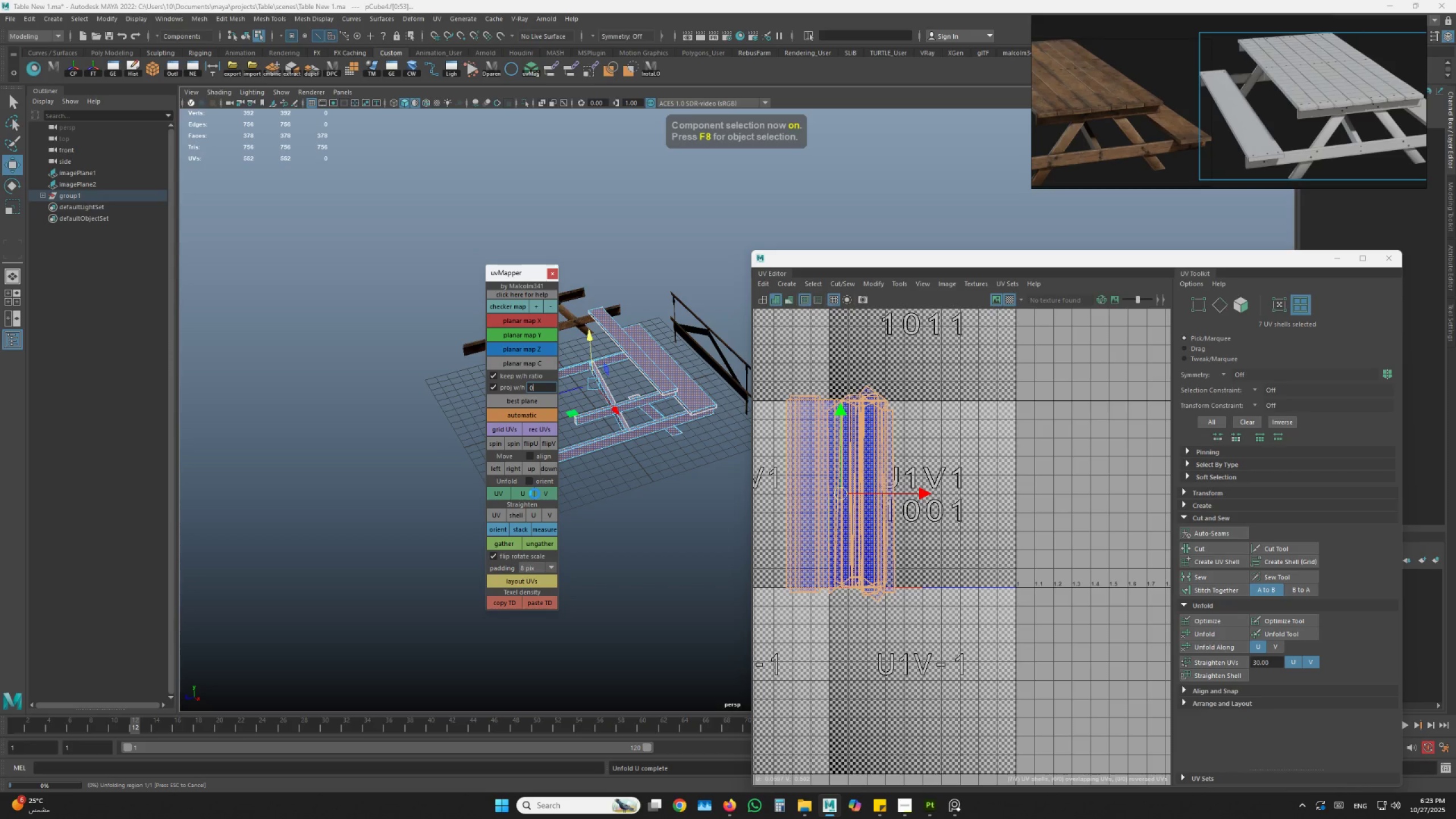 
left_click([555, 277])
 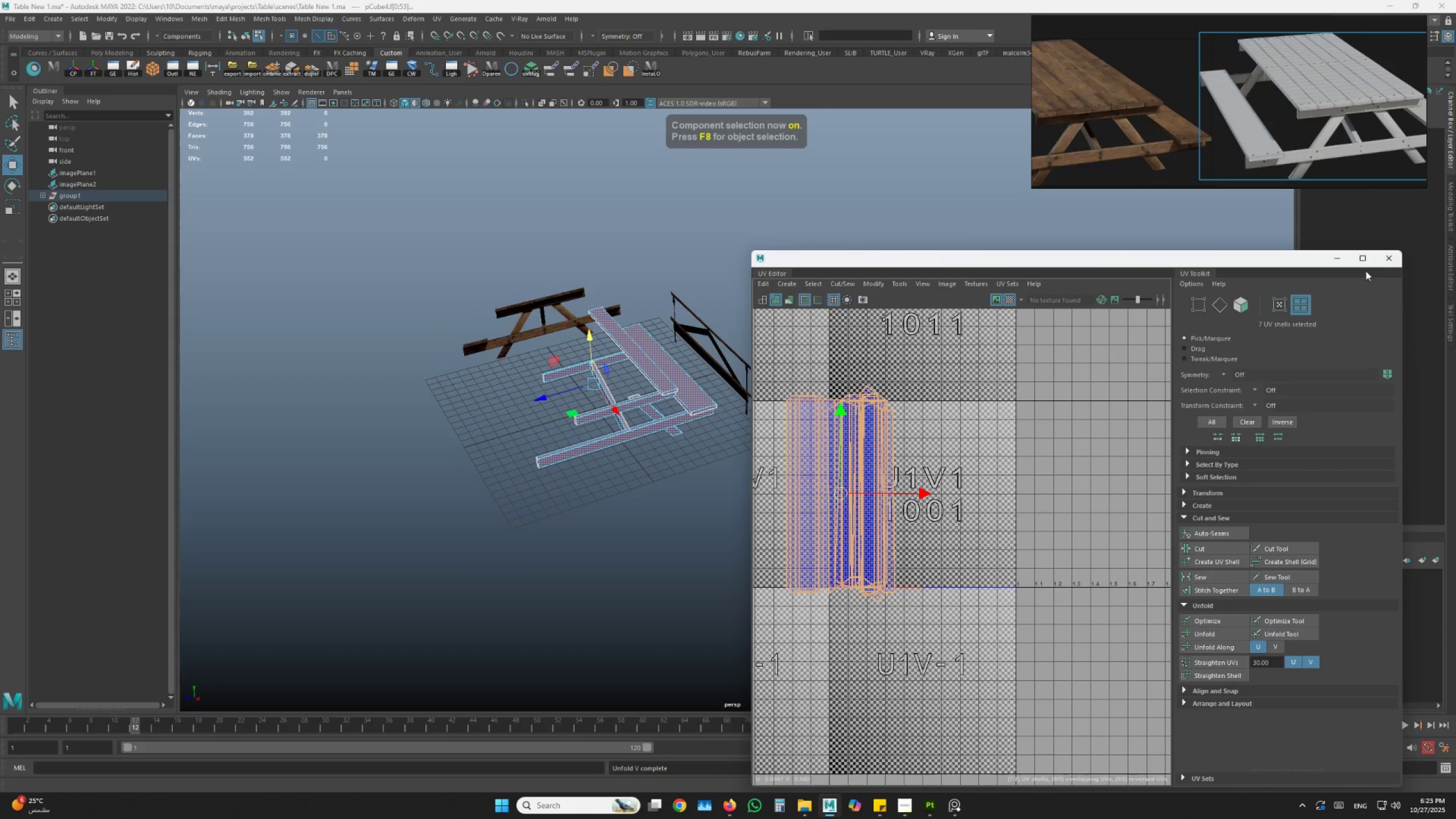 
left_click([1391, 257])
 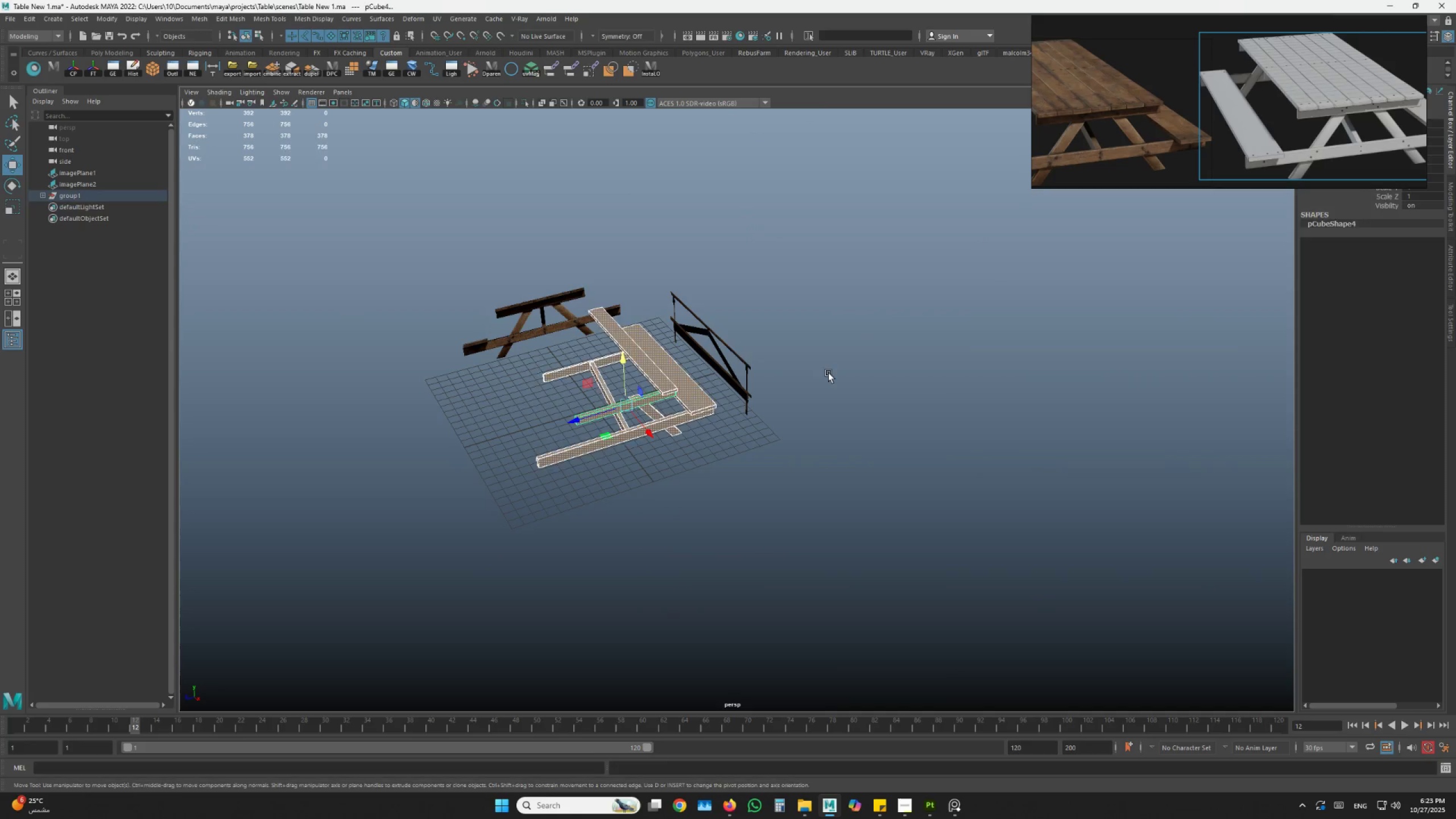 
double_click([708, 406])
 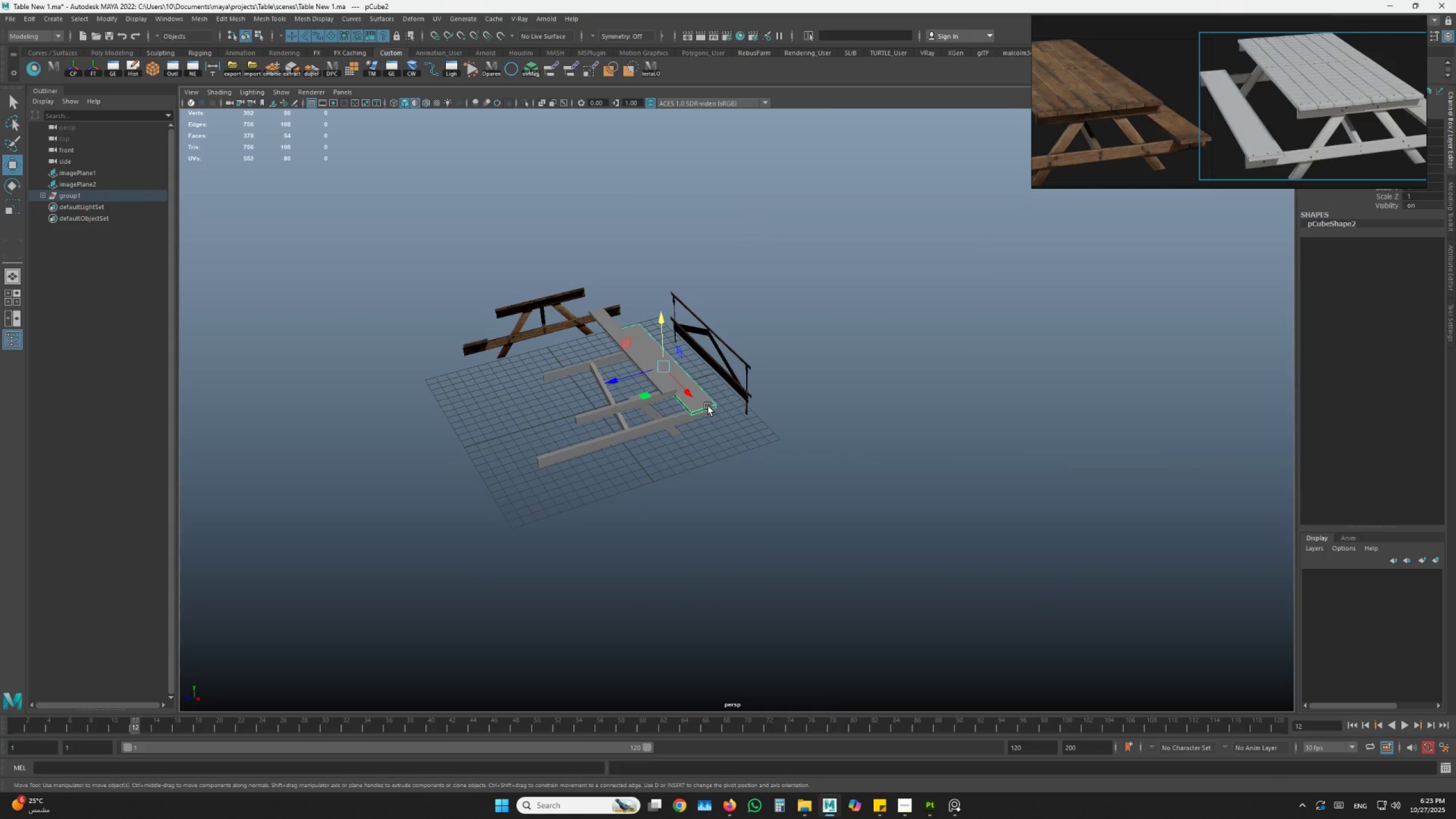 
scroll: coordinate [708, 406], scroll_direction: up, amount: 2.0
 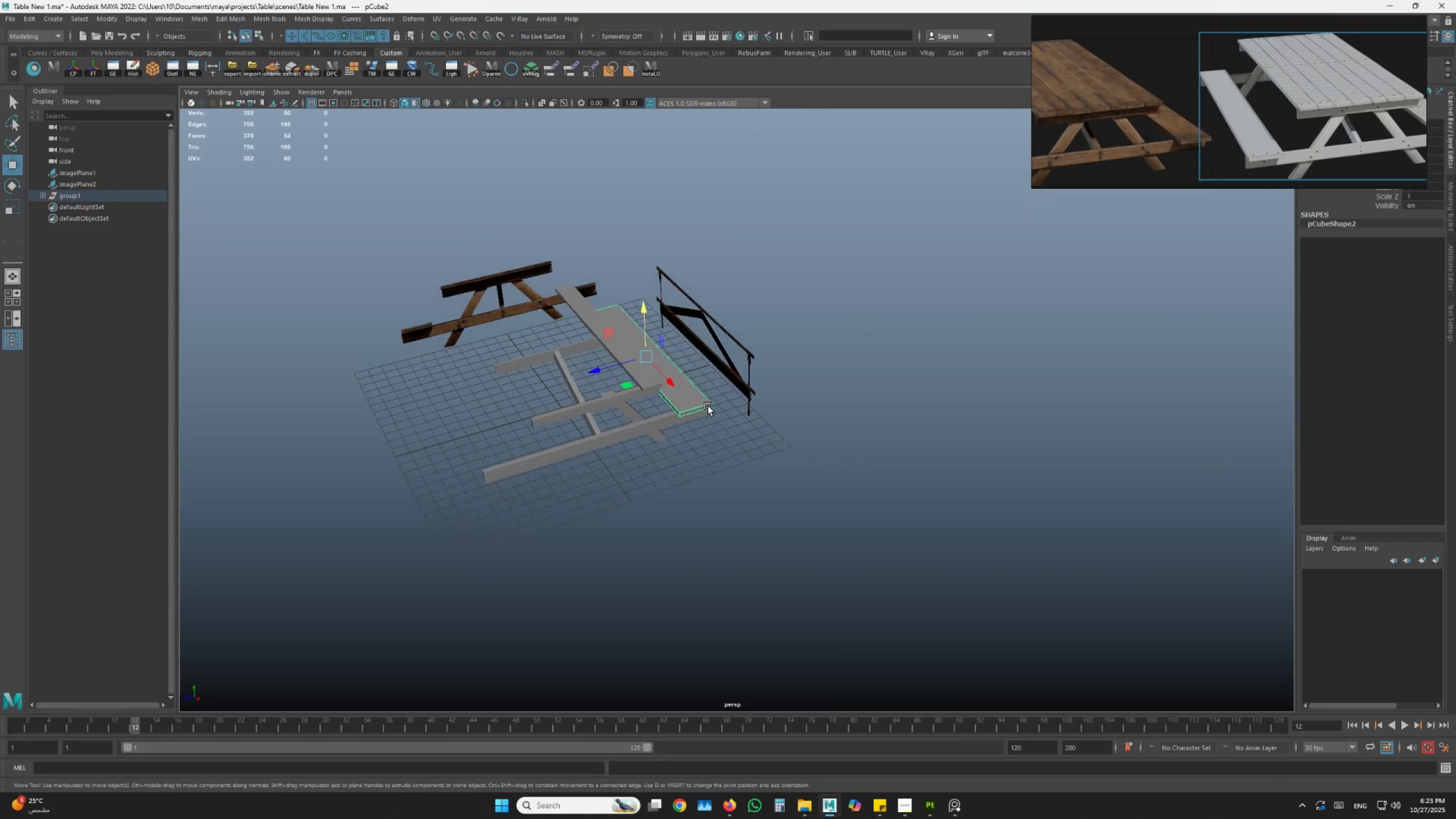 
hold_key(key=AltLeft, duration=1.5)
left_click_drag(start_coordinate=[697, 416], to_coordinate=[729, 470])
 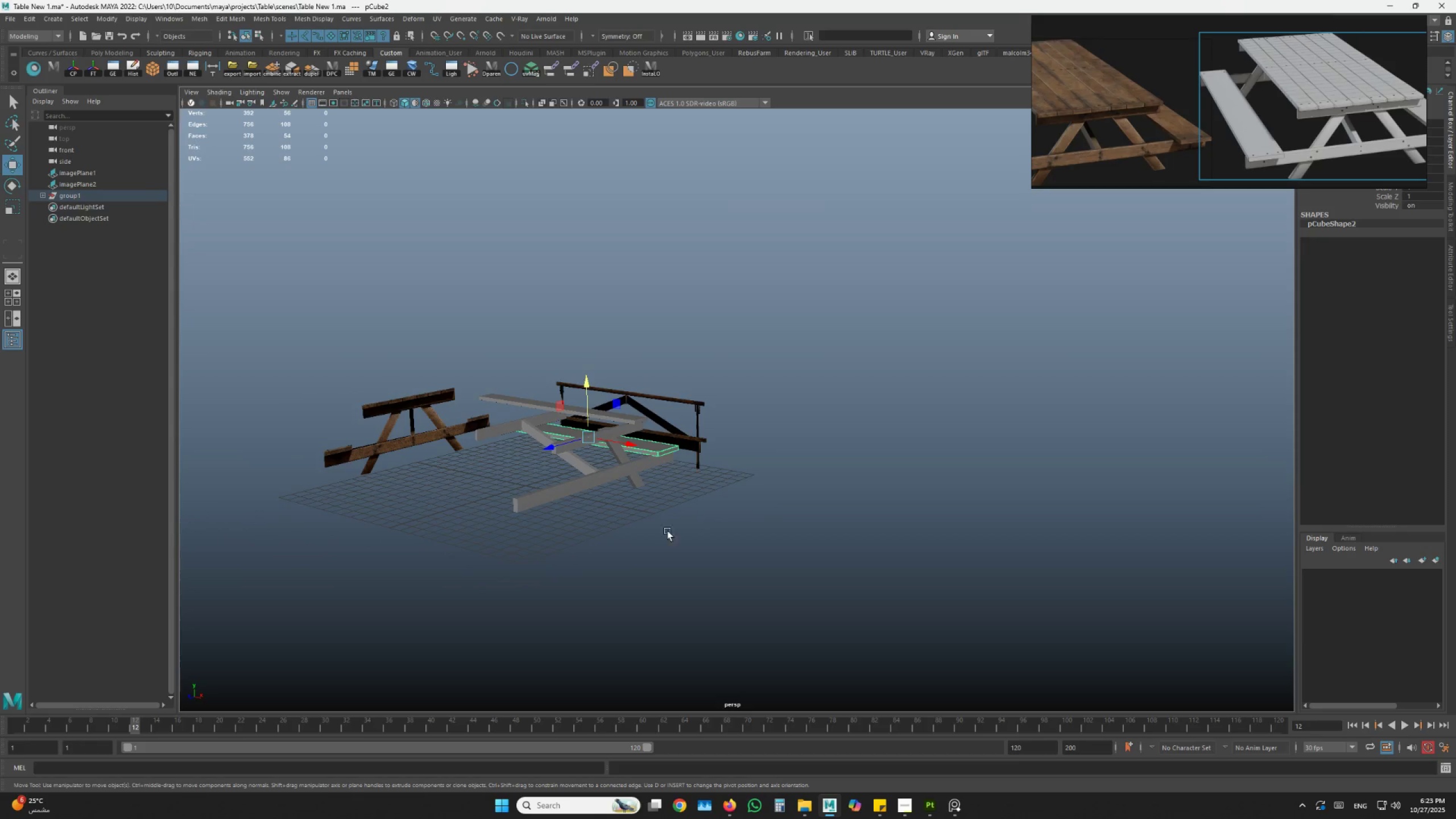 
hold_key(key=AltLeft, duration=0.78)
 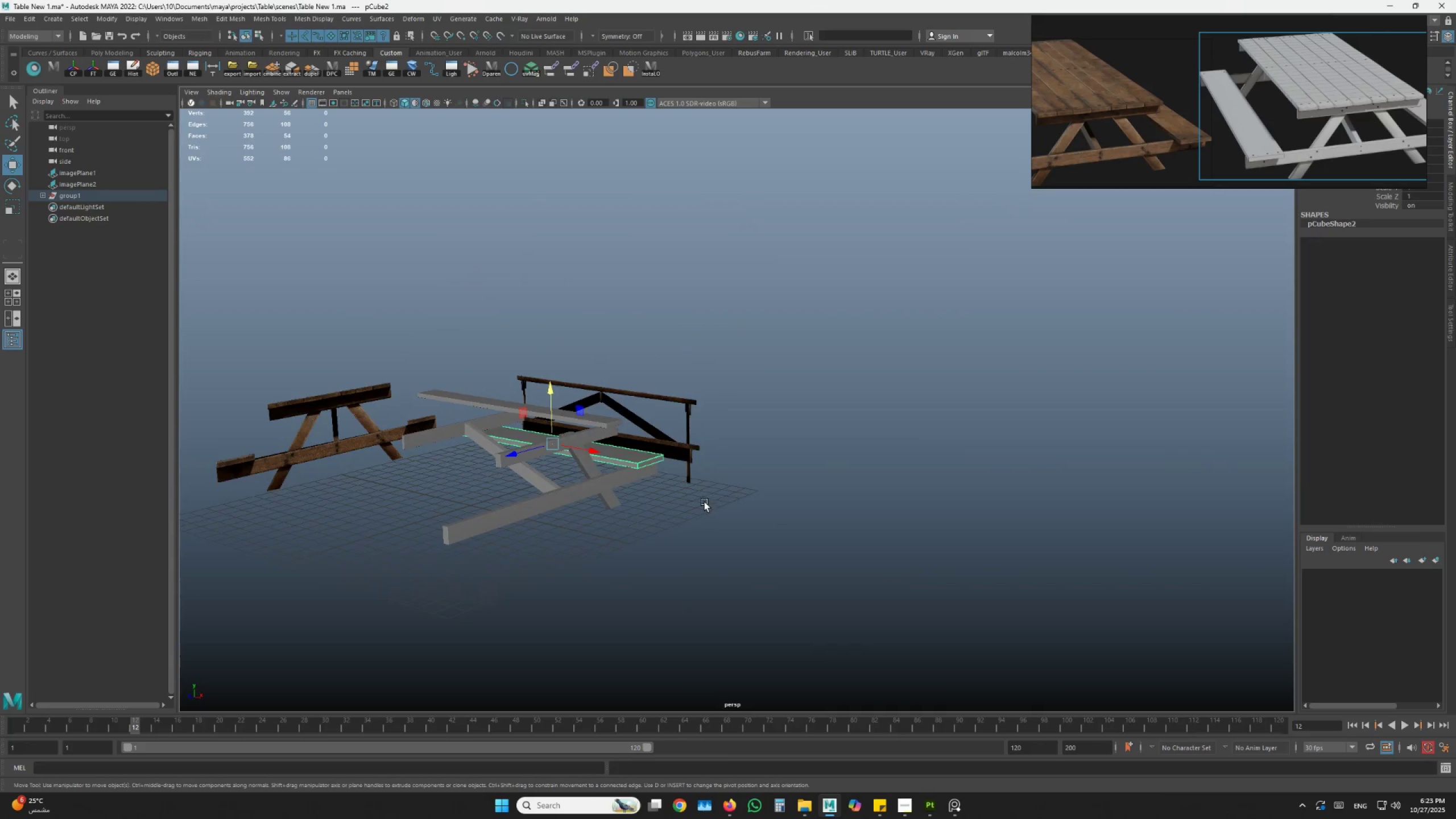 
scroll: coordinate [704, 502], scroll_direction: down, amount: 2.0
 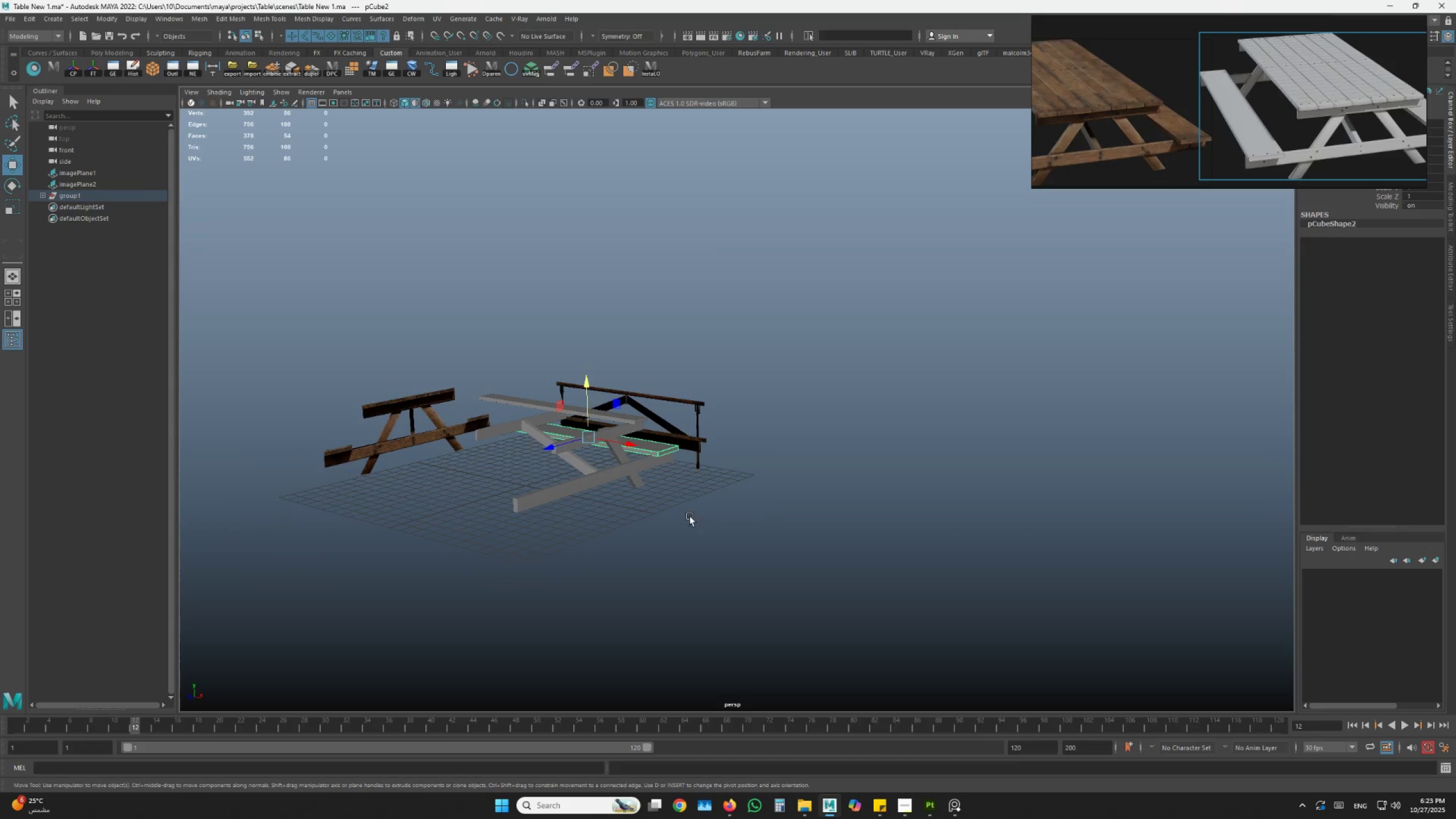 
hold_key(key=AltLeft, duration=1.09)
left_click_drag(start_coordinate=[653, 539], to_coordinate=[688, 554])
 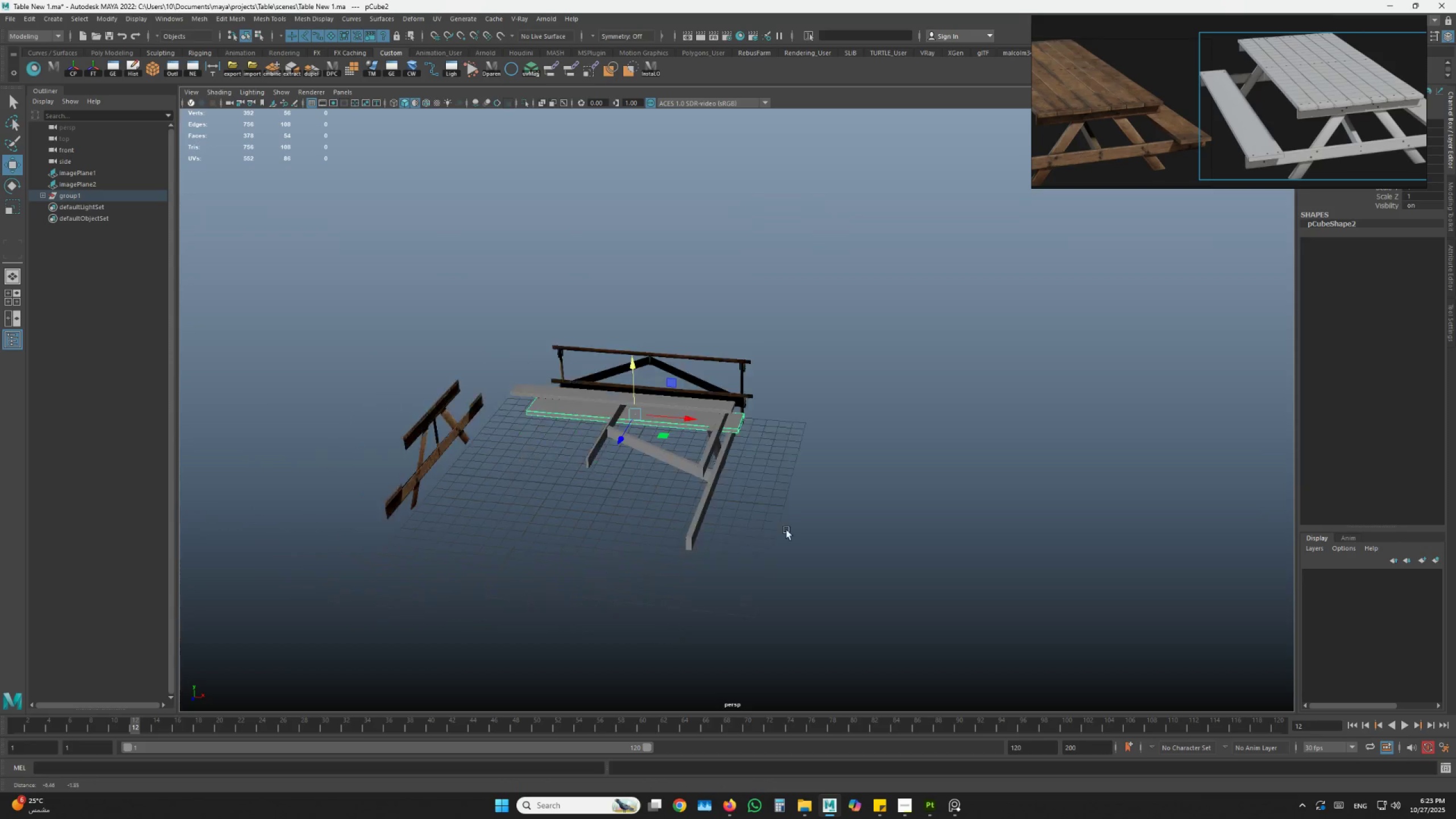 
scroll: coordinate [784, 529], scroll_direction: up, amount: 2.0
 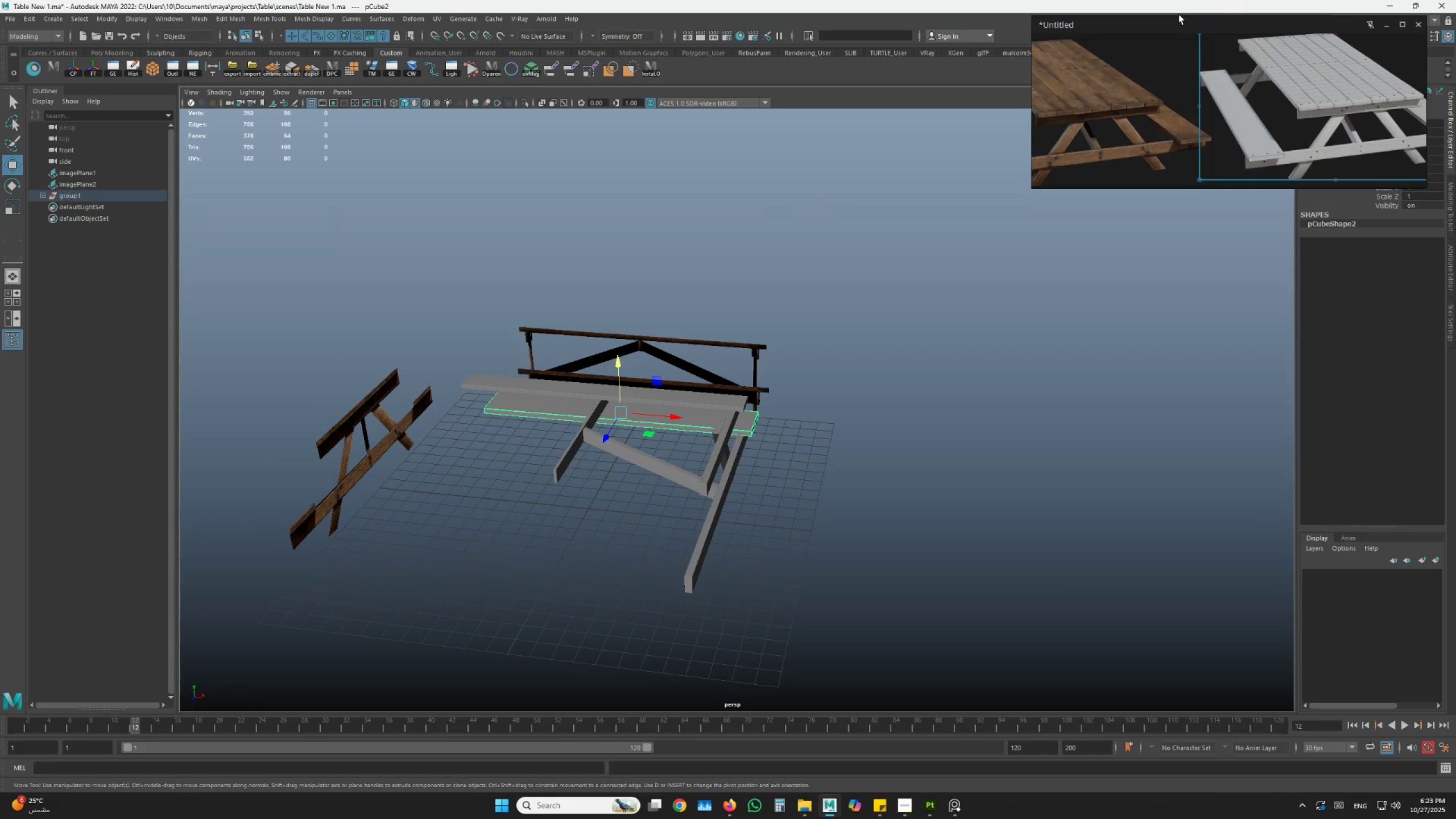 
left_click_drag(start_coordinate=[1187, 20], to_coordinate=[1149, 28])
 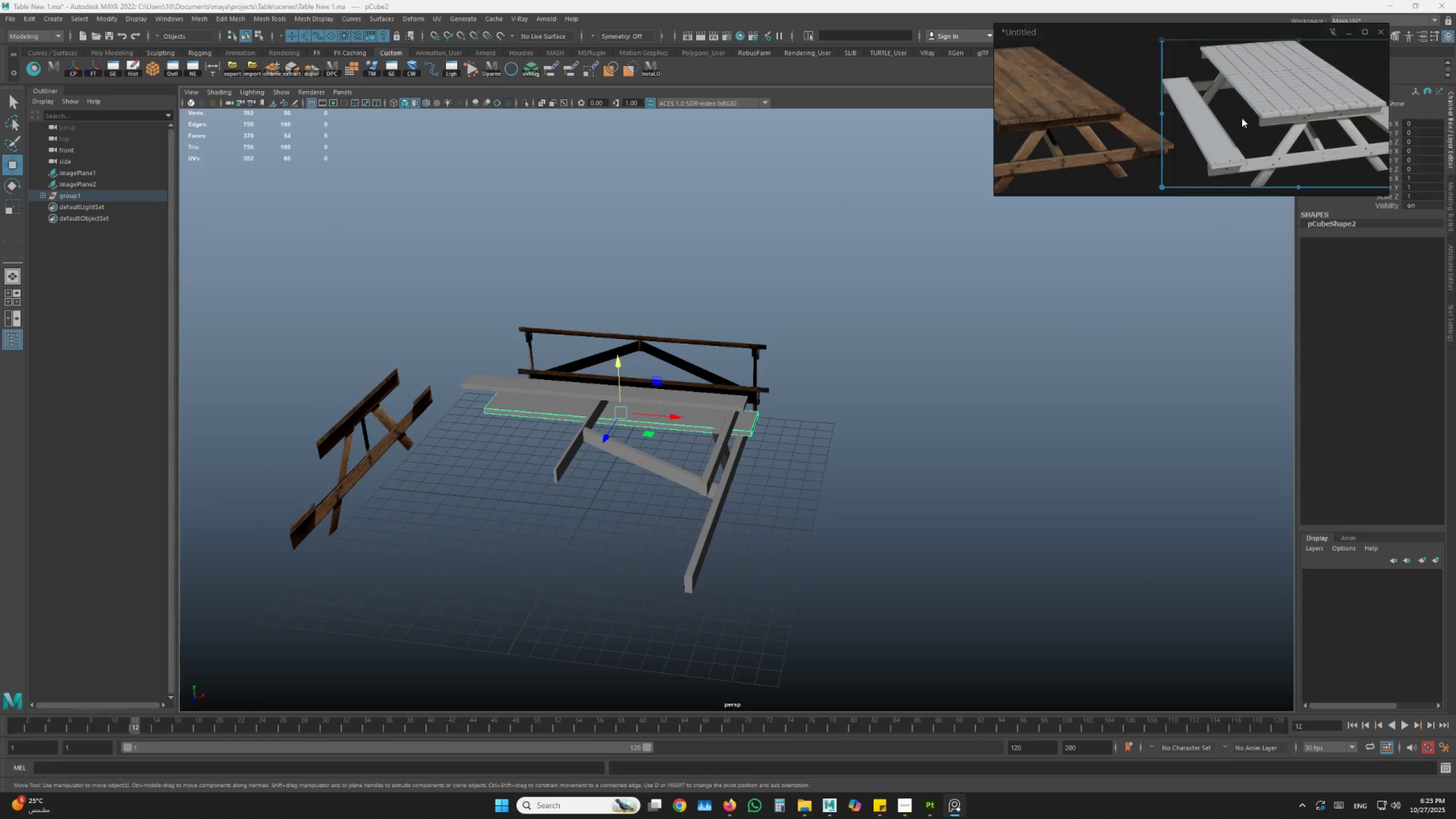 
hold_key(key=AltLeft, duration=0.75)
left_click_drag(start_coordinate=[900, 278], to_coordinate=[806, 294])
 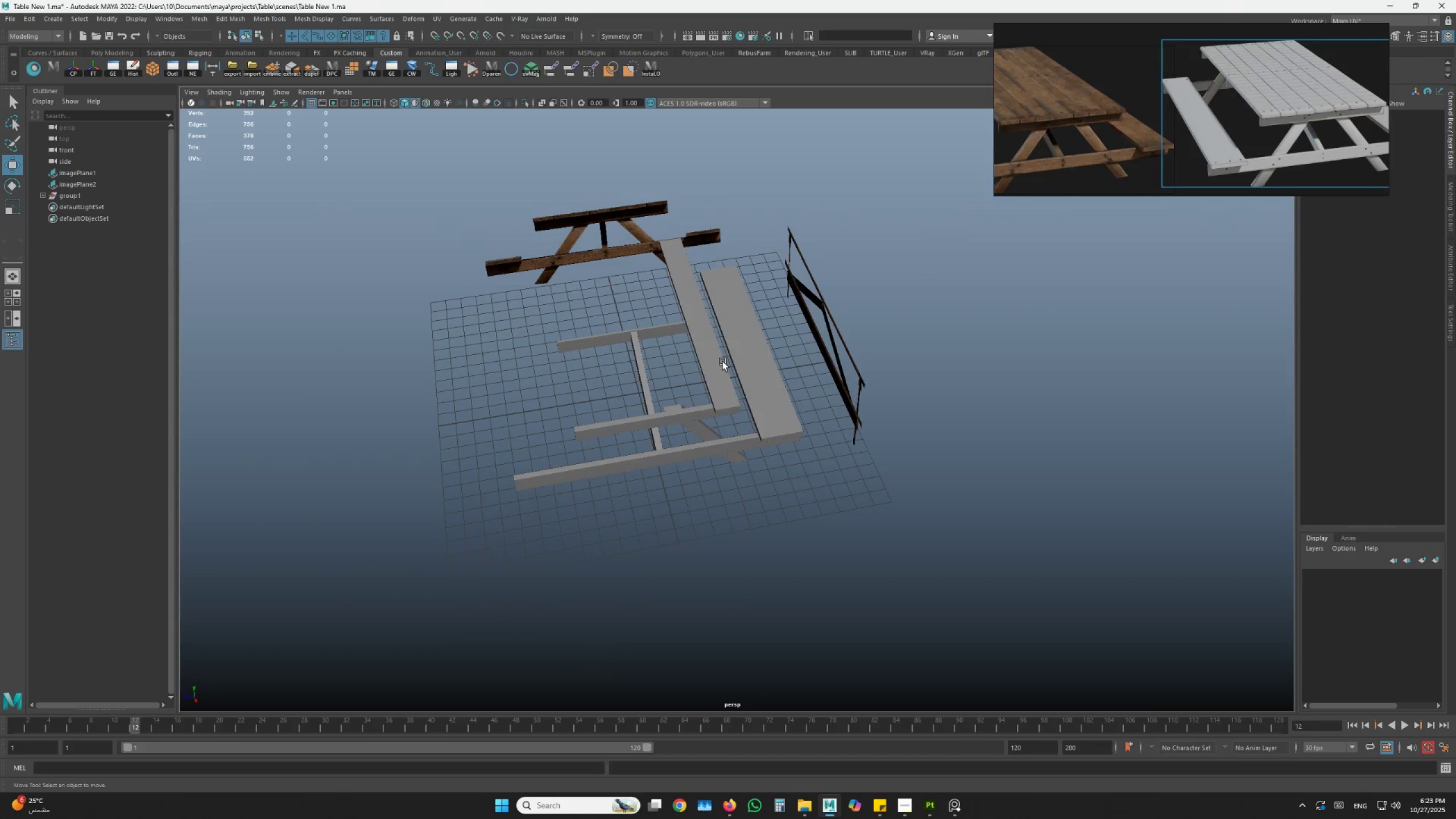 
double_click([721, 366])
 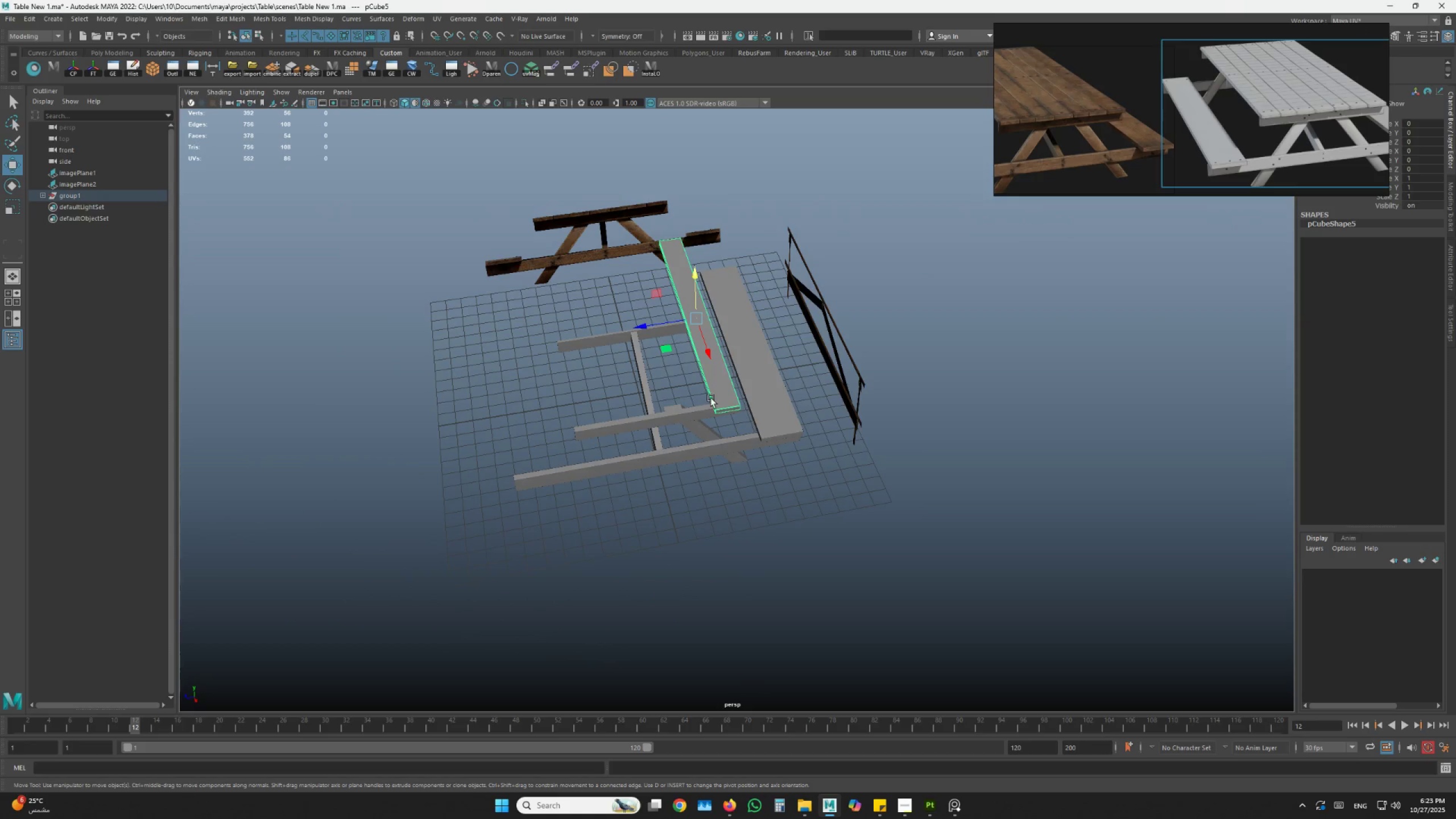 
key(Space)
 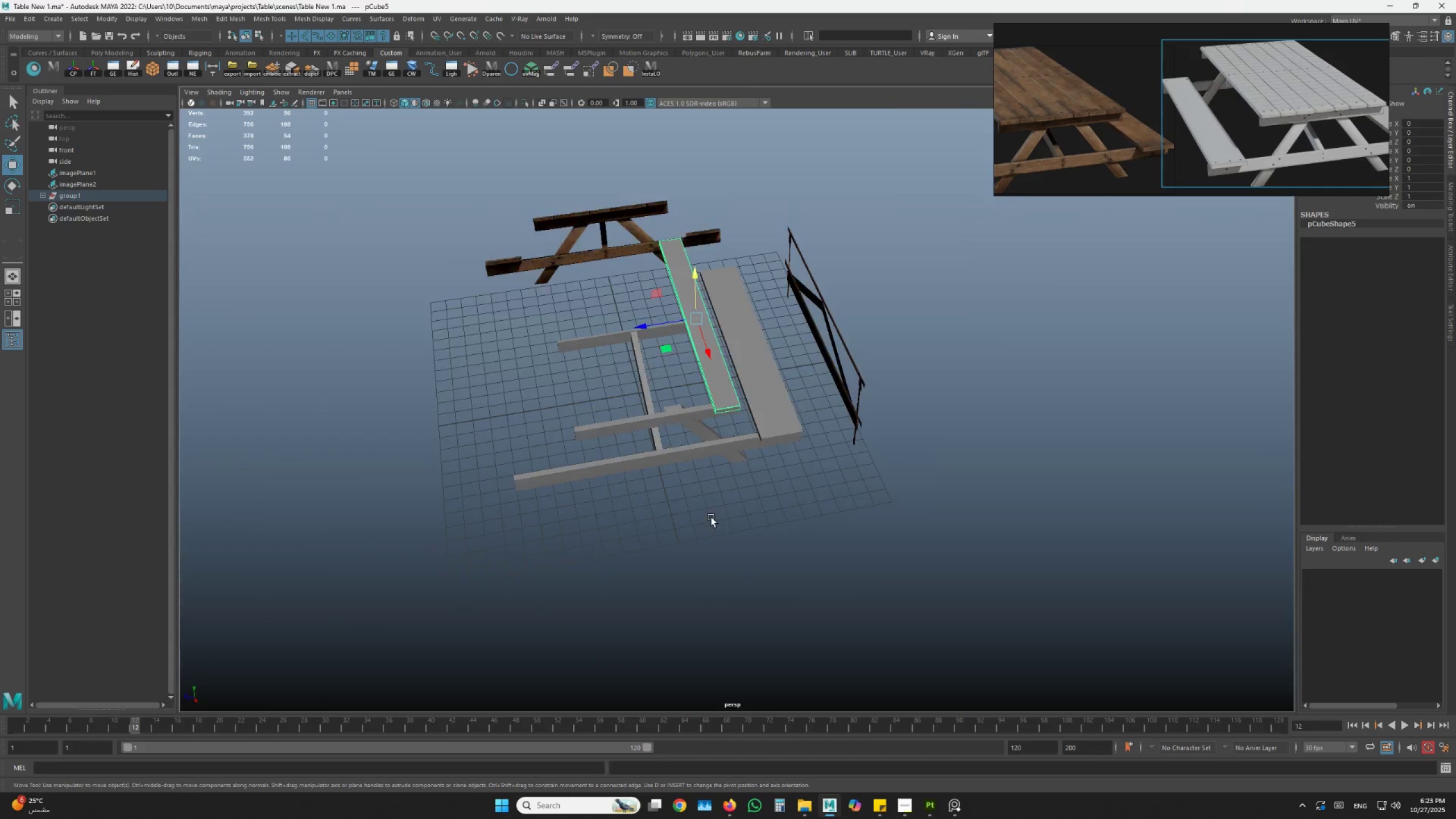 
key(Space)
 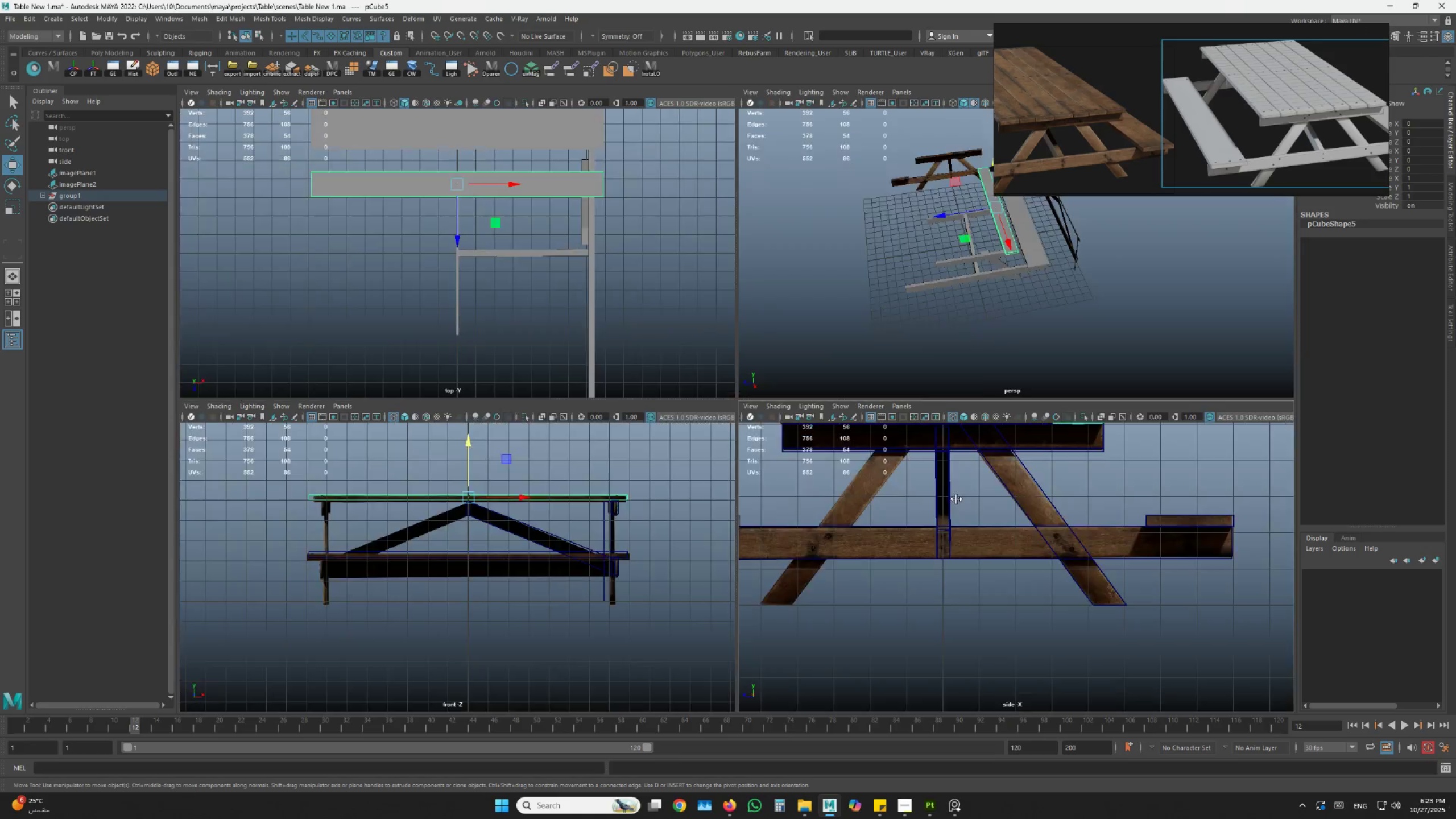 
hold_key(key=AltLeft, duration=0.83)
scroll: coordinate [849, 318], scroll_direction: up, amount: 5.0
 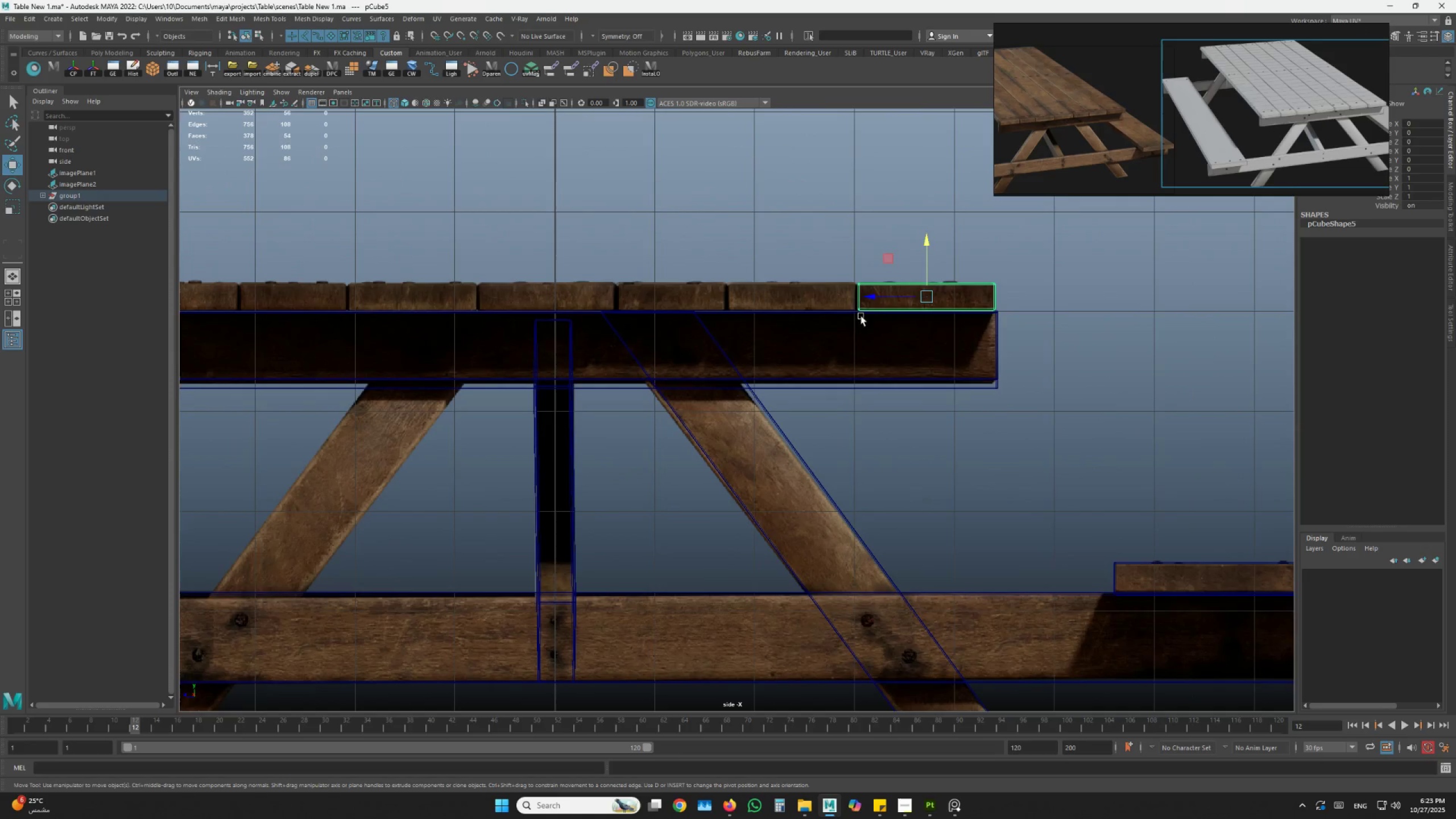 
key(Control+D)
 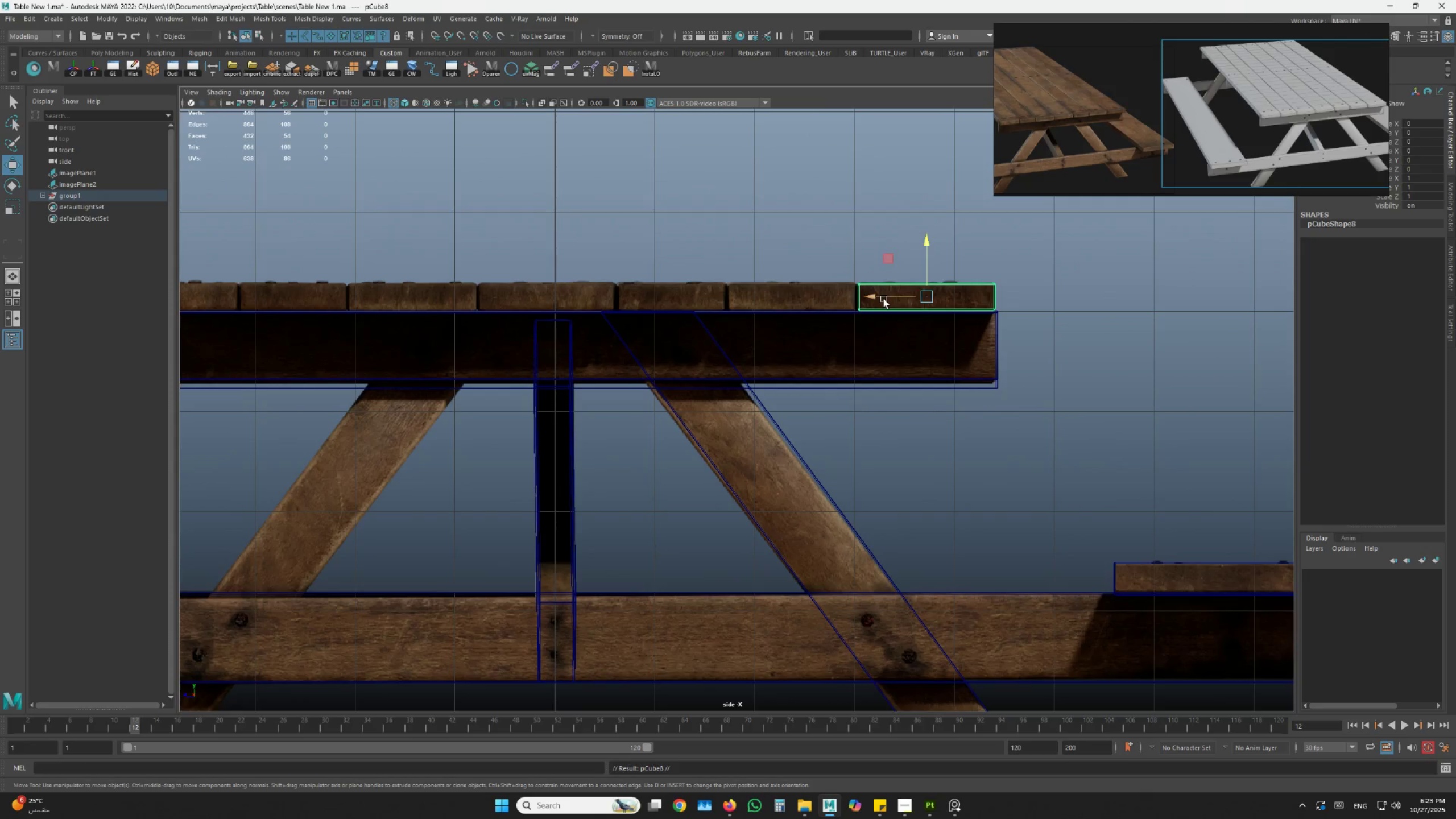 
left_click_drag(start_coordinate=[882, 299], to_coordinate=[743, 300])
 